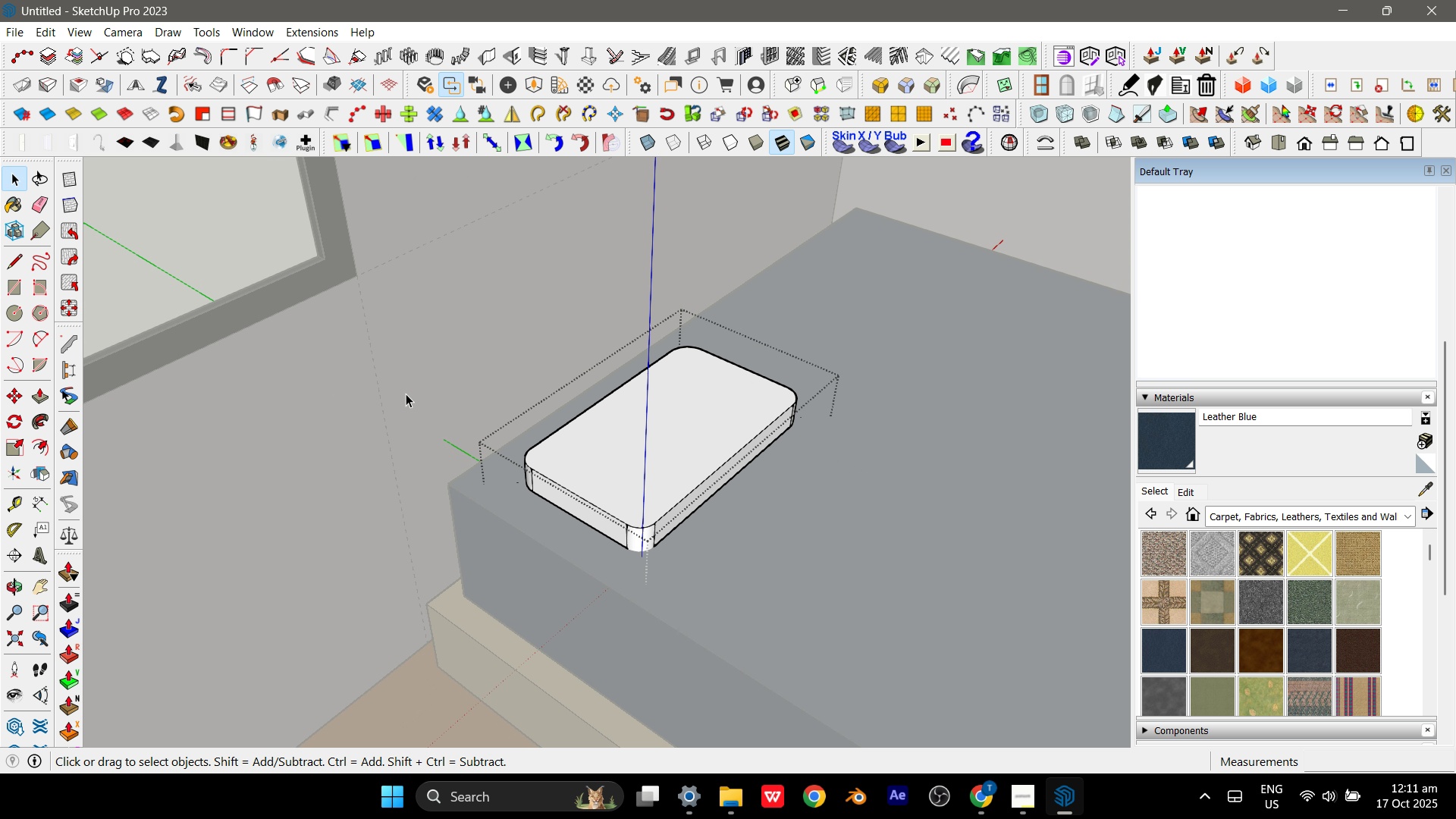 
key(Space)
 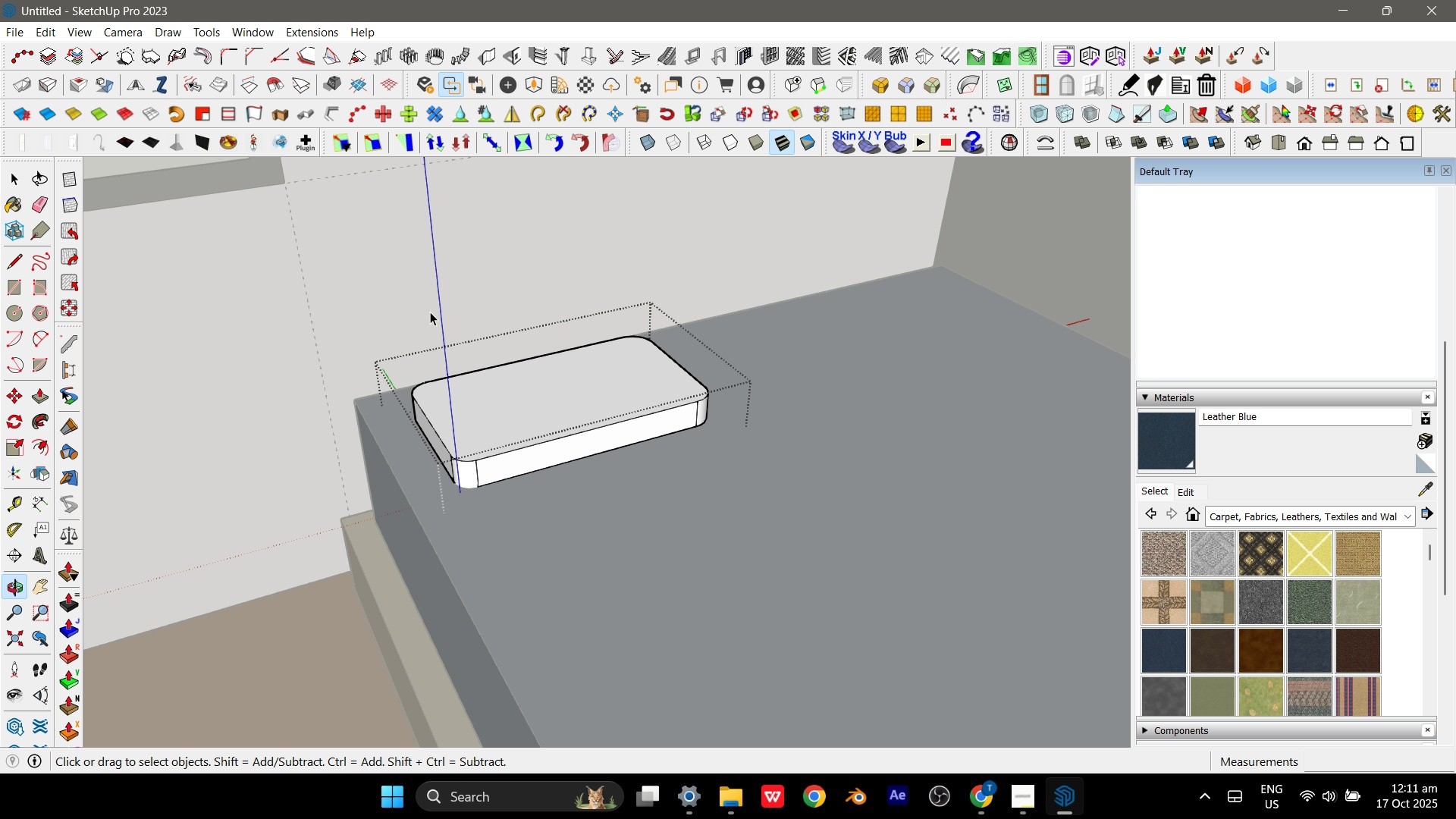 
left_click([516, 249])
 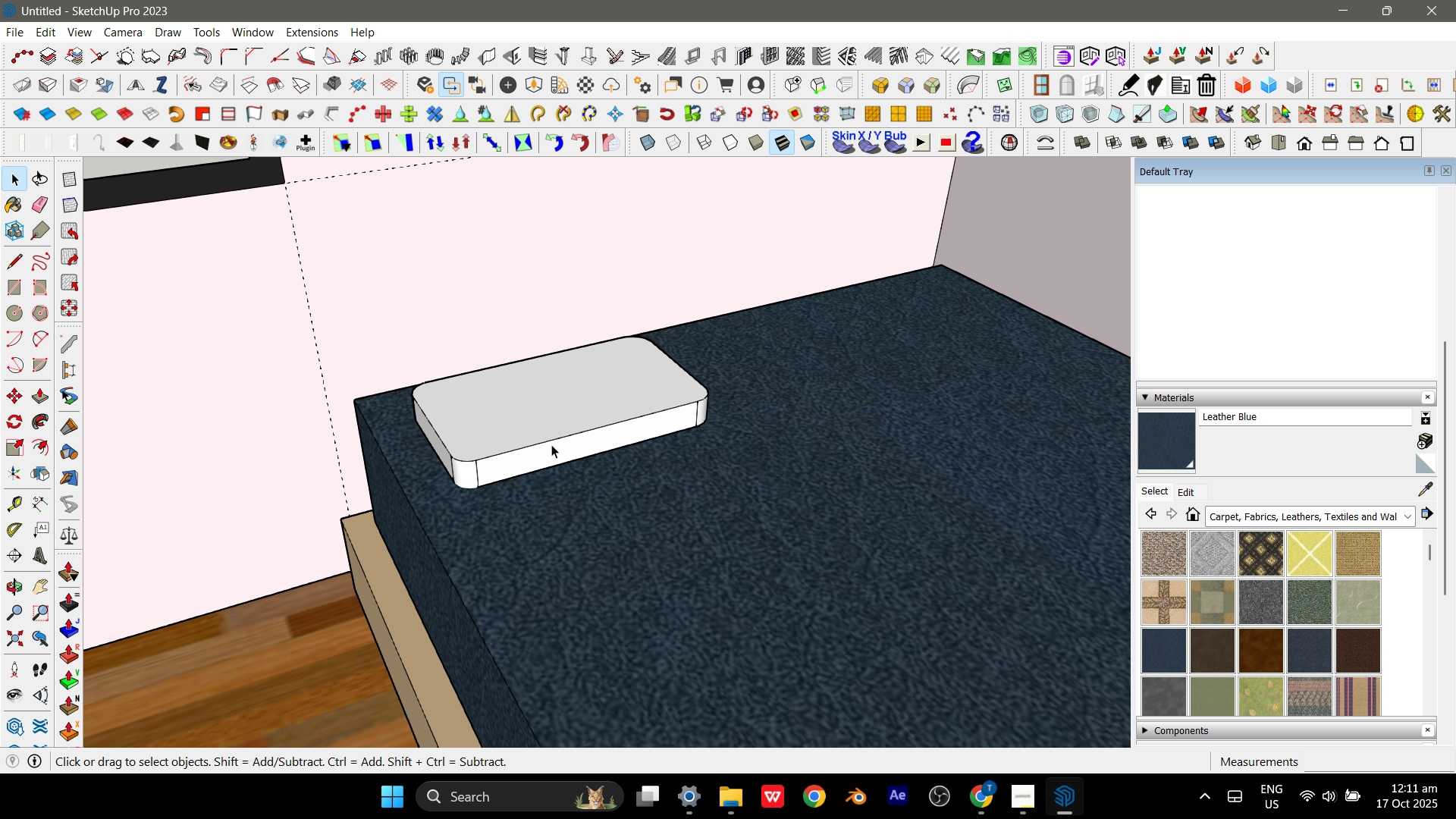 
key(Escape)
 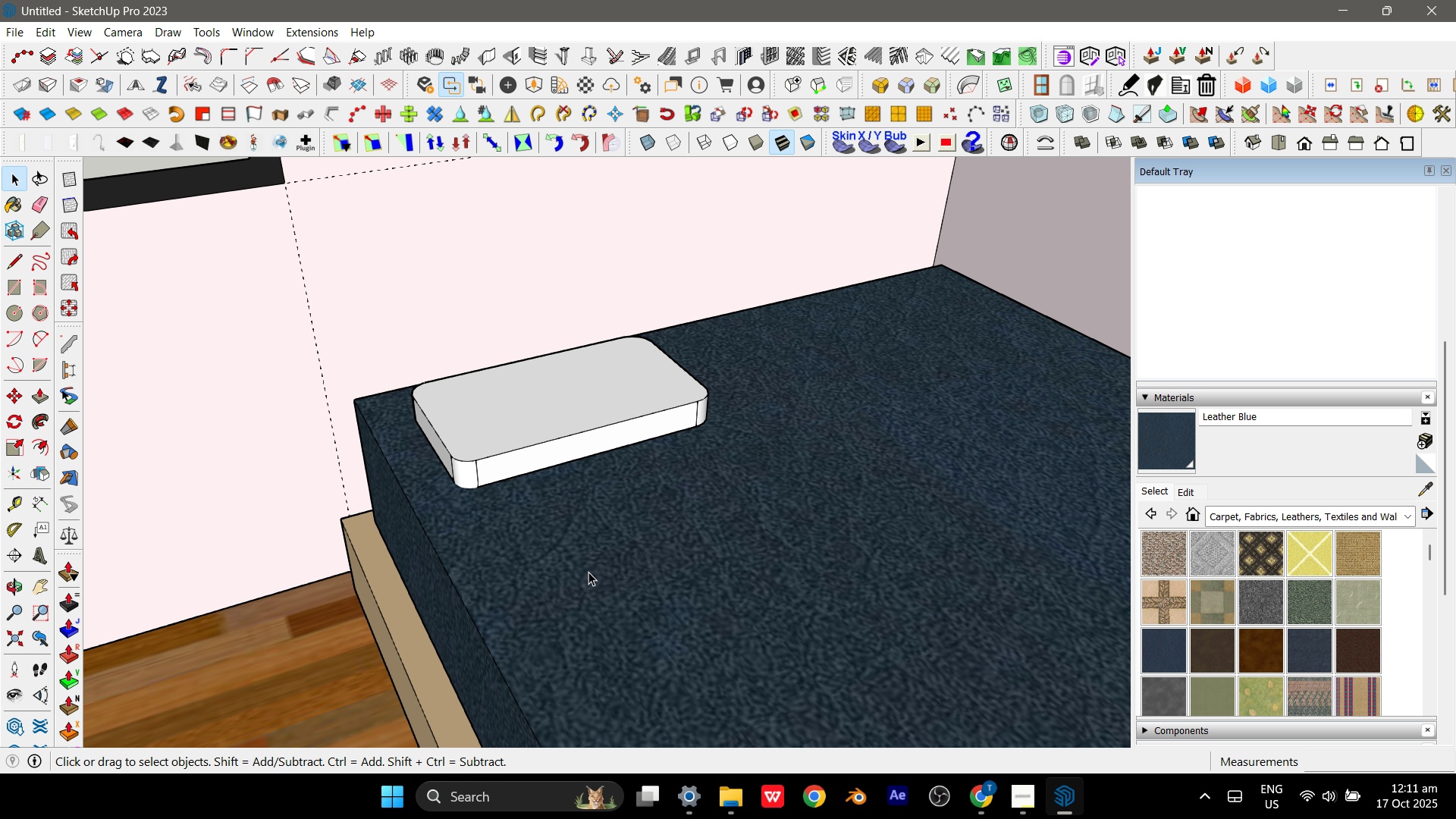 
scroll: coordinate [588, 577], scroll_direction: down, amount: 4.0
 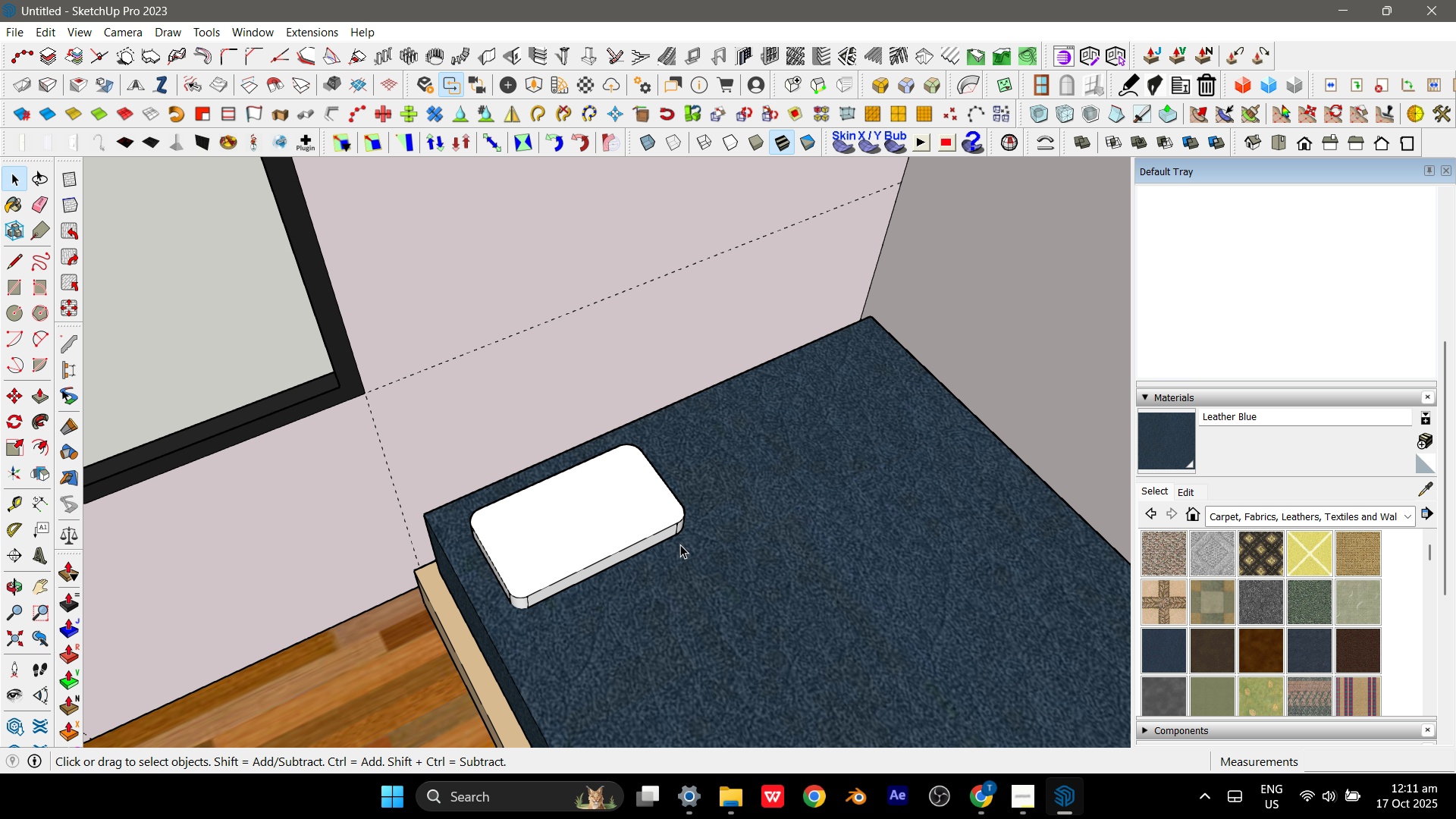 
left_click([666, 519])
 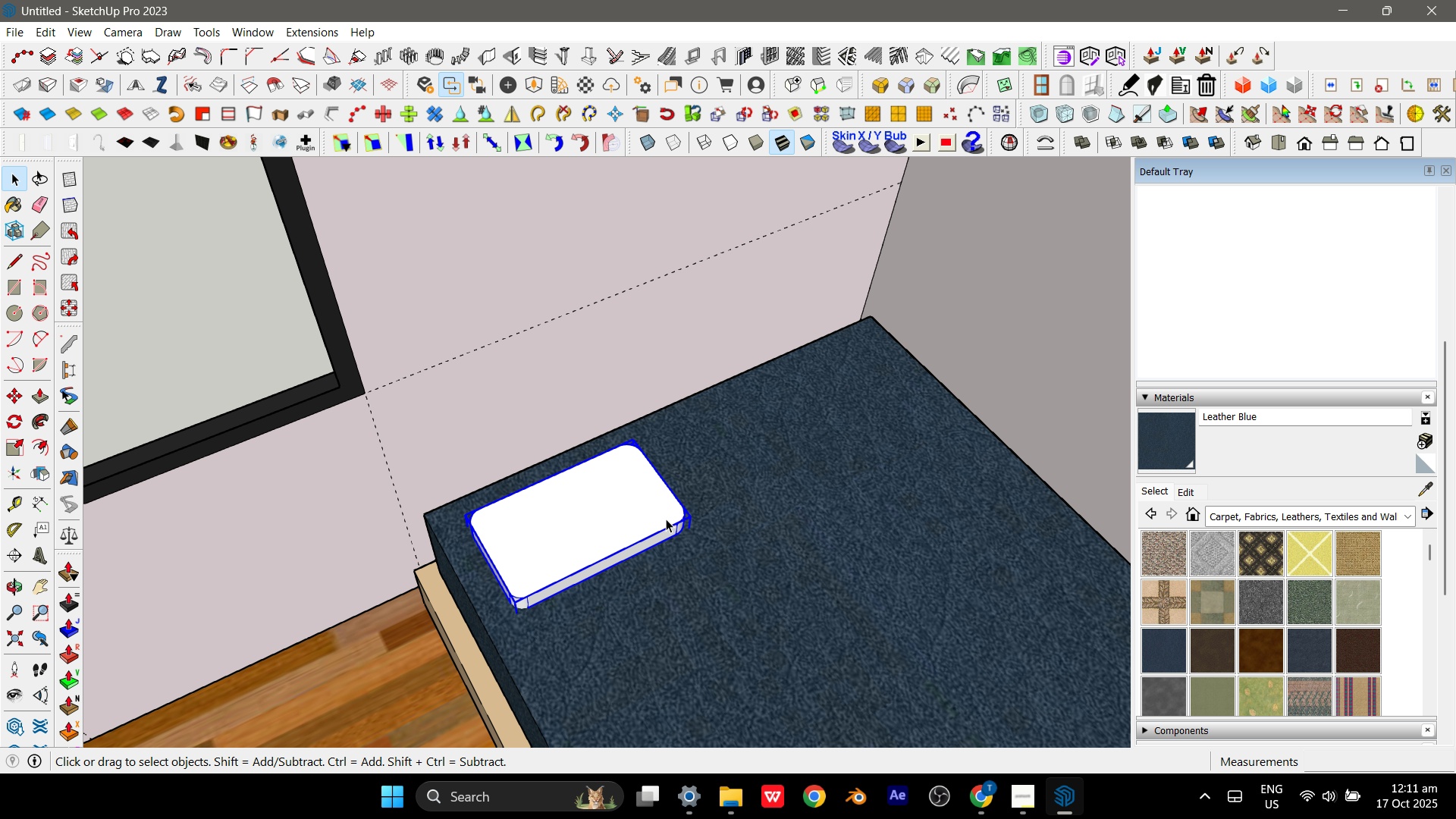 
type(co)
key(Escape)
key(Escape)
type( )
key(Escape)
type(m)
 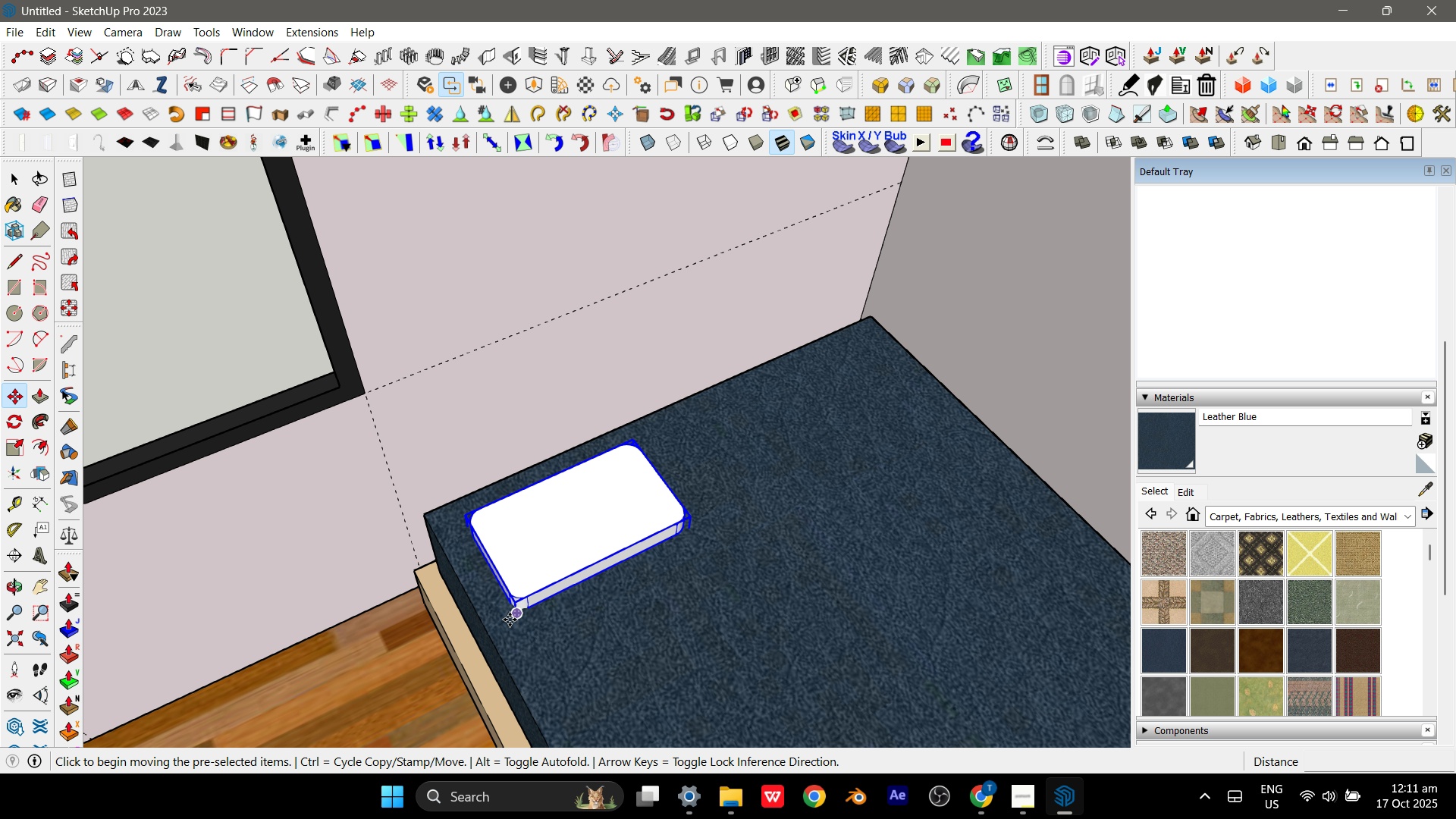 
key(Control+ControlLeft)
 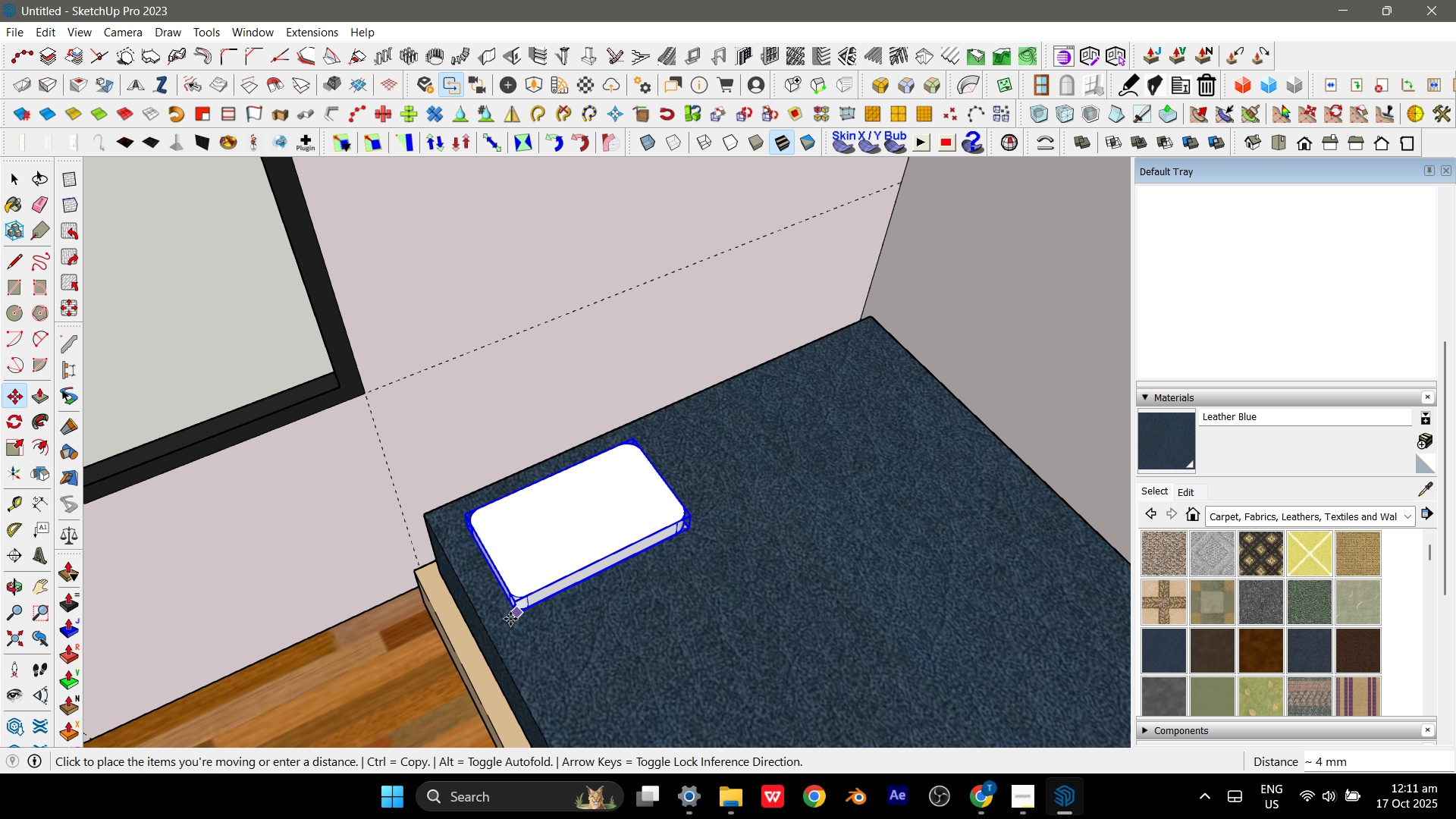 
left_click([509, 620])
 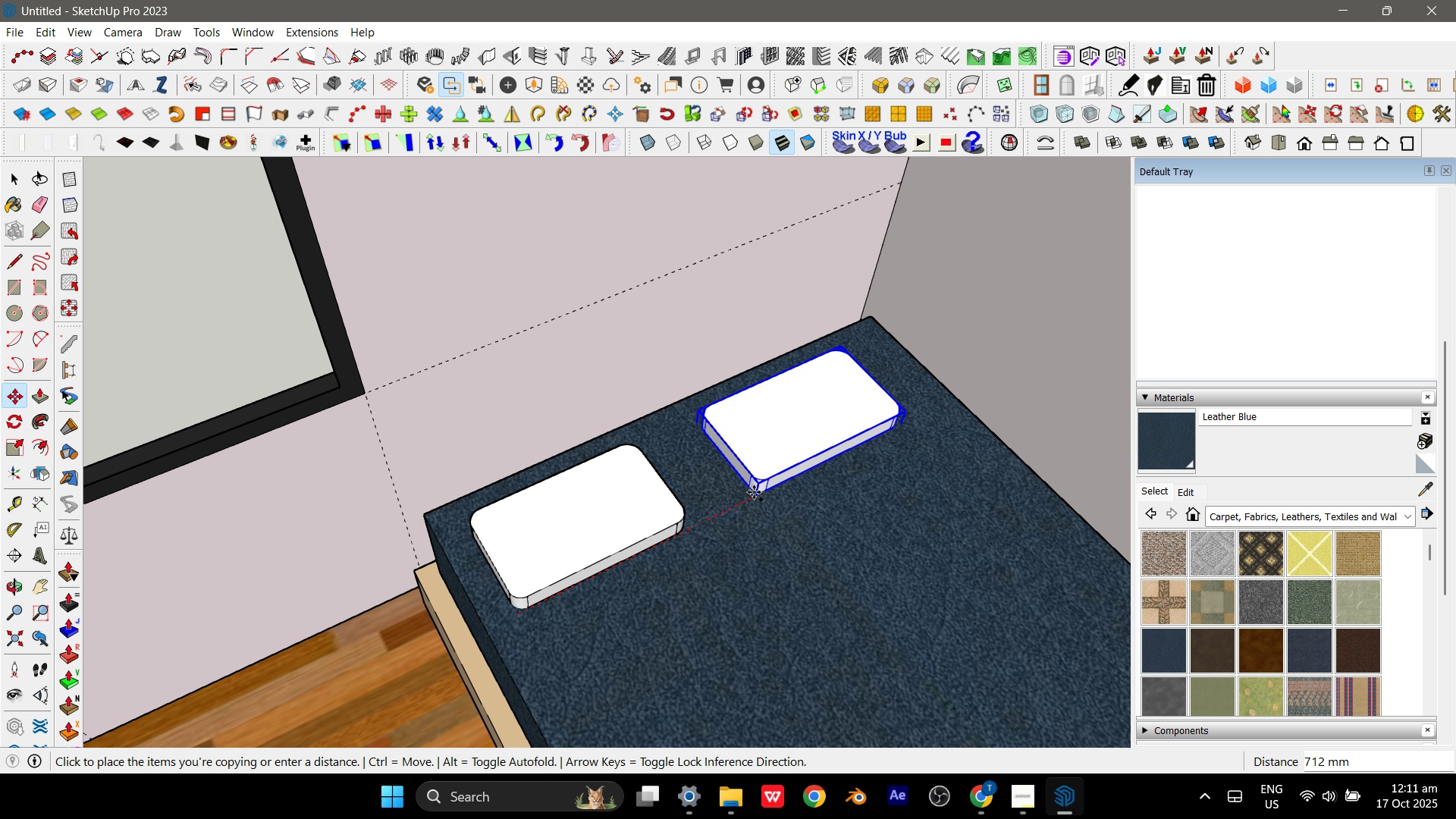 
left_click([754, 492])
 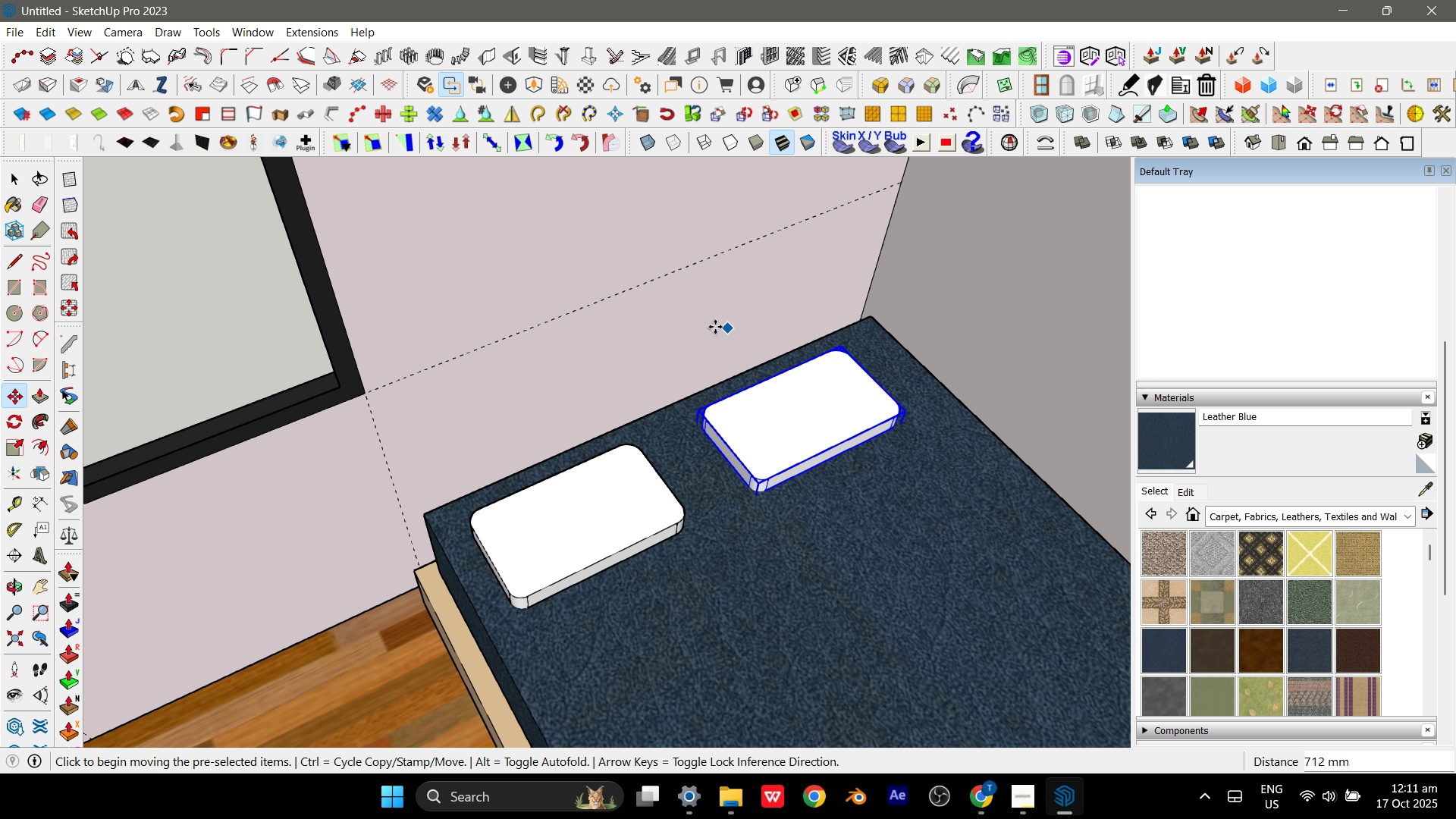 
scroll: coordinate [631, 367], scroll_direction: down, amount: 2.0
 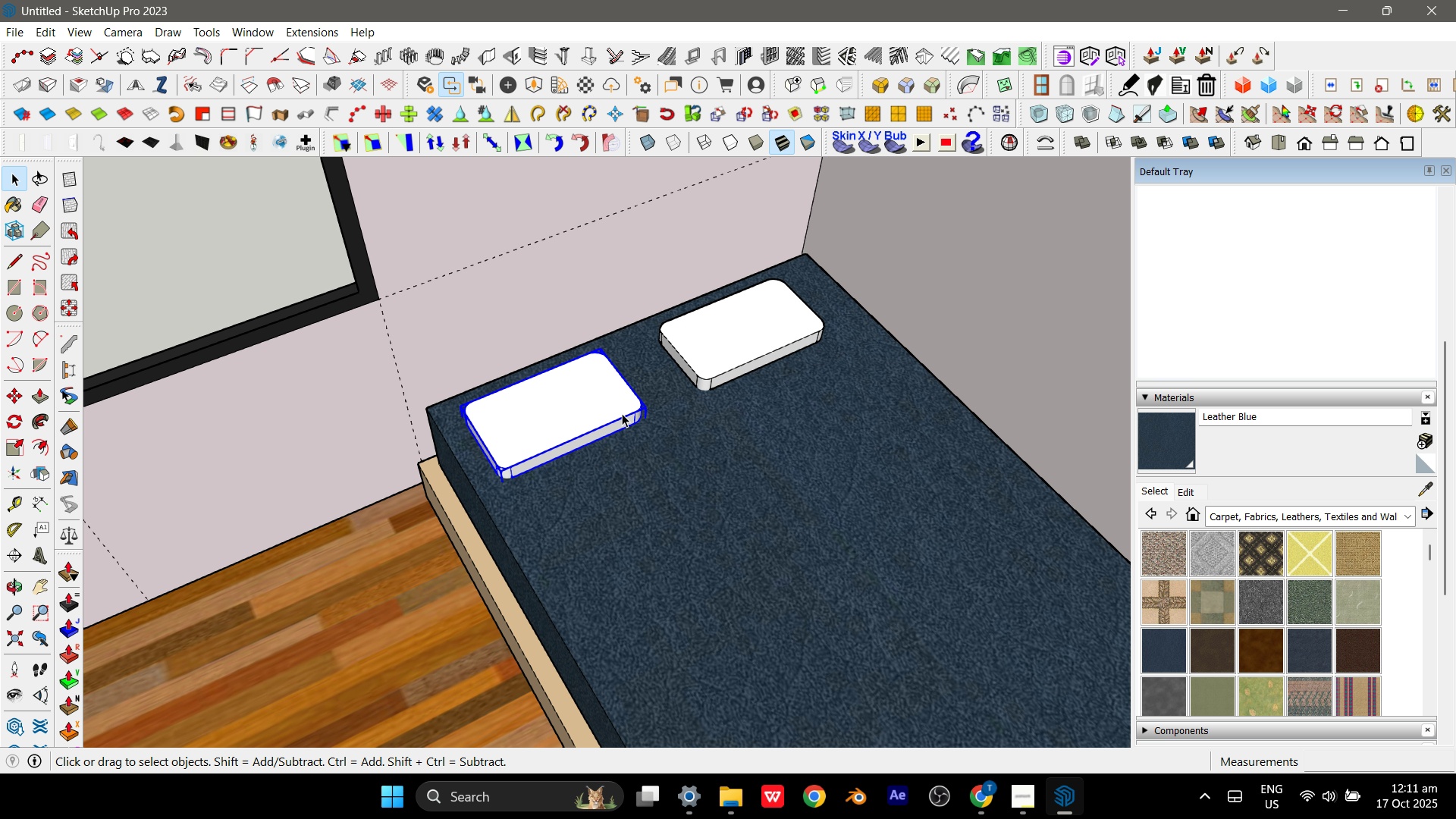 
key(Space)
 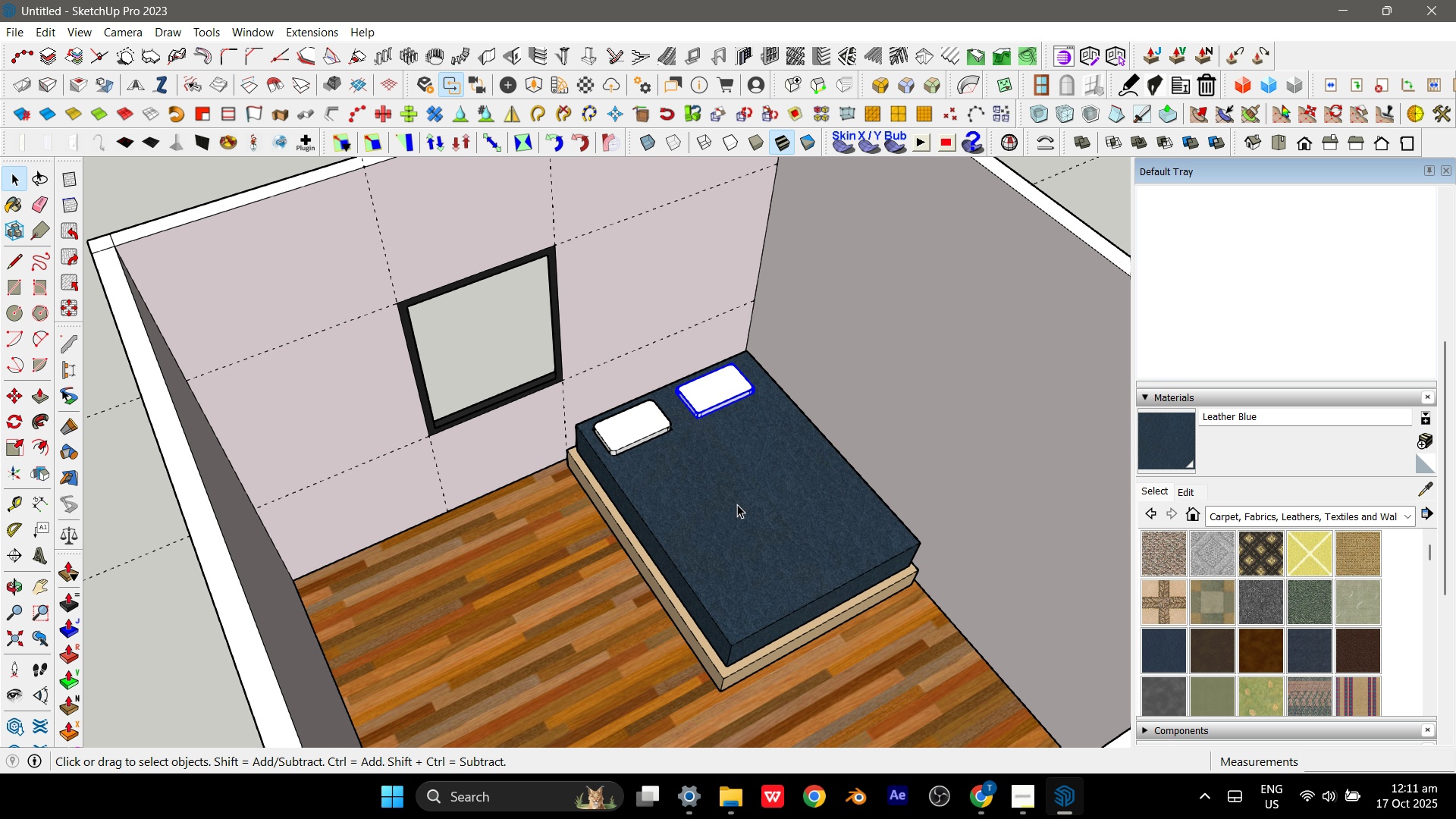 
key(Escape)
 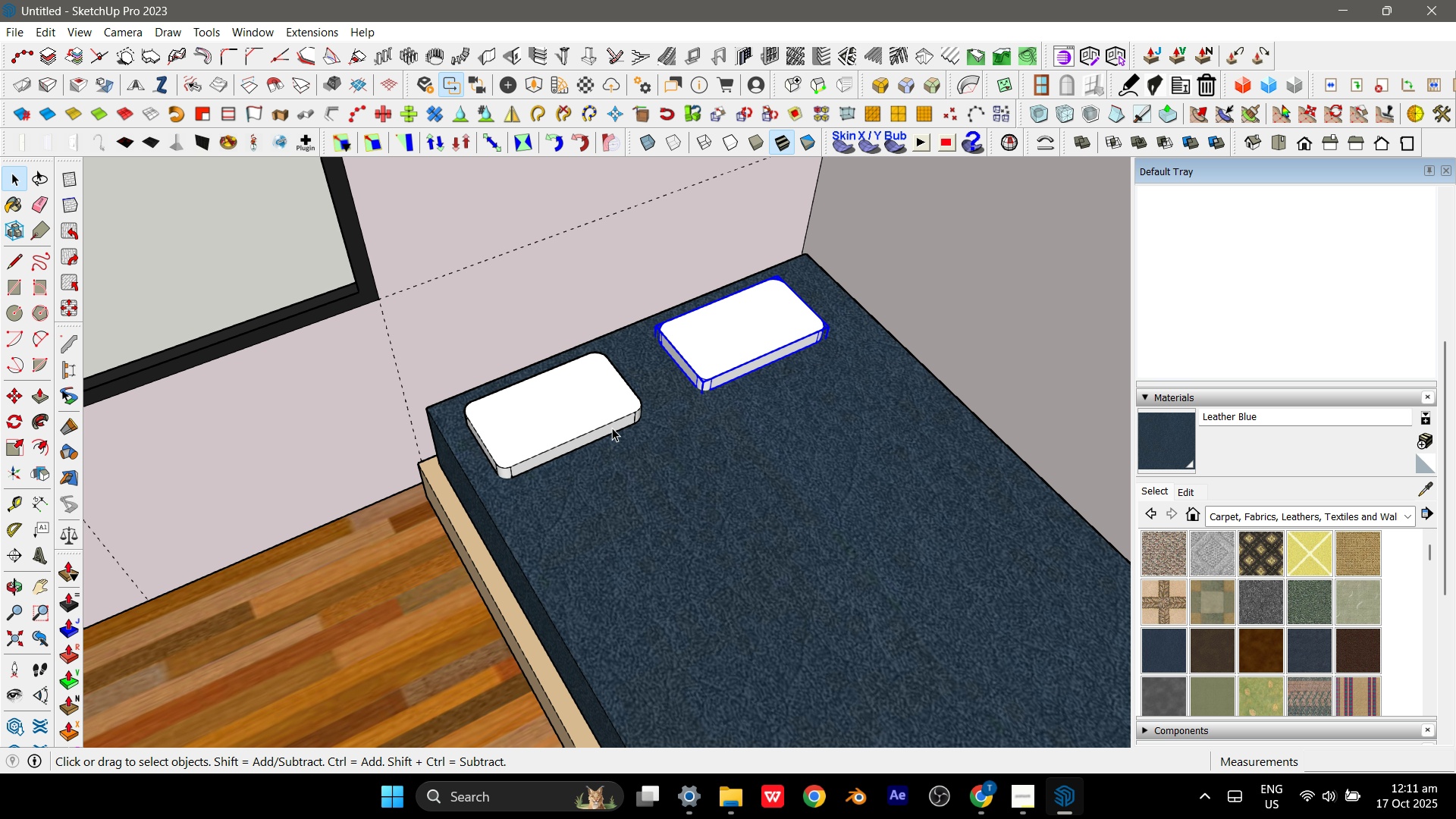 
left_click([612, 428])
 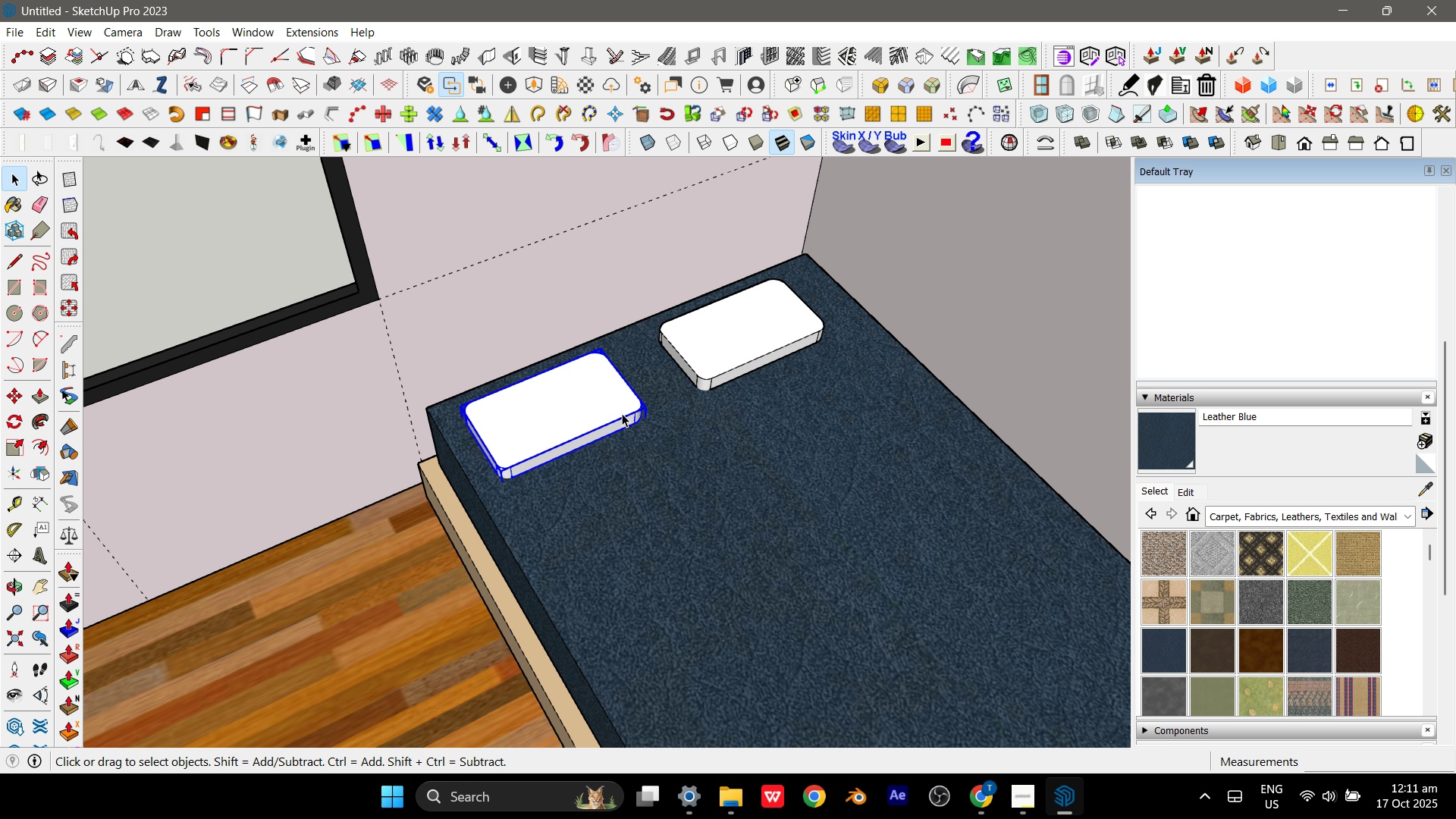 
key(ArrowRight)
 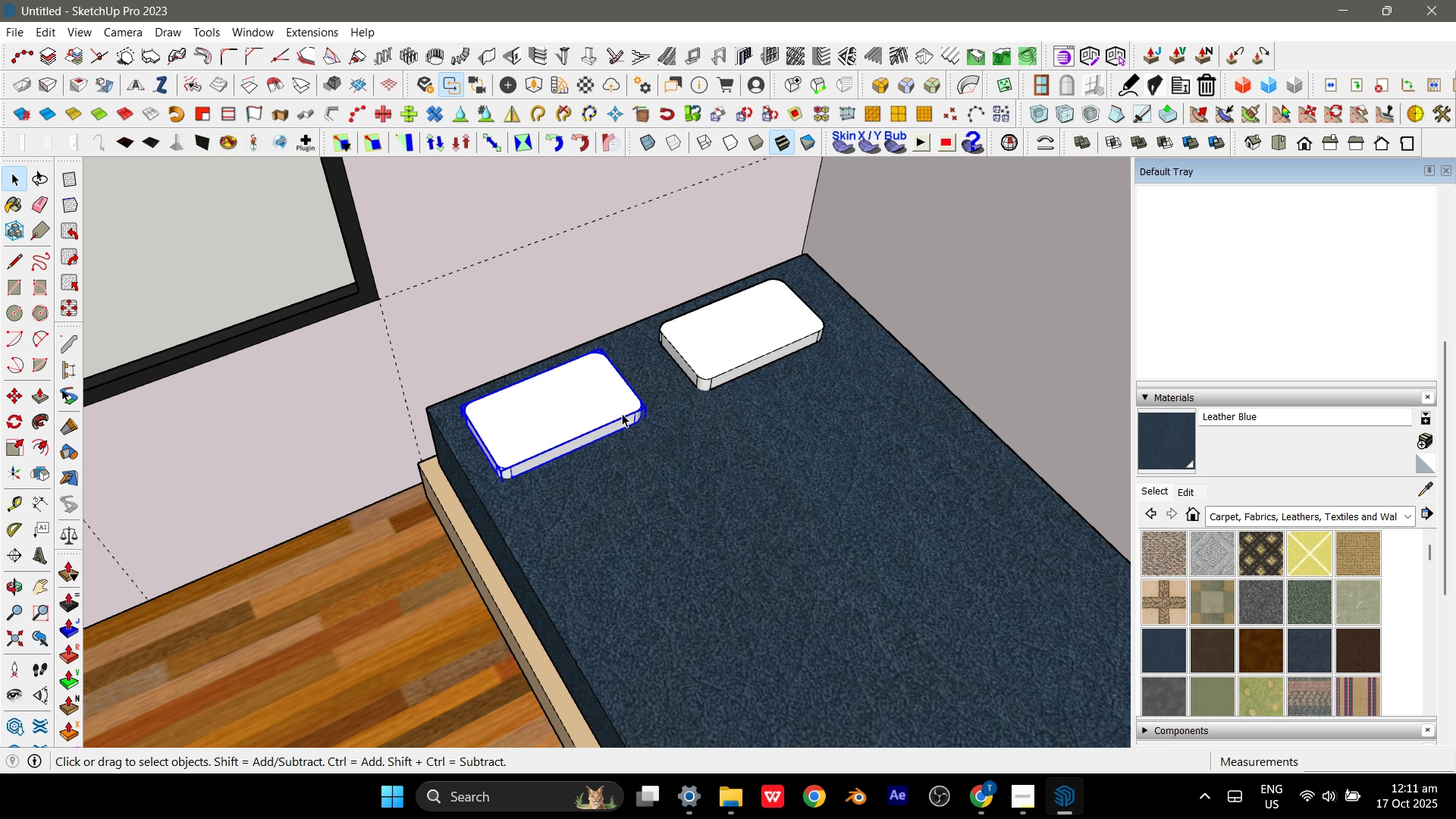 
key(ArrowRight)
 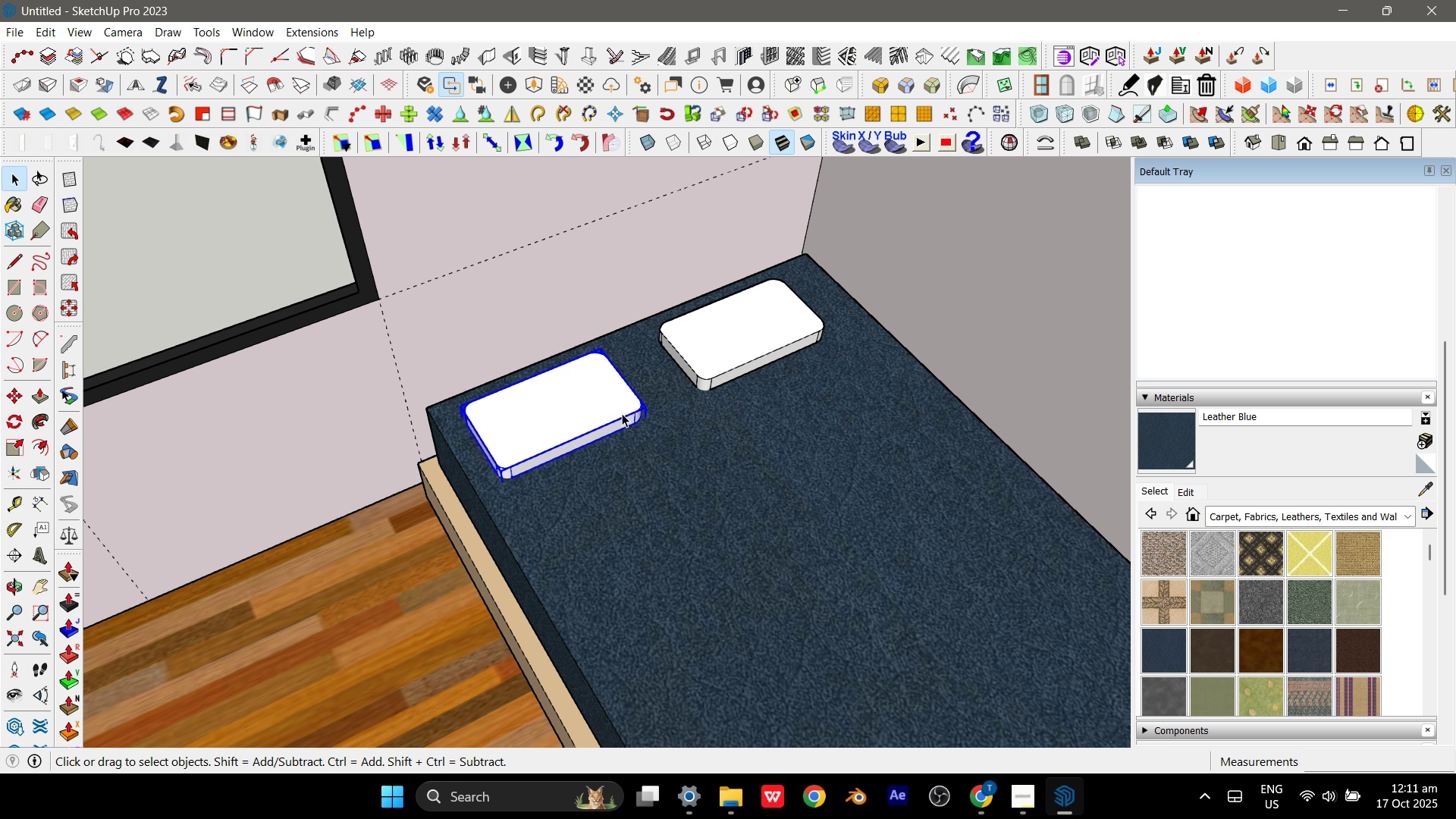 
key(ArrowRight)
 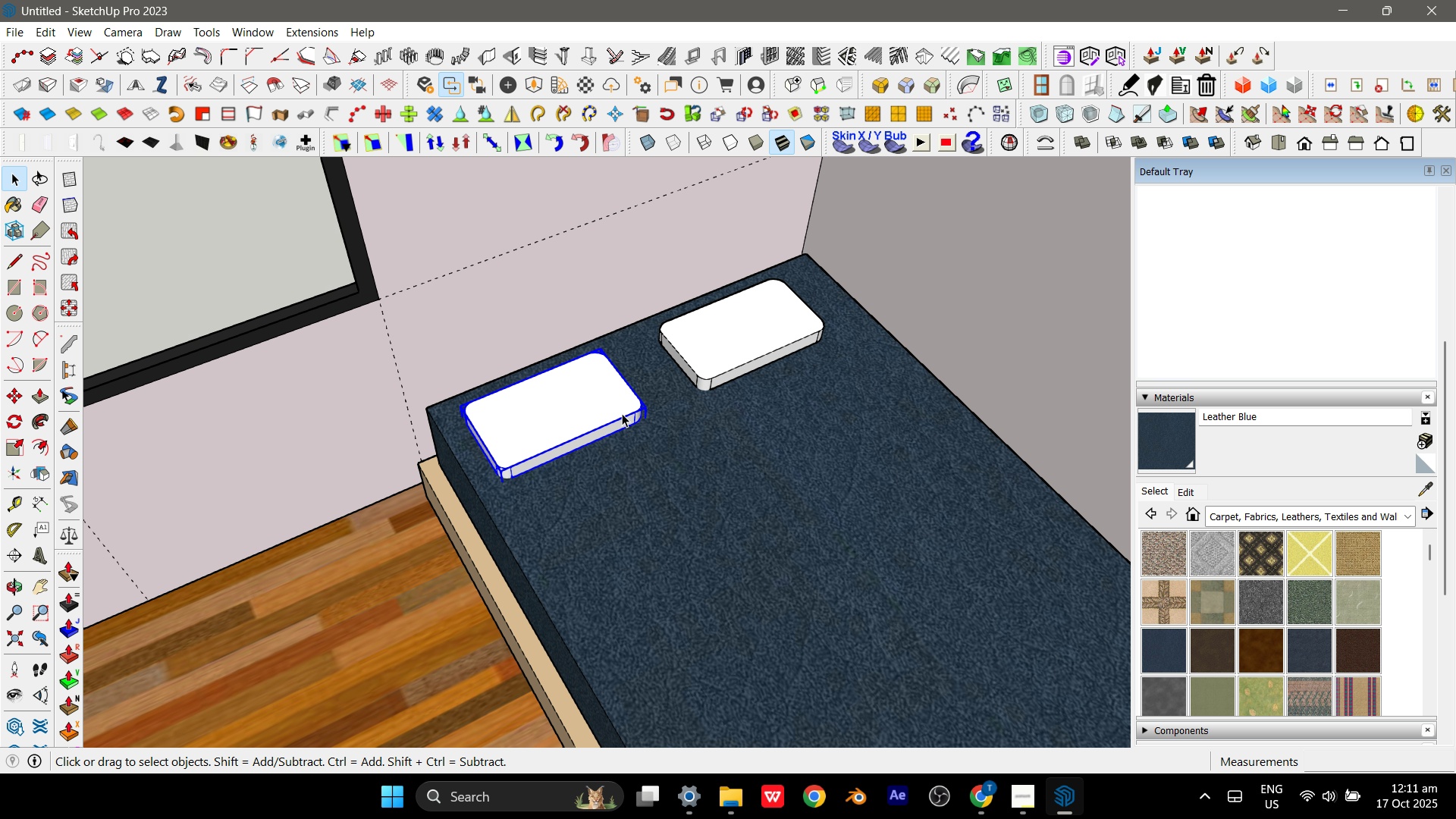 
key(M)
 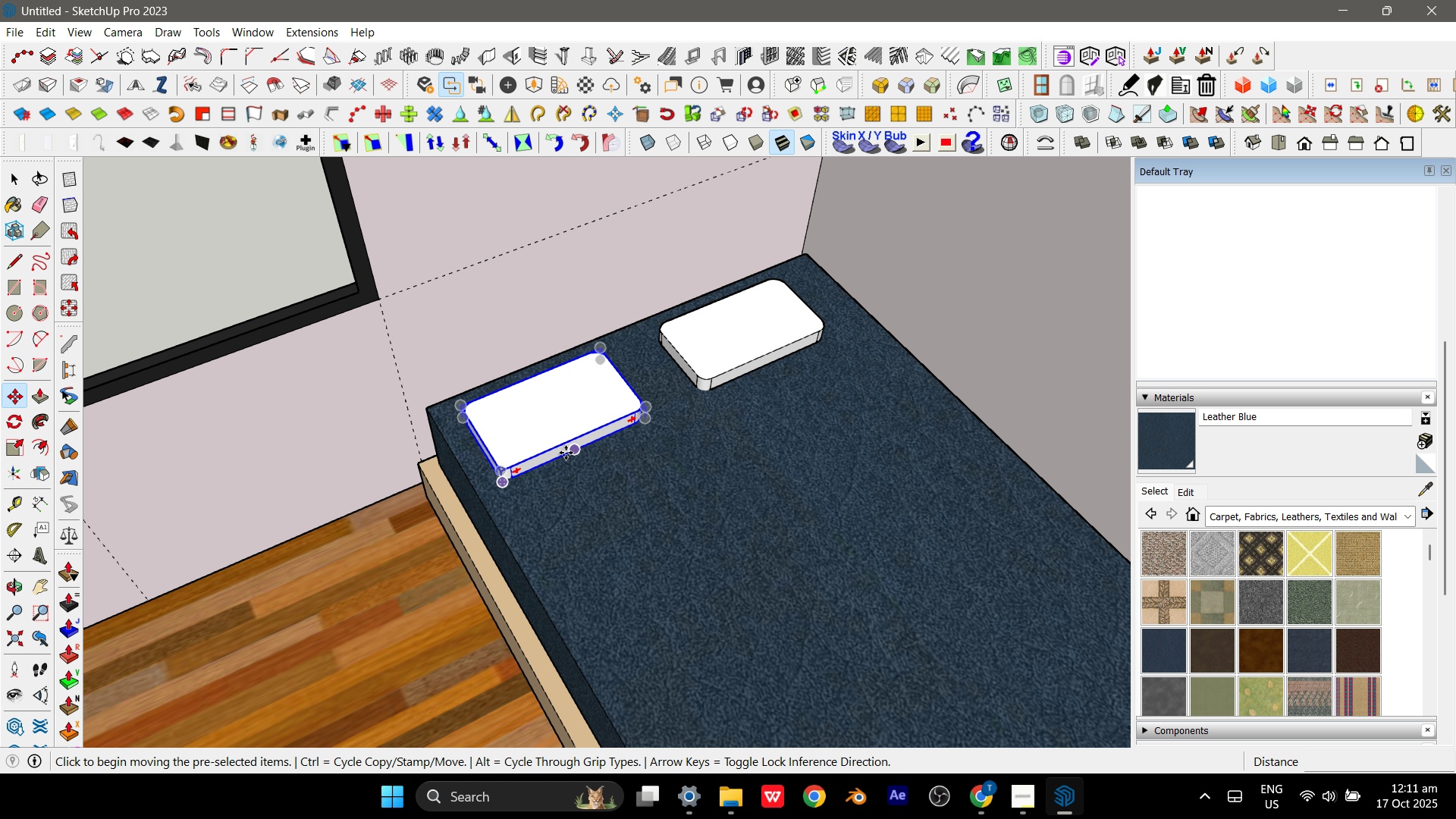 
left_click([566, 453])
 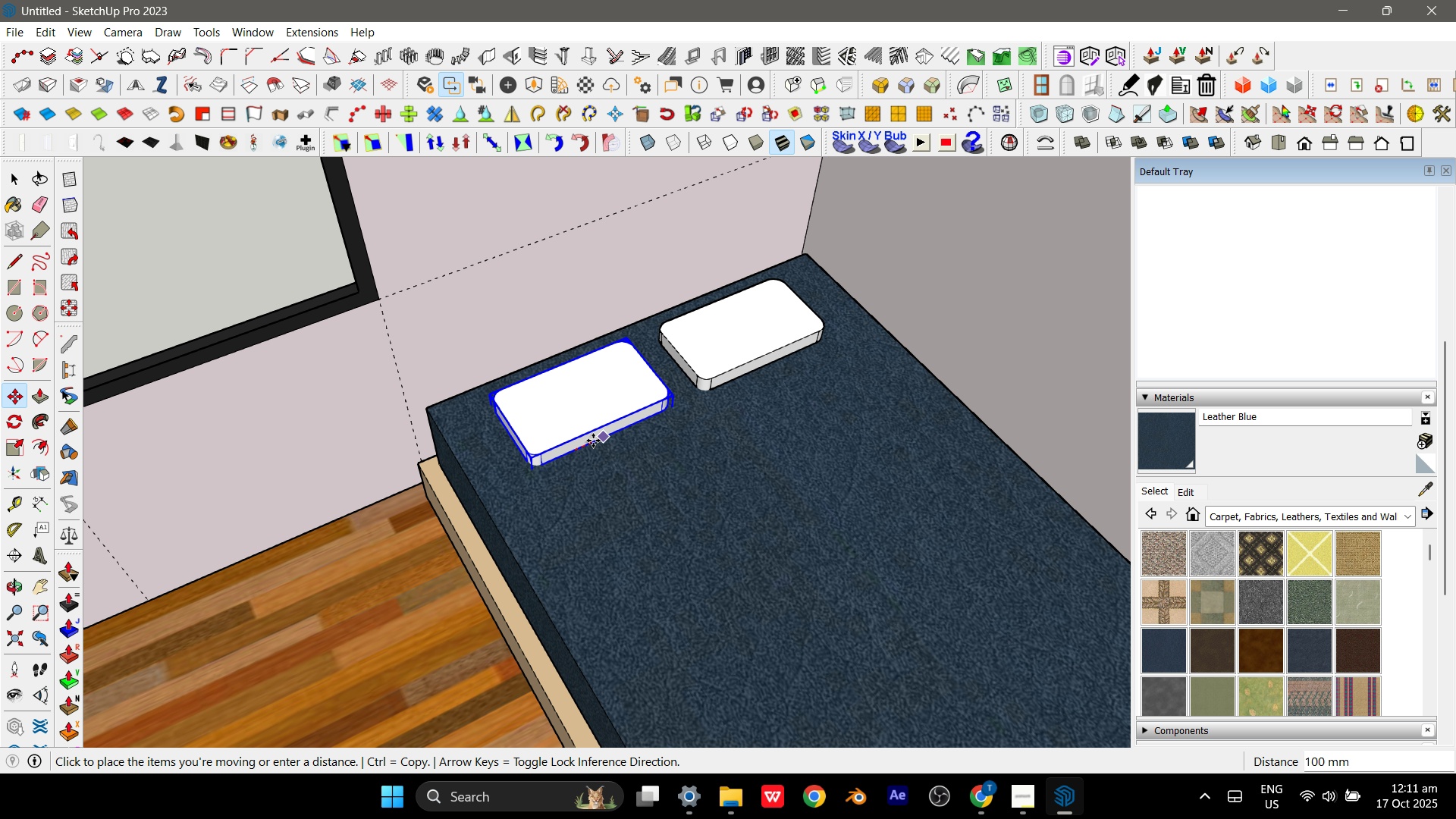 
left_click([593, 441])
 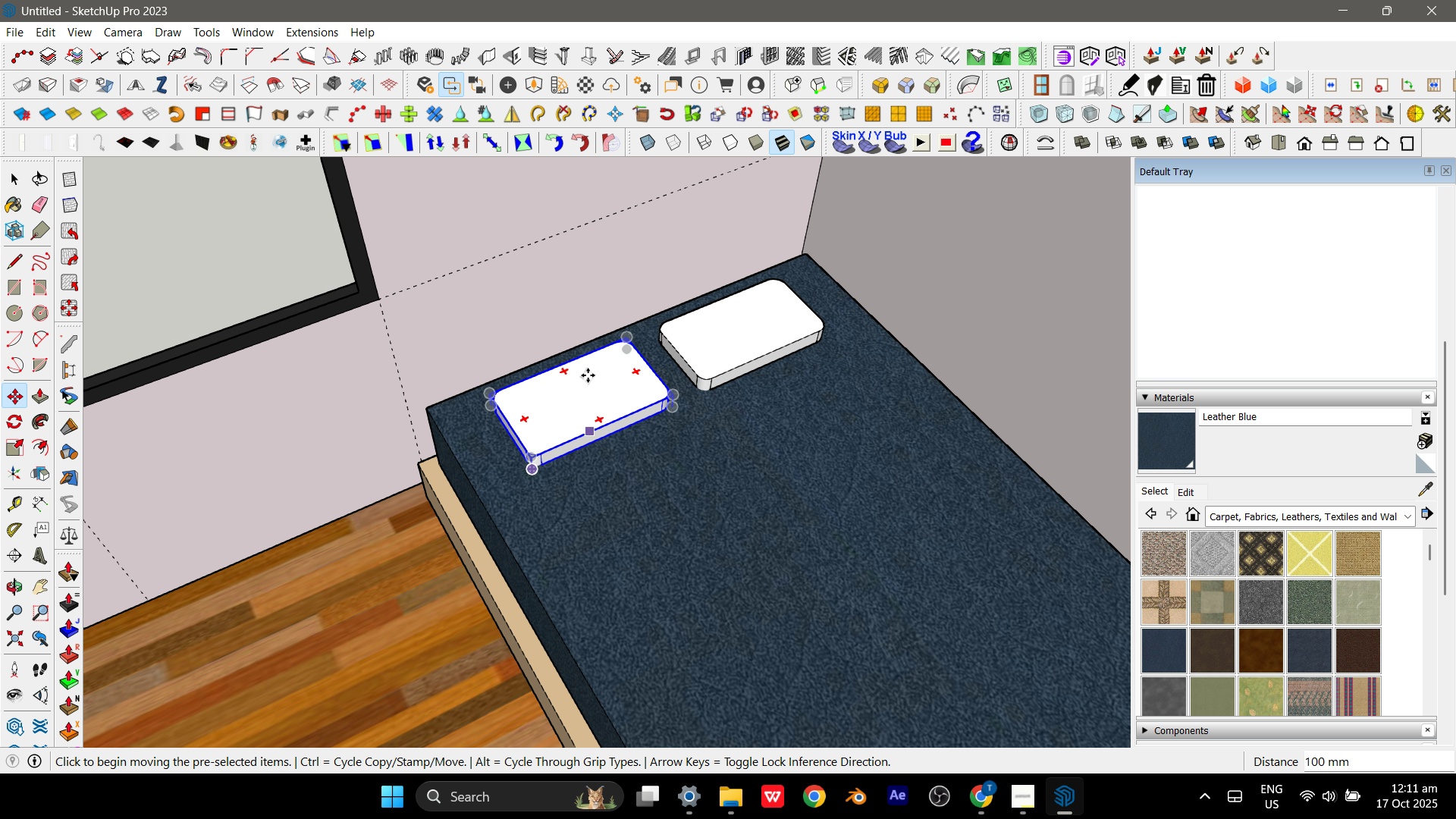 
key(Escape)
 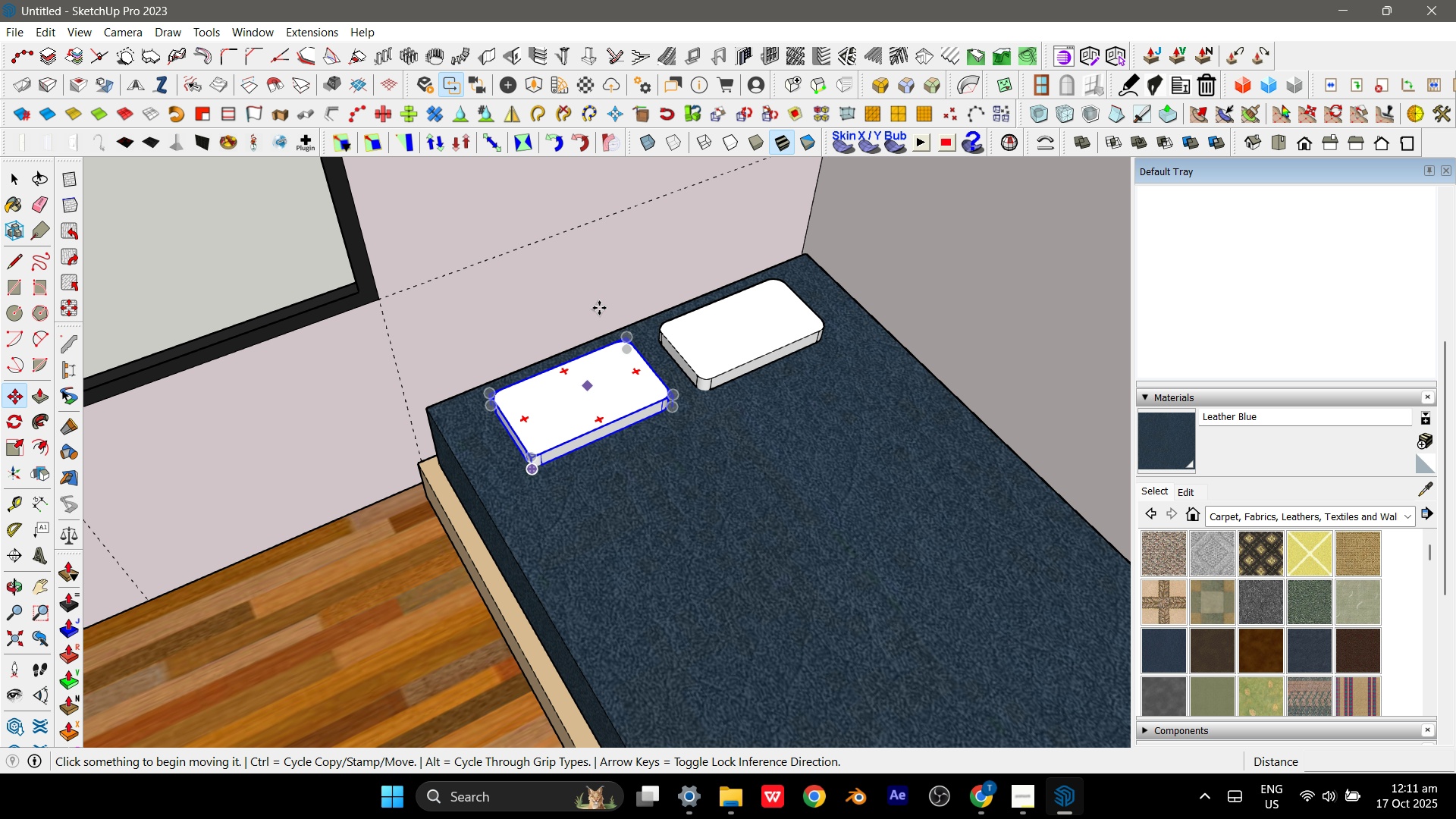 
scroll: coordinate [758, 418], scroll_direction: down, amount: 8.0
 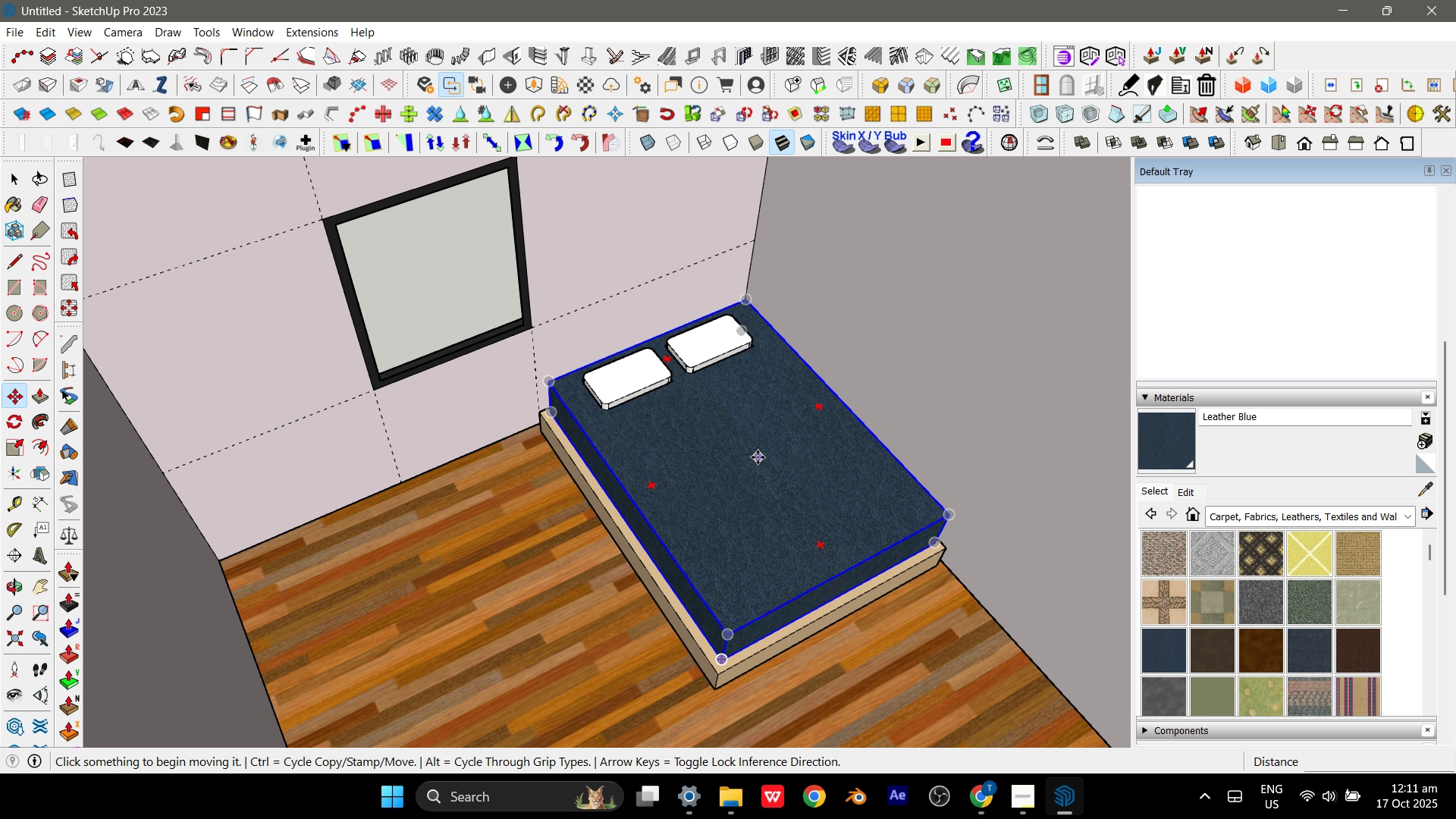 
key(Space)
 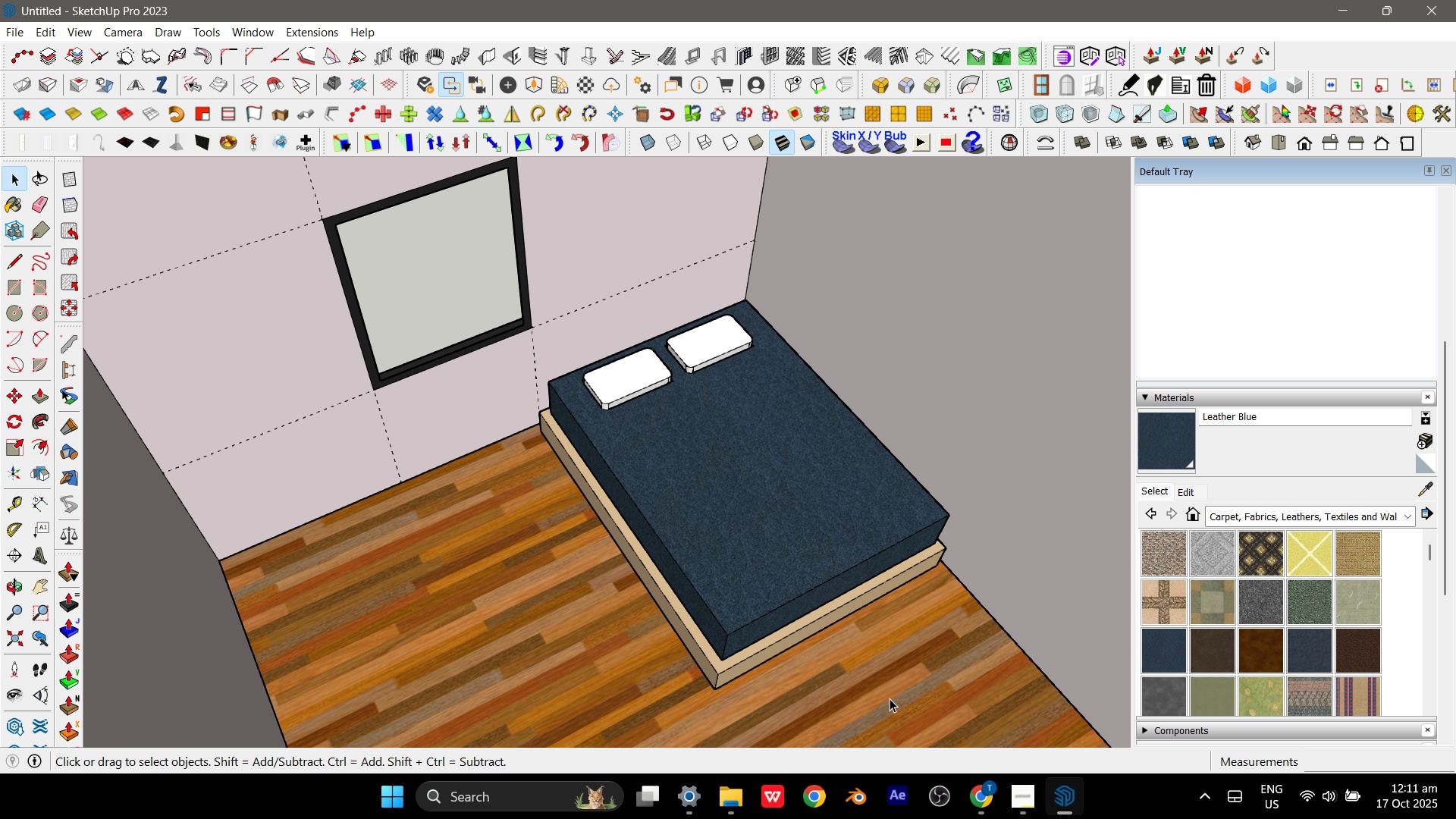 
left_click([899, 708])
 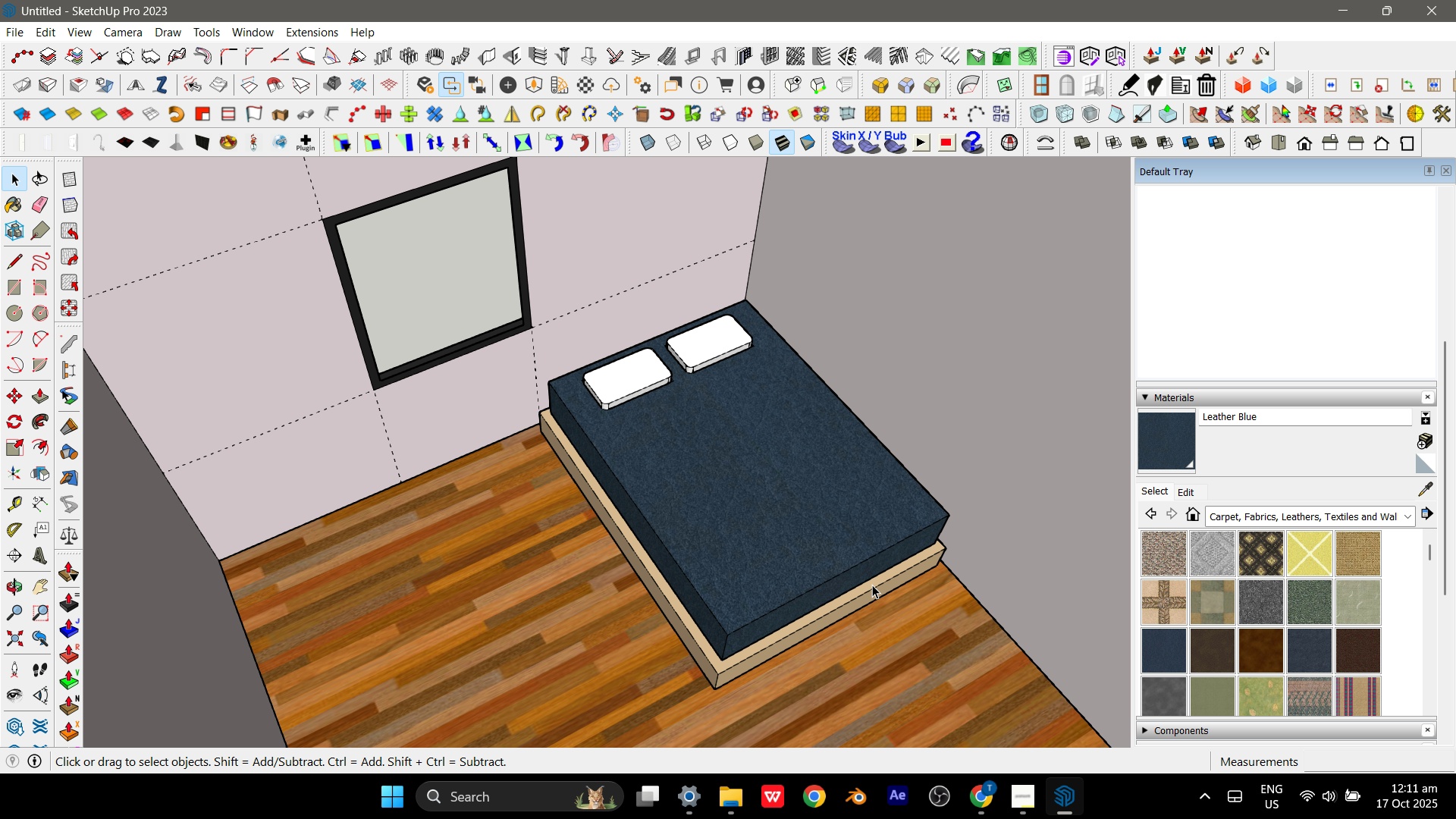 
key(Escape)
 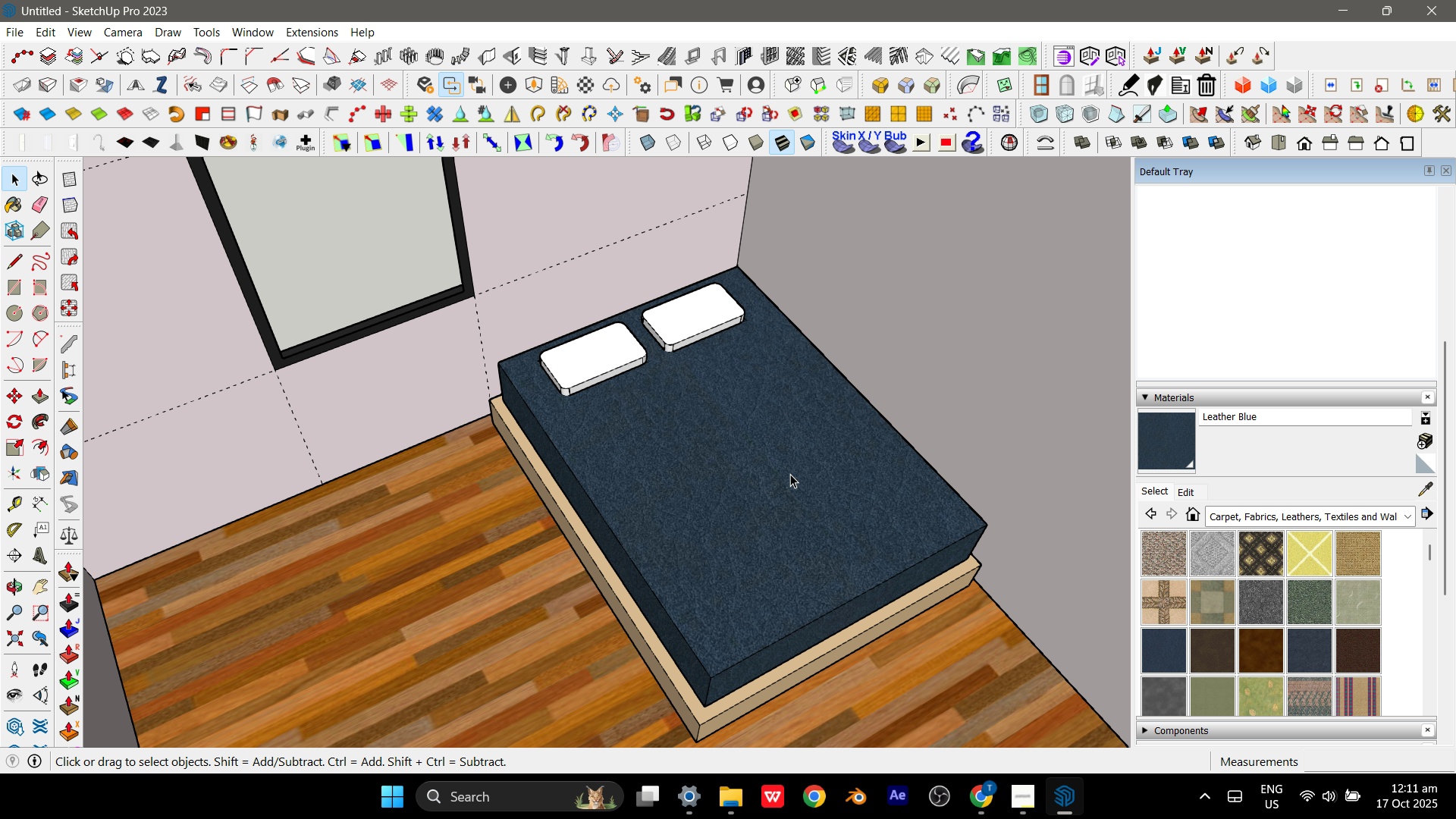 
scroll: coordinate [550, 390], scroll_direction: up, amount: 4.0
 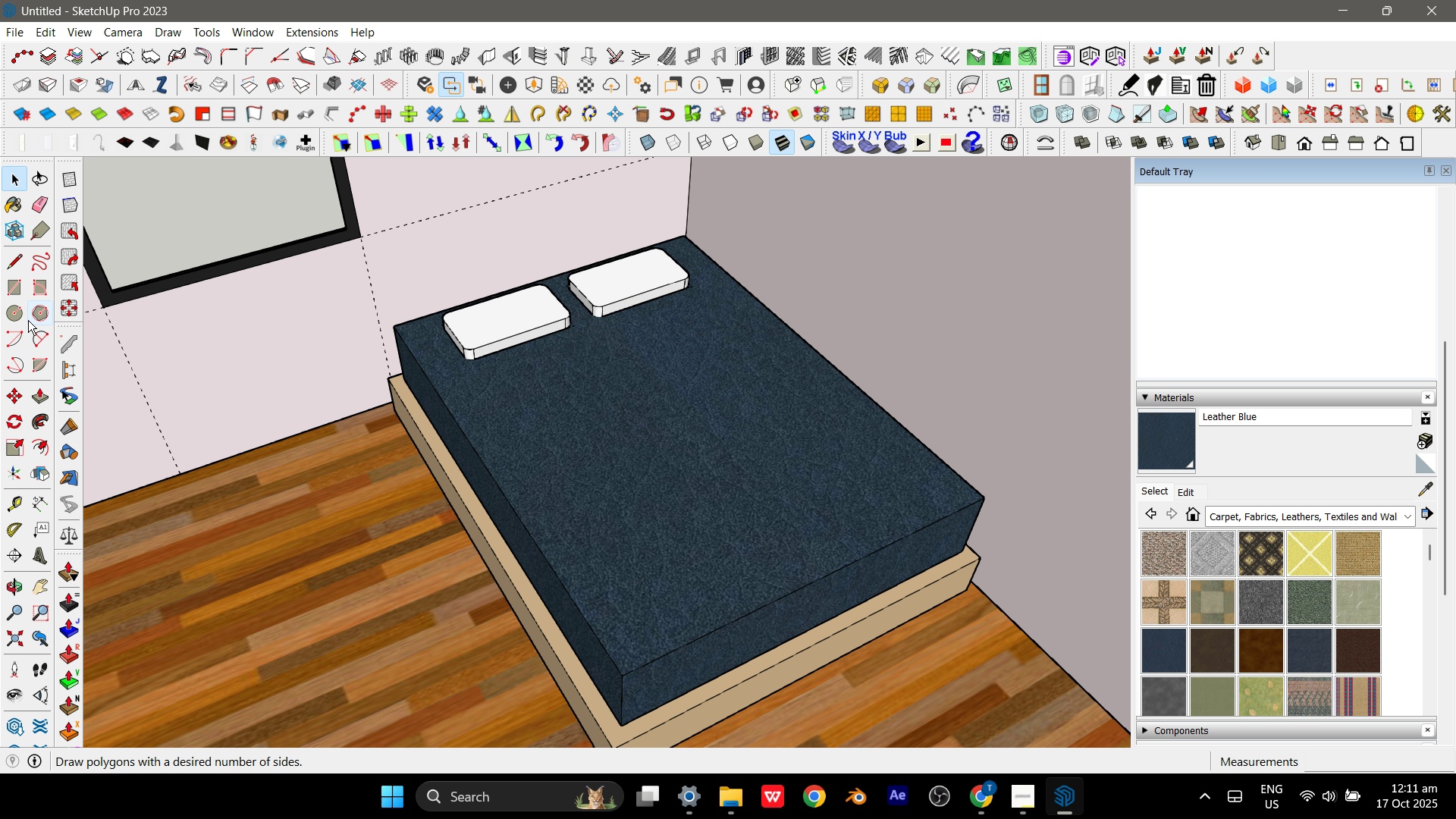 
left_click([9, 281])
 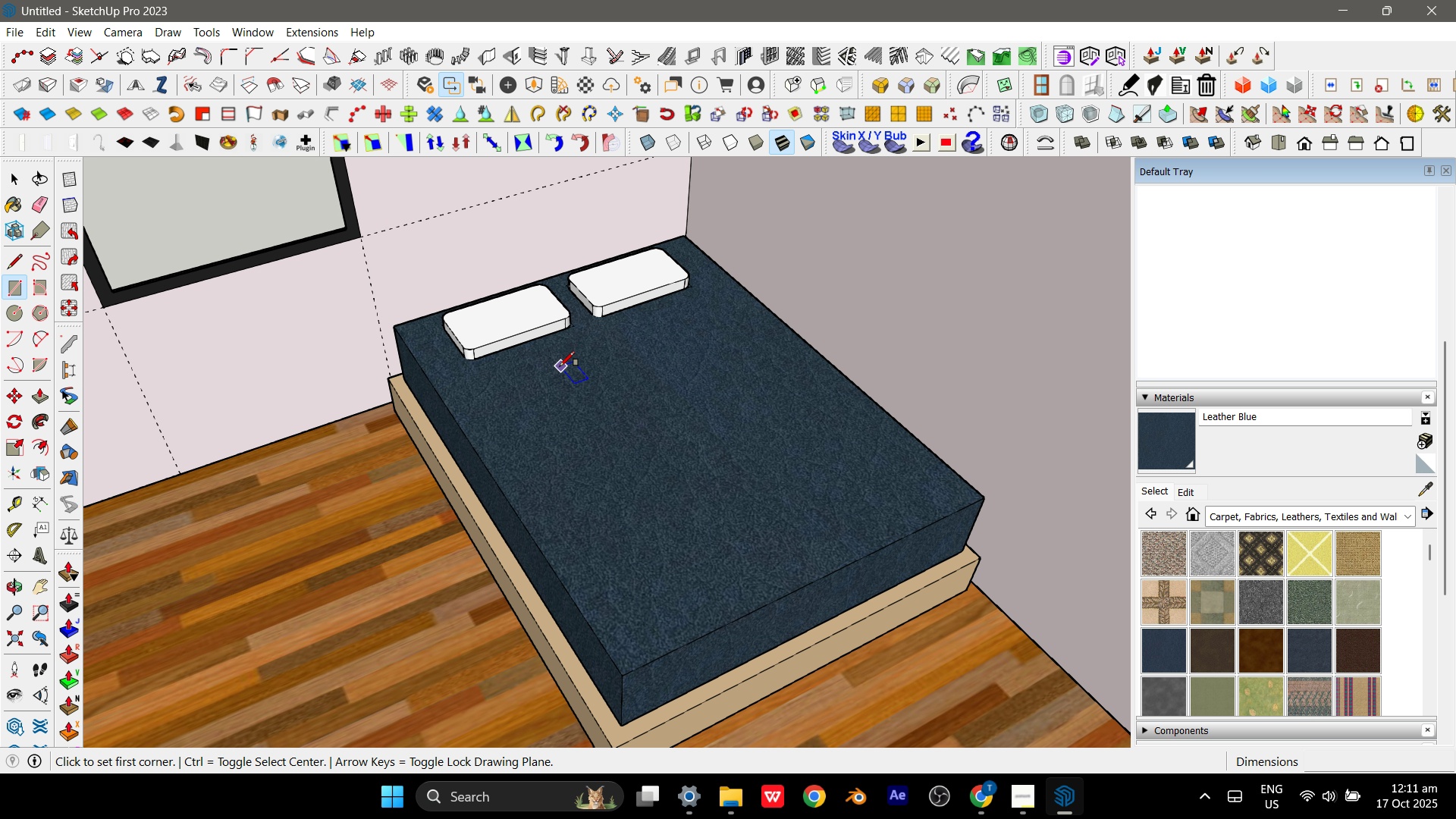 
scroll: coordinate [441, 403], scroll_direction: up, amount: 6.0
 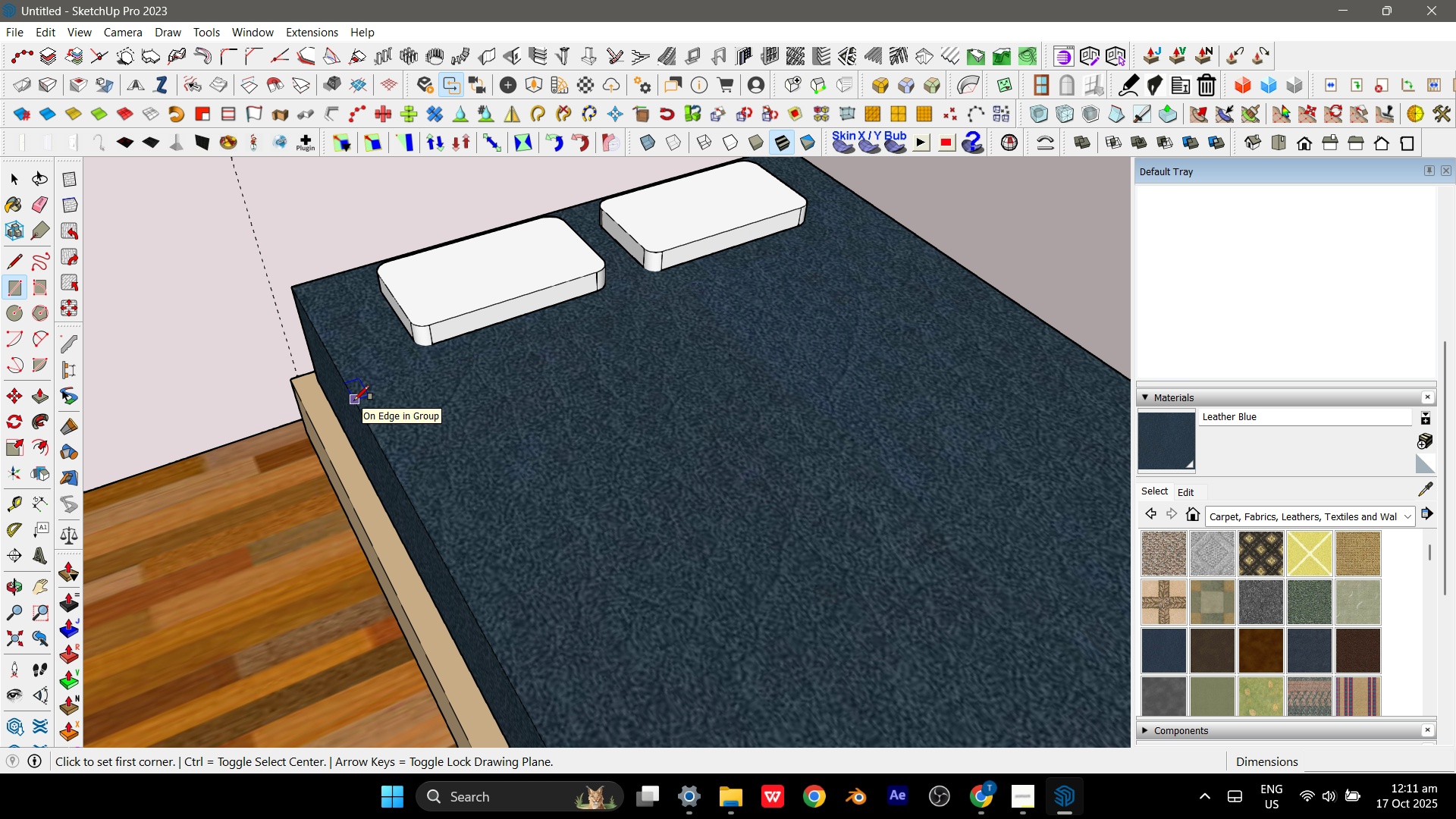 
left_click([354, 400])
 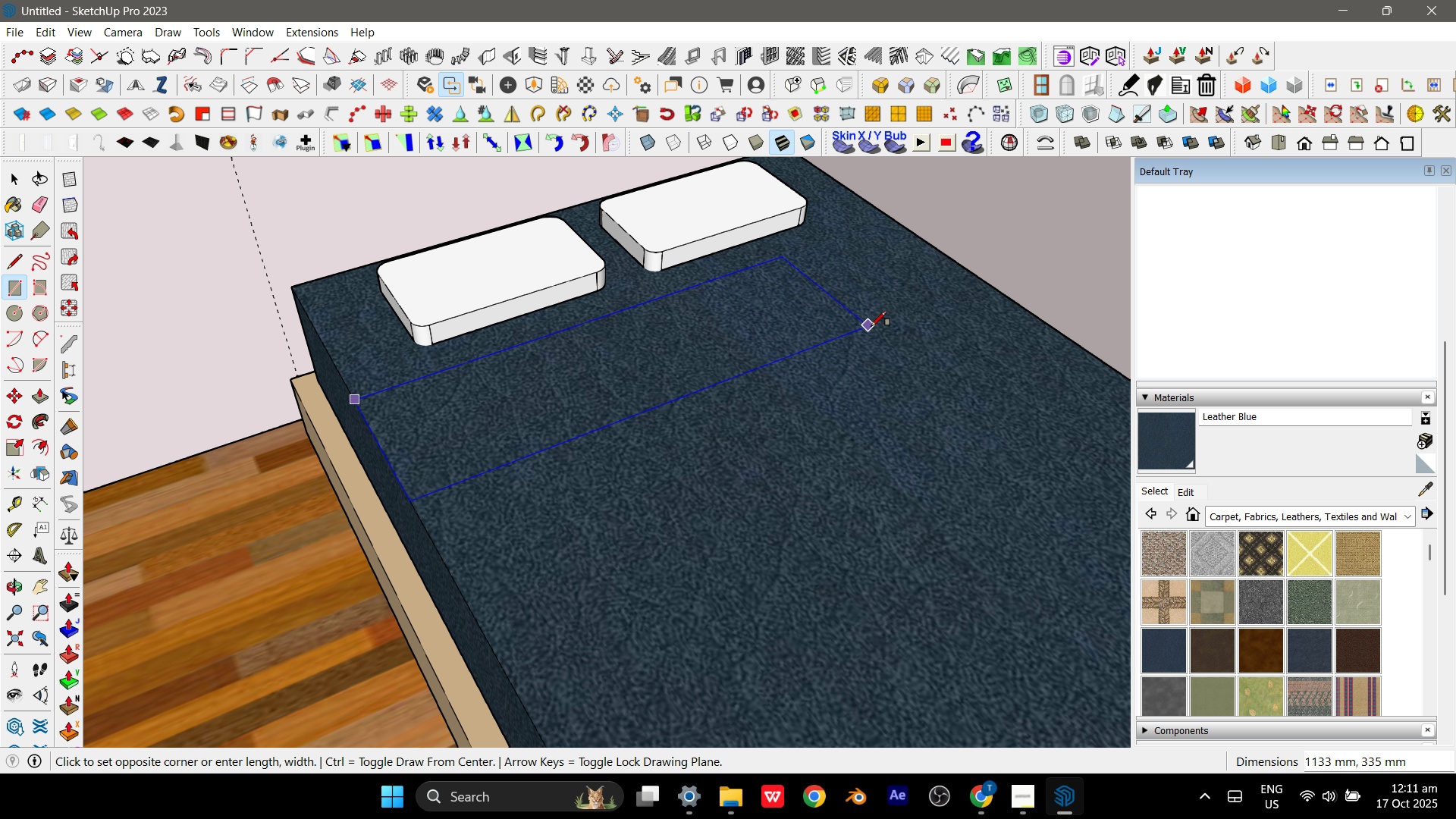 
scroll: coordinate [717, 406], scroll_direction: down, amount: 9.0
 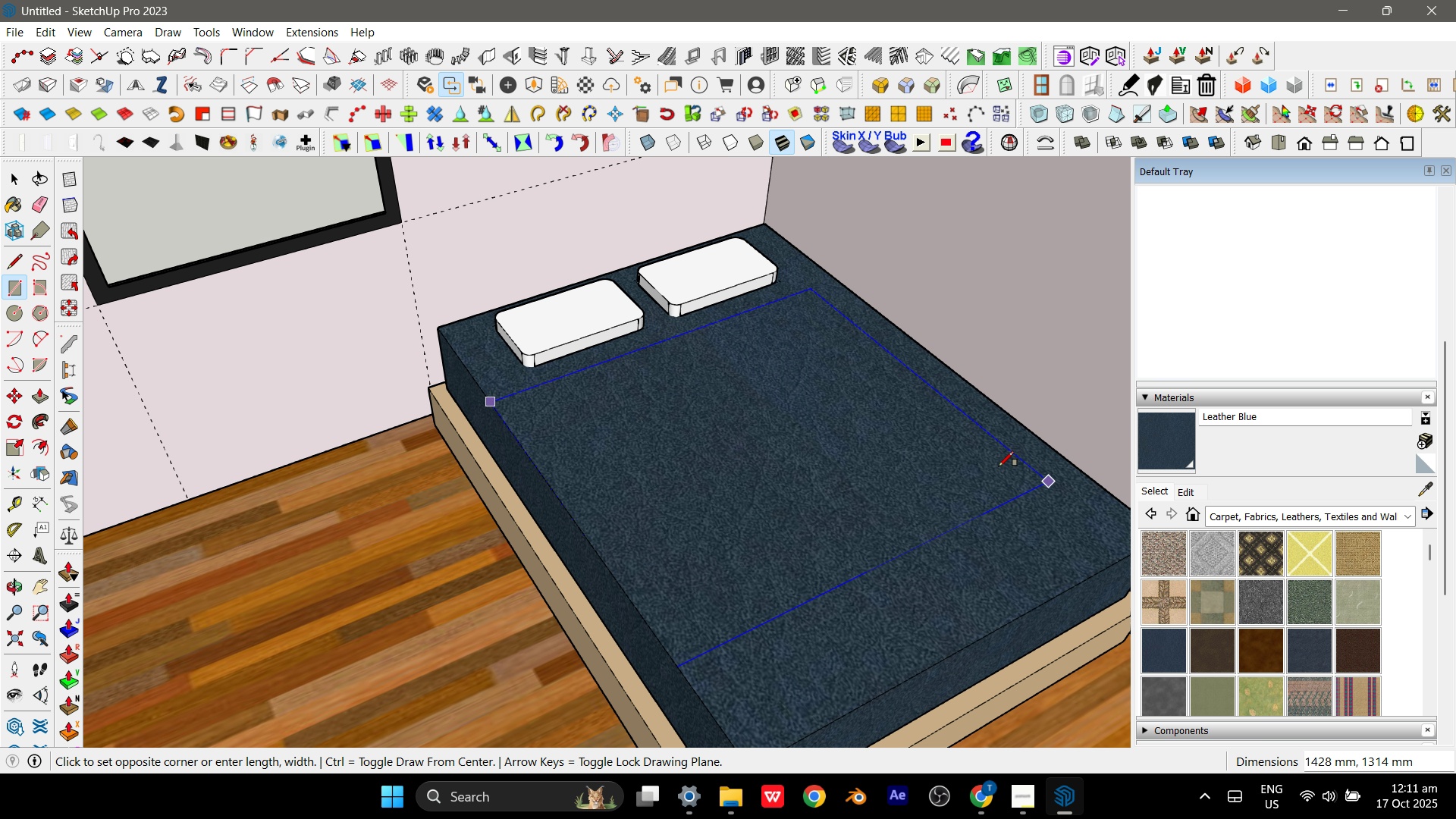 
scroll: coordinate [915, 438], scroll_direction: up, amount: 2.0
 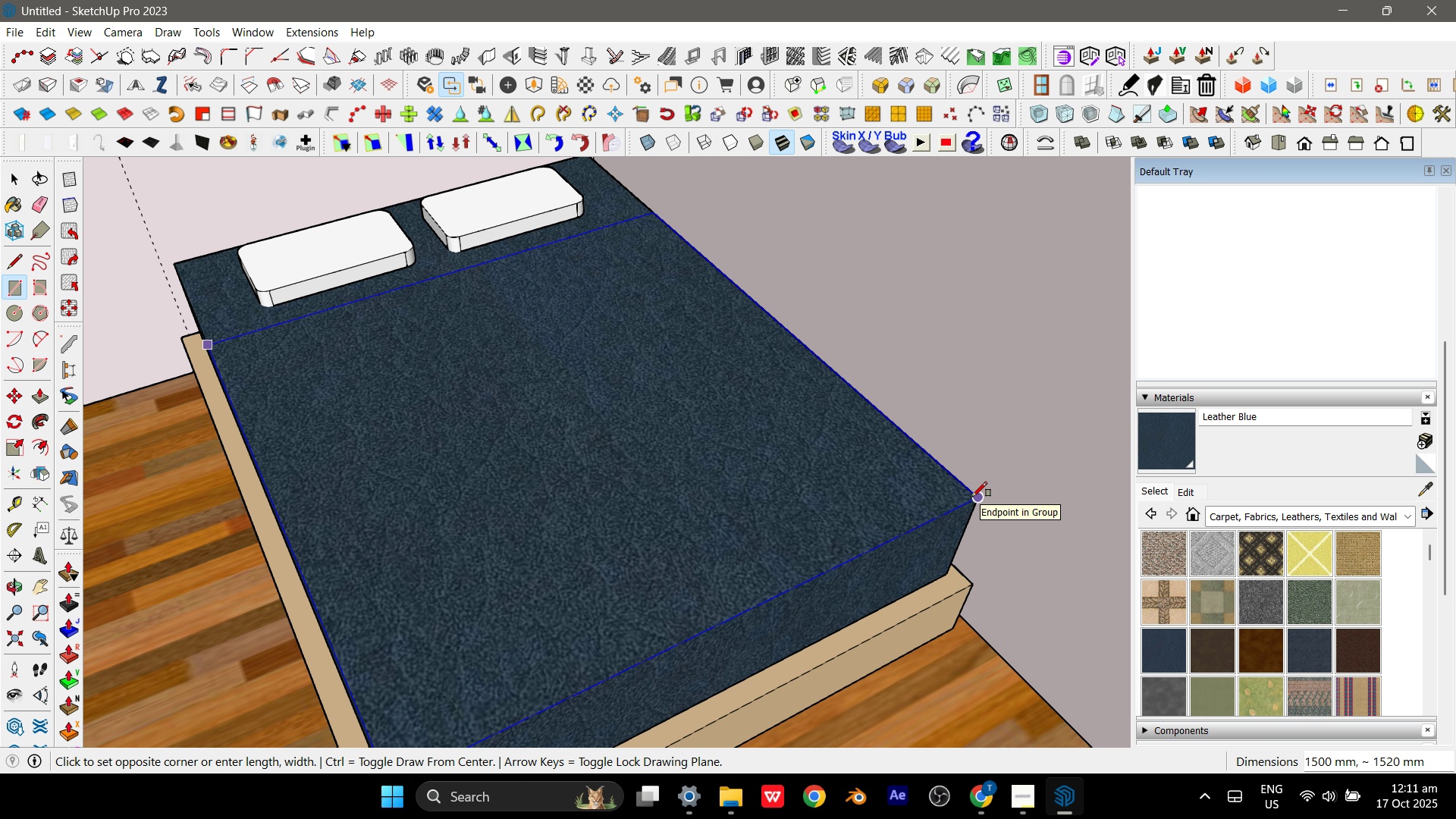 
key(Escape)
 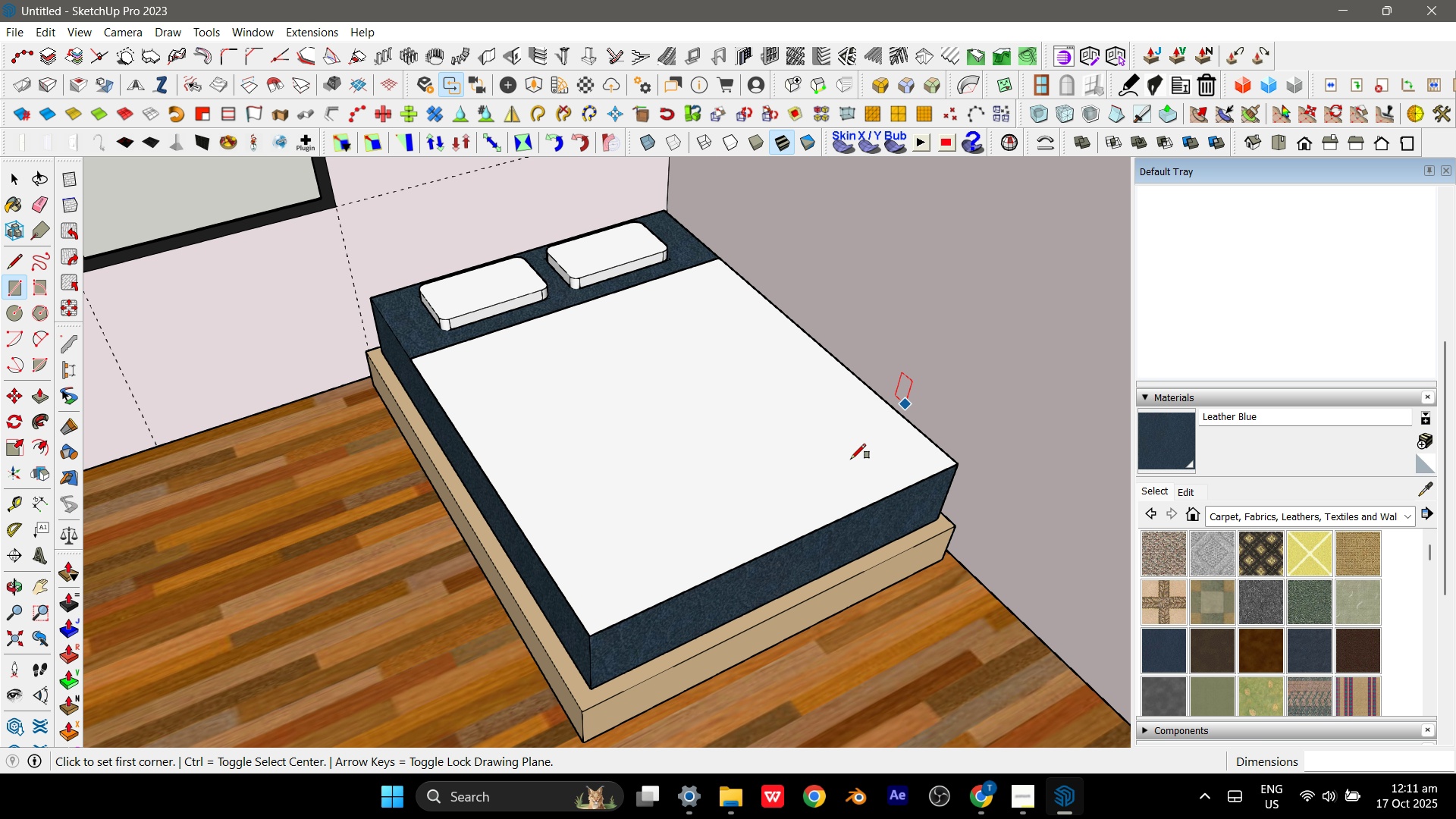 
scroll: coordinate [916, 394], scroll_direction: down, amount: 4.0
 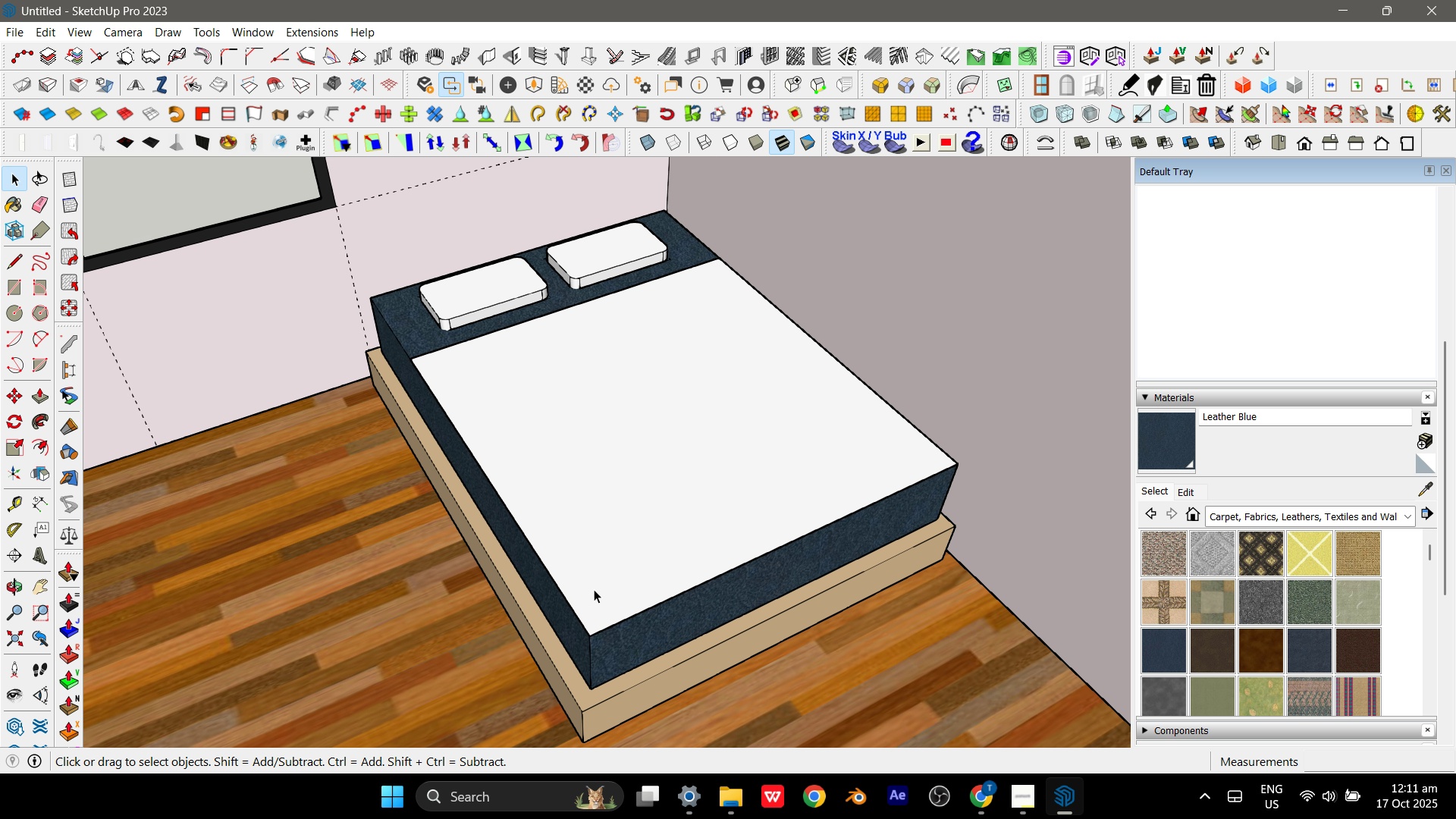 
key(Space)
 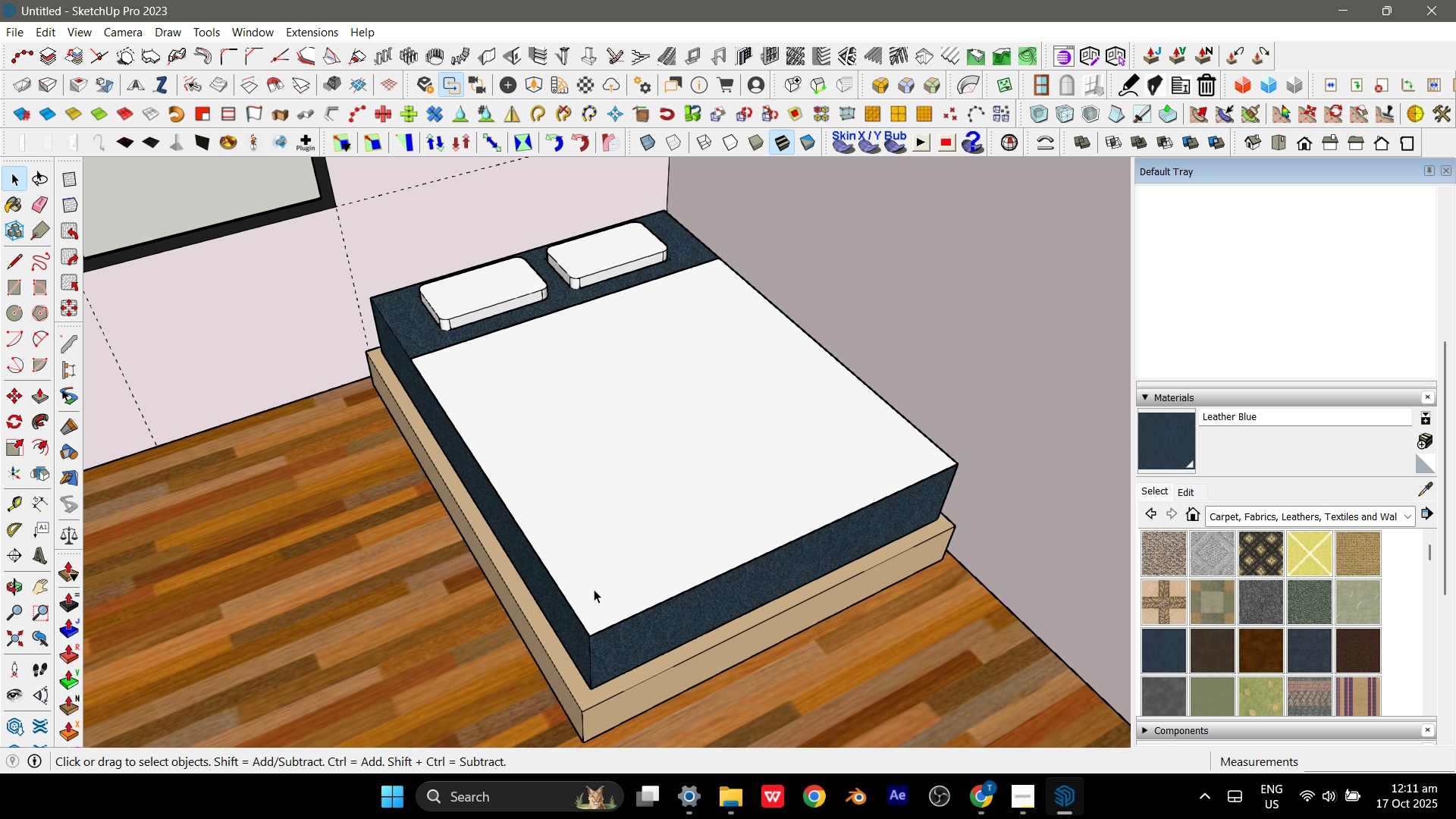 
scroll: coordinate [593, 589], scroll_direction: up, amount: 3.0
 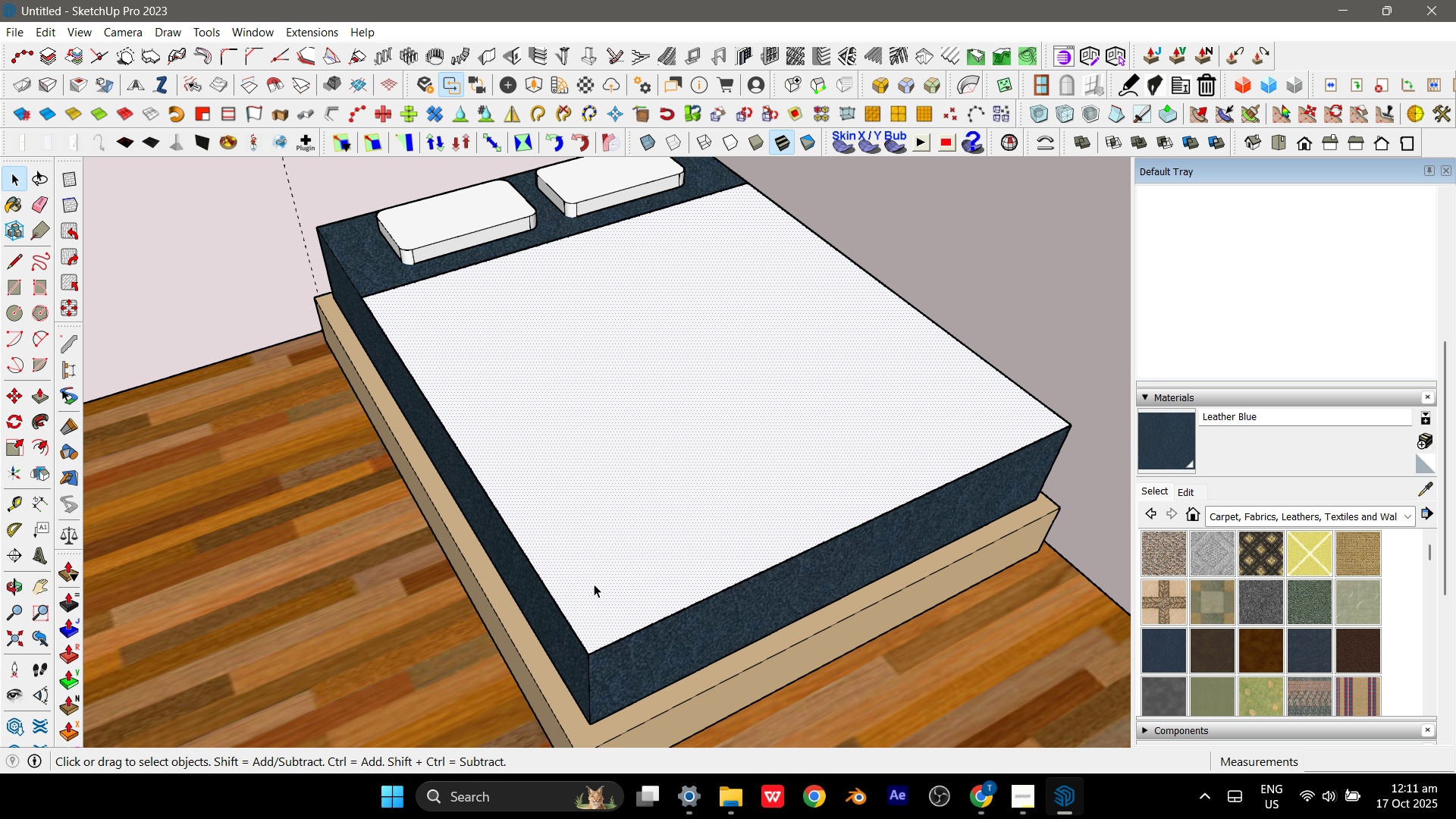 
left_click([594, 584])
 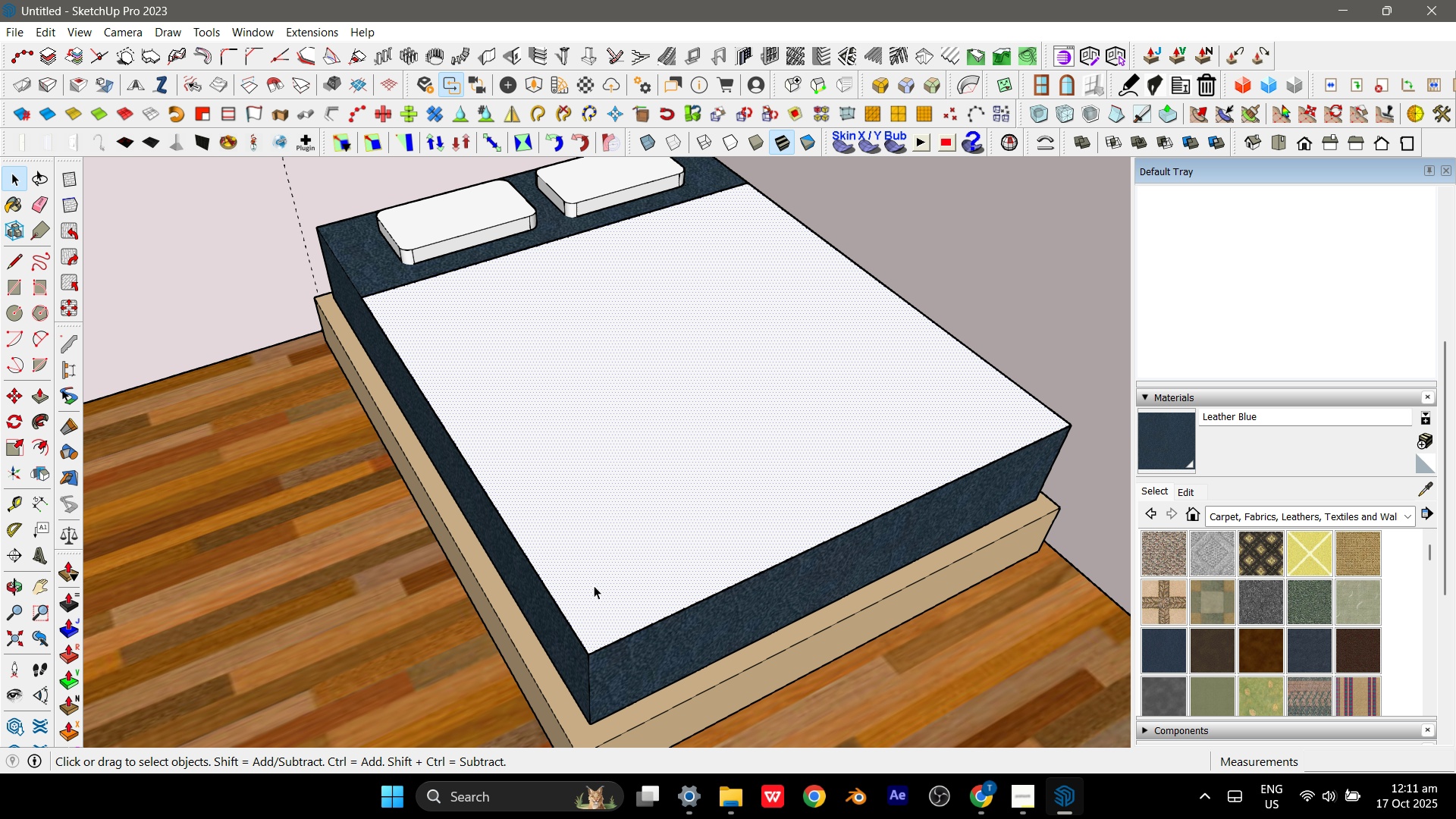 
scroll: coordinate [594, 585], scroll_direction: up, amount: 4.0
 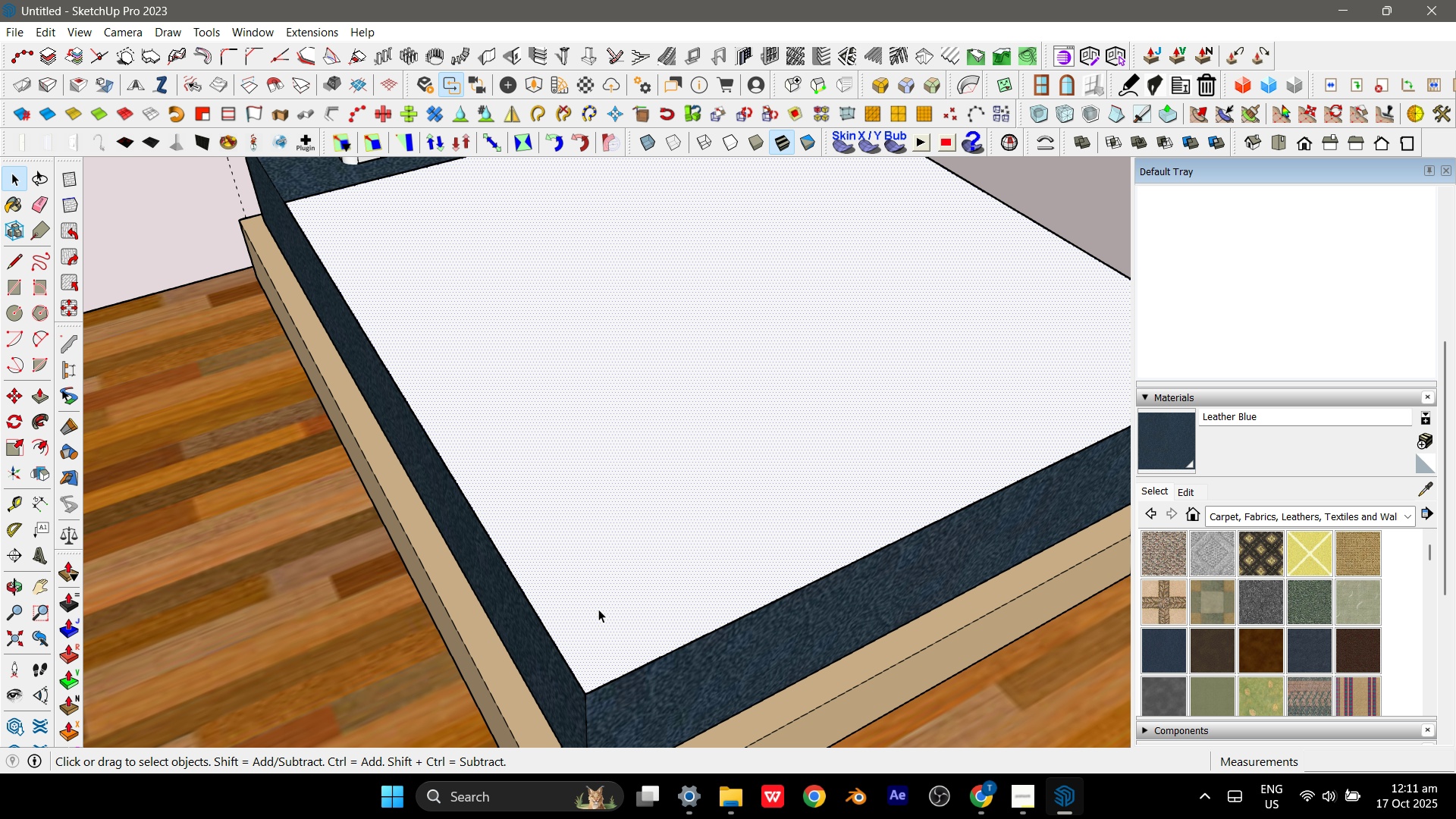 
key(P)
 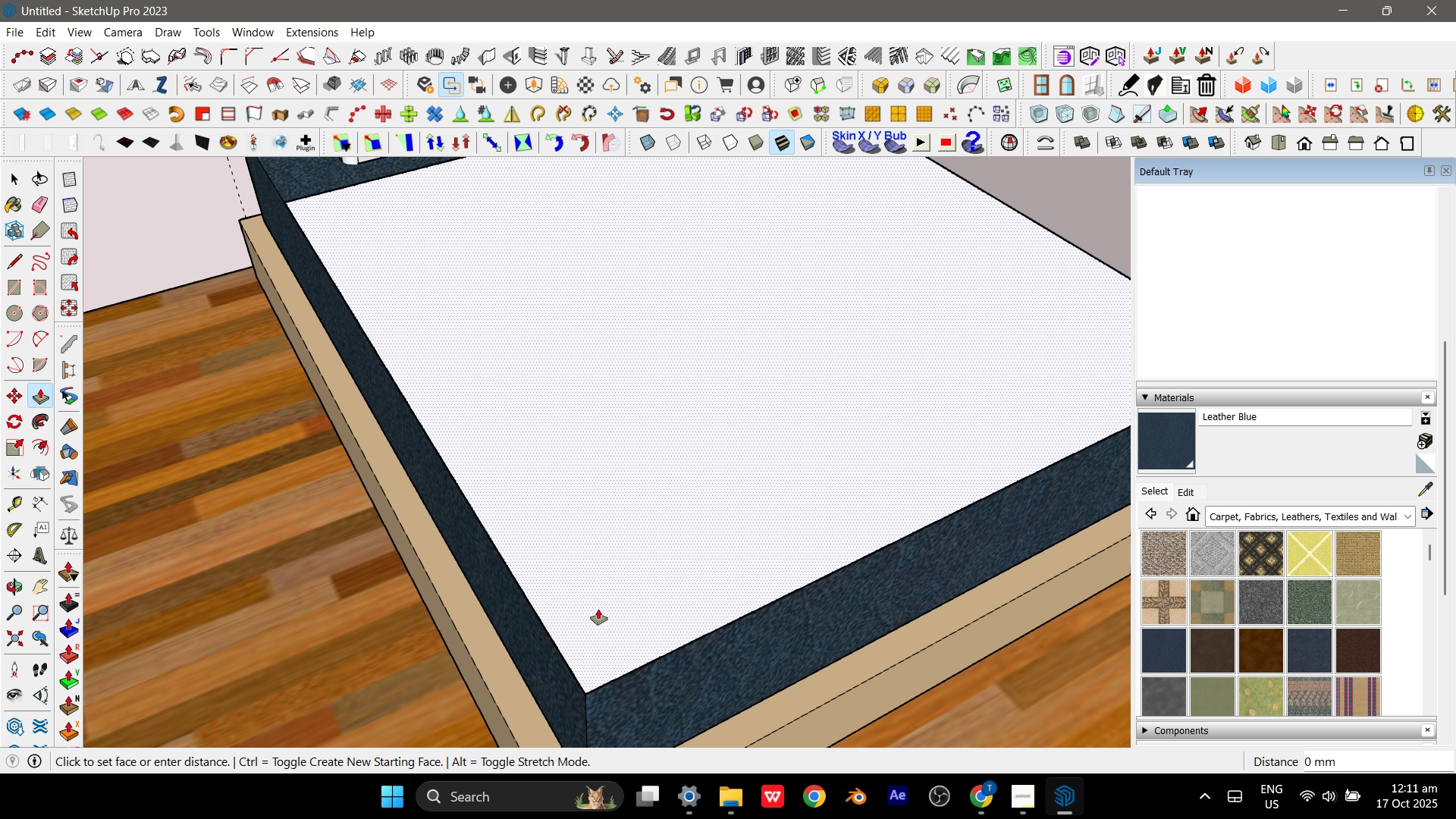 
left_click([598, 609])
 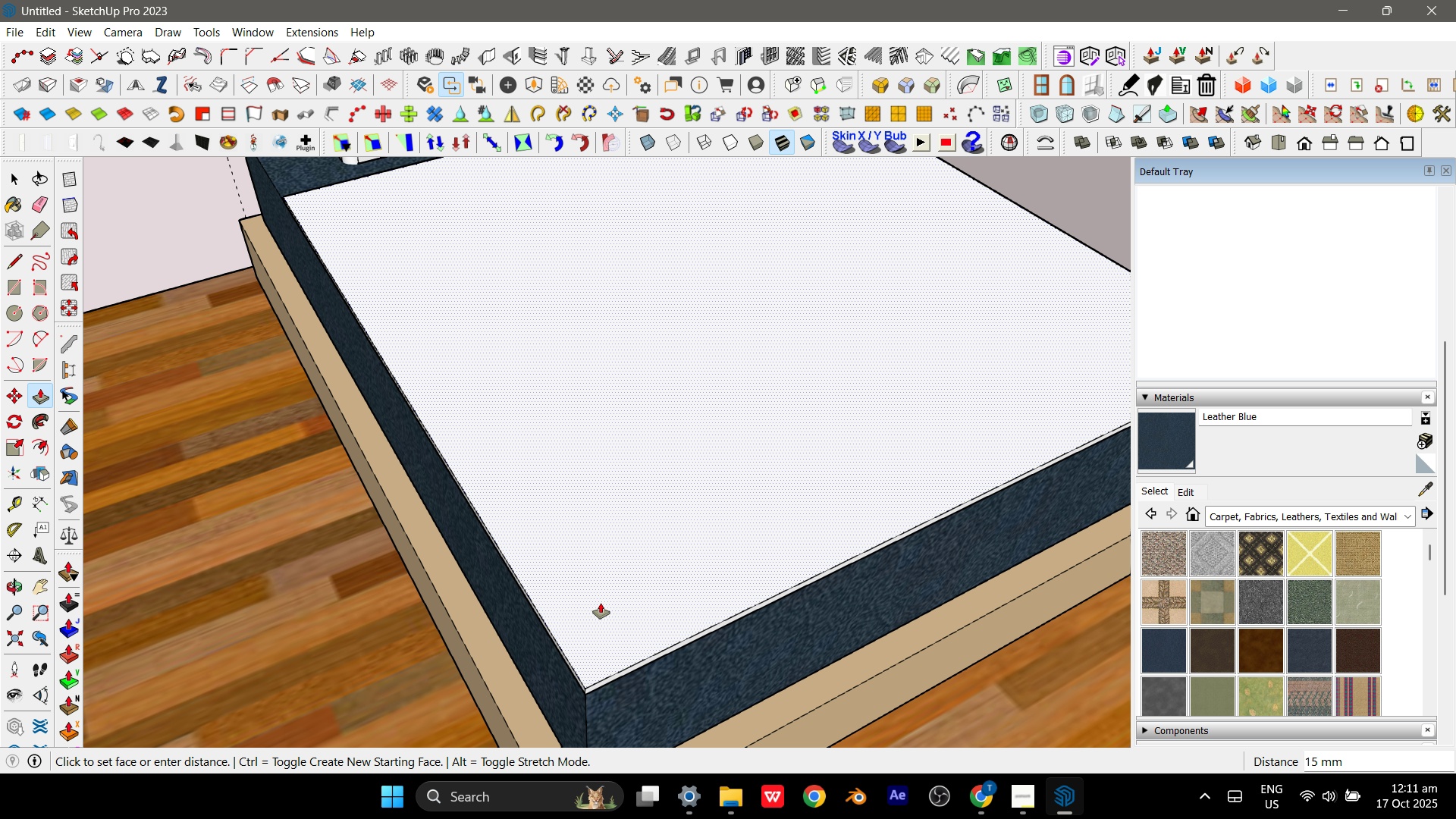 
wait(5.53)
 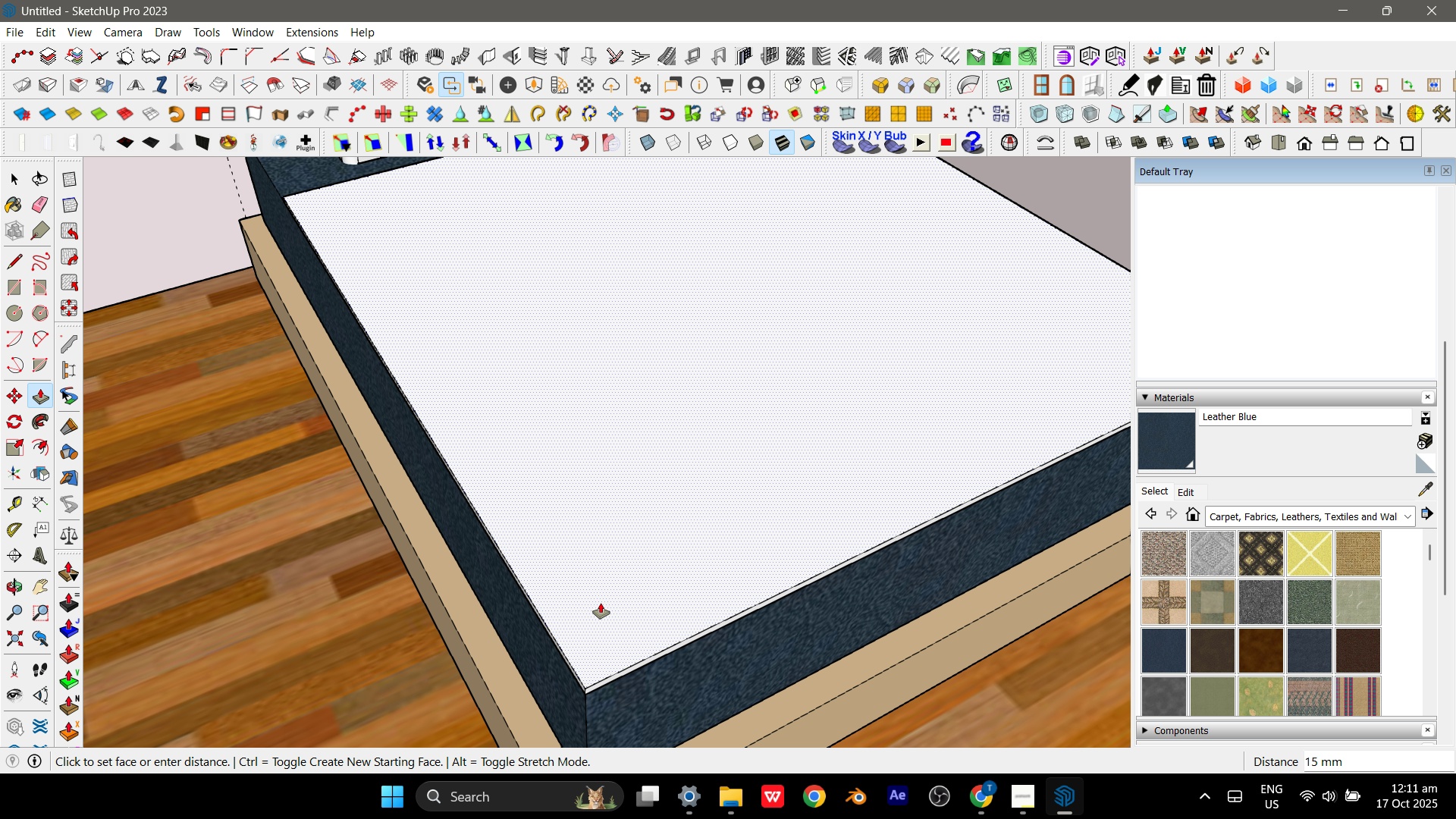 
left_click([601, 603])
 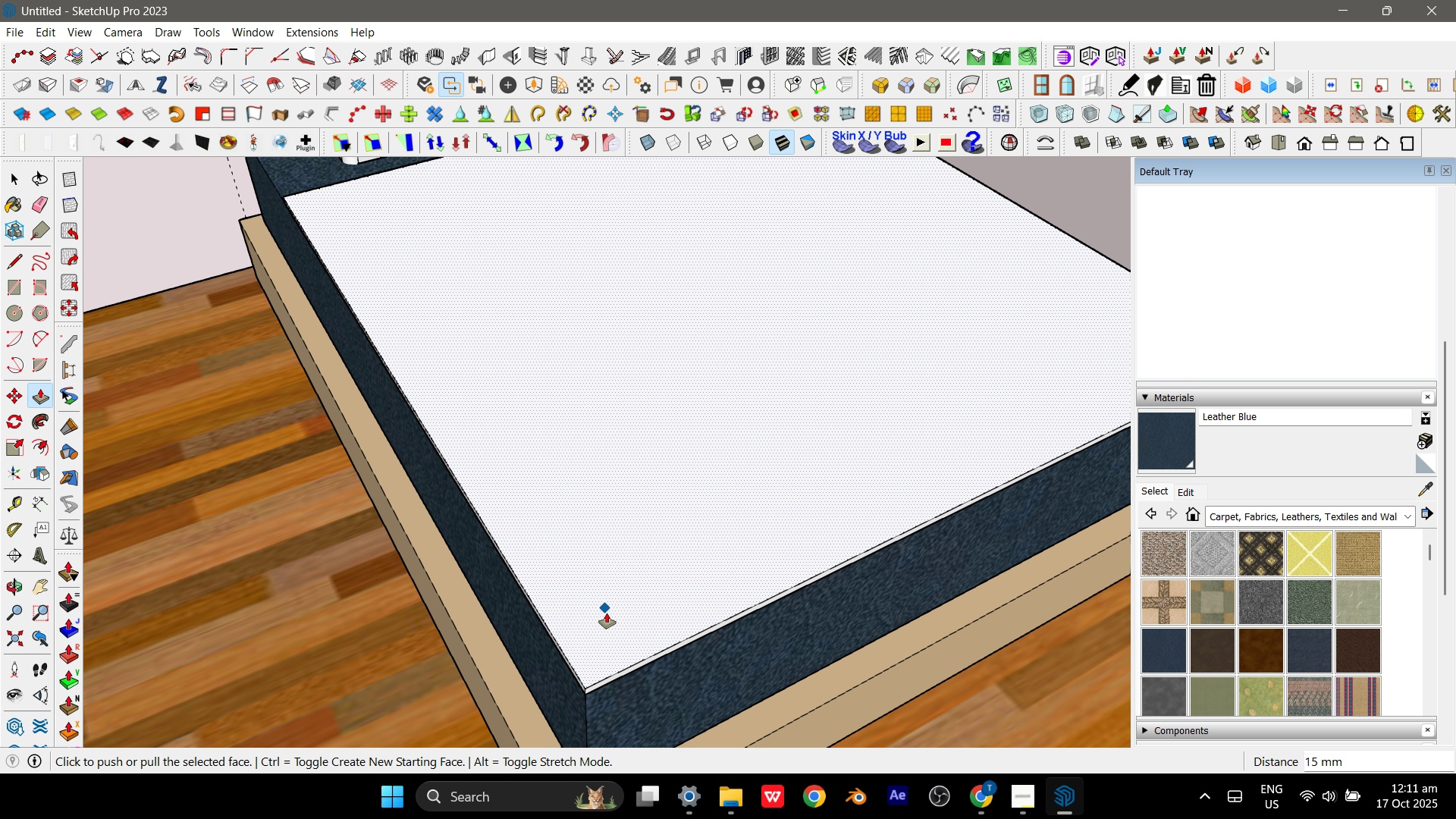 
scroll: coordinate [607, 624], scroll_direction: down, amount: 6.0
 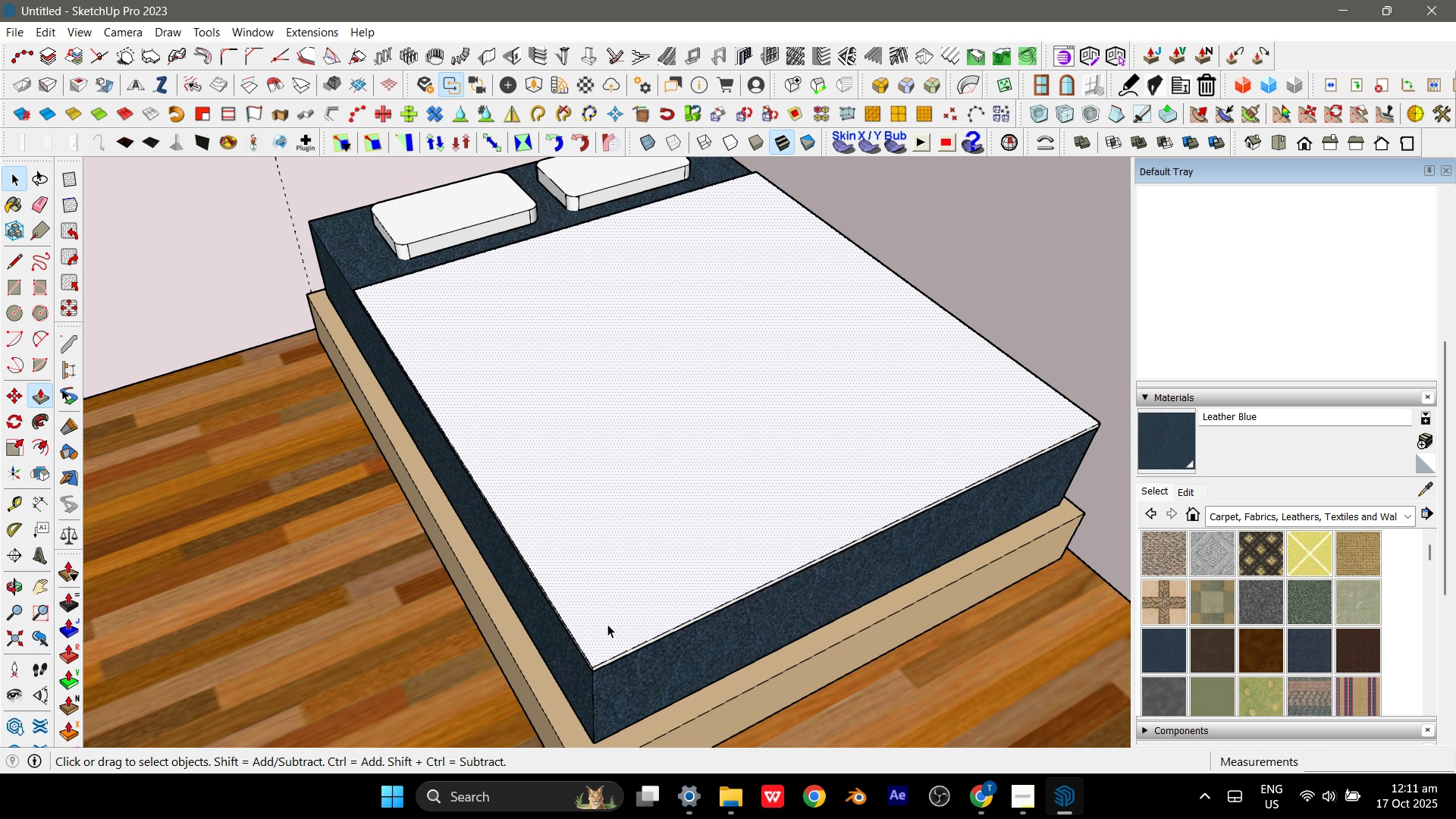 
key(Space)
 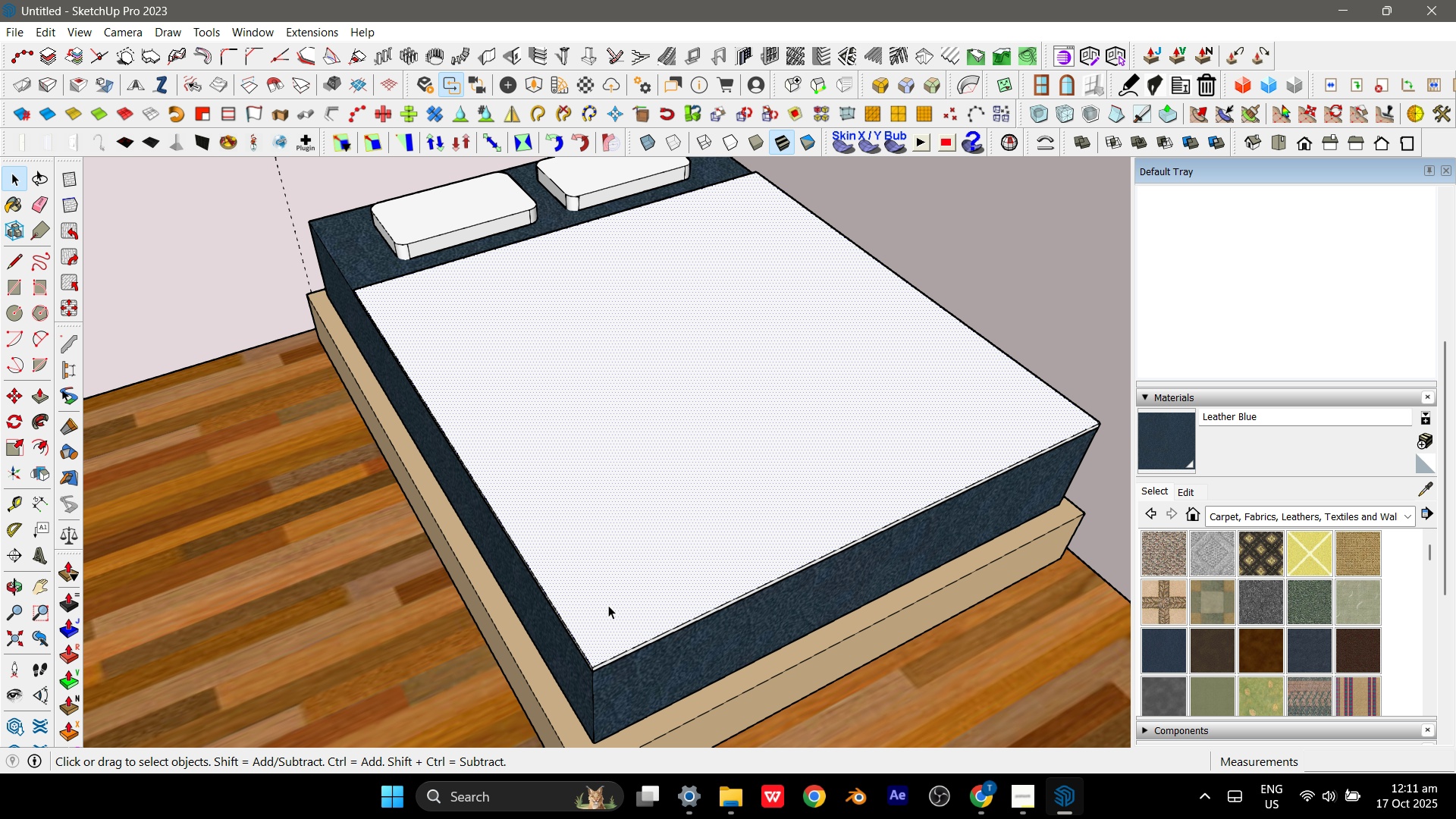 
scroll: coordinate [491, 384], scroll_direction: down, amount: 2.0
 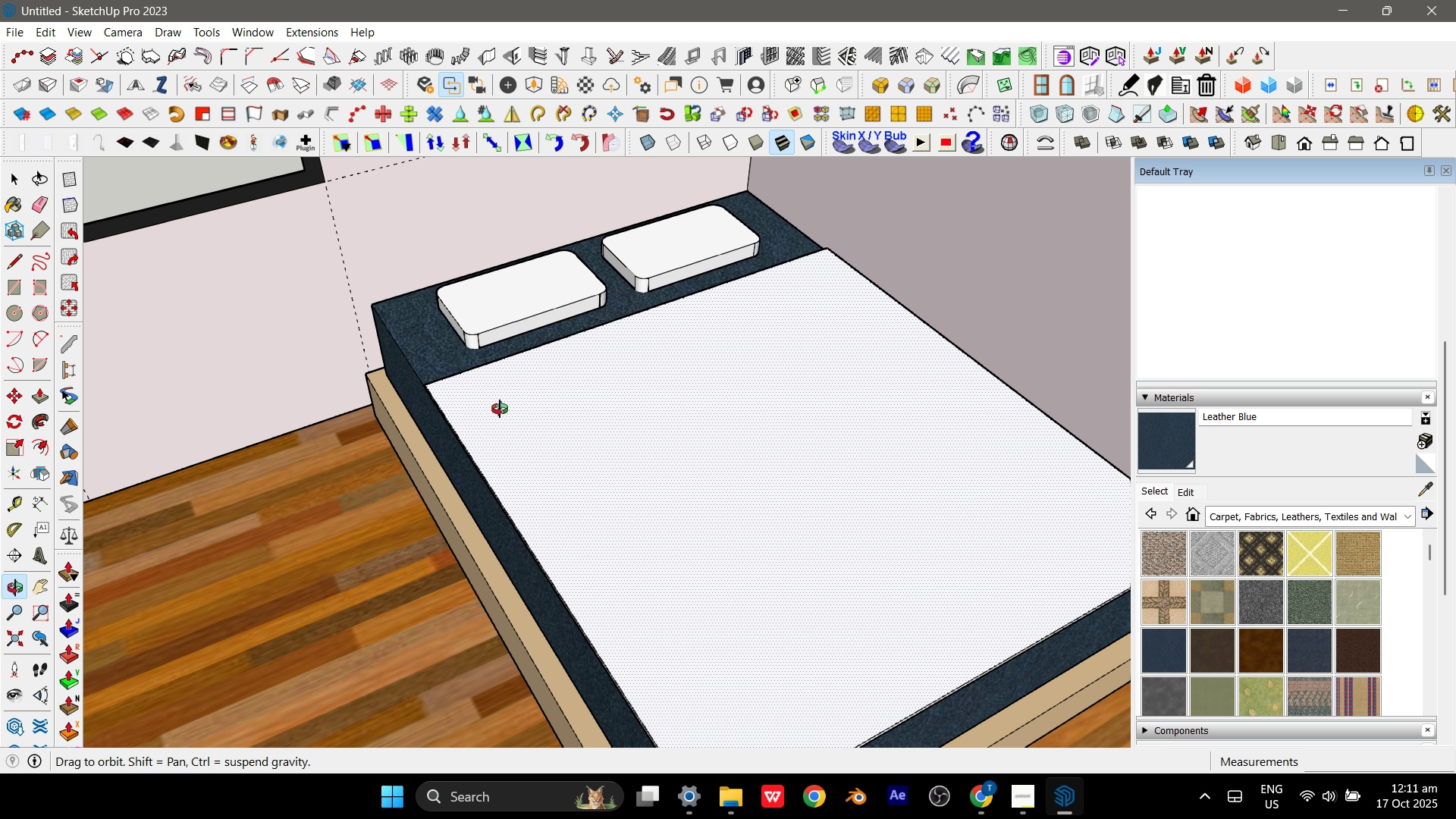 
key(Escape)
 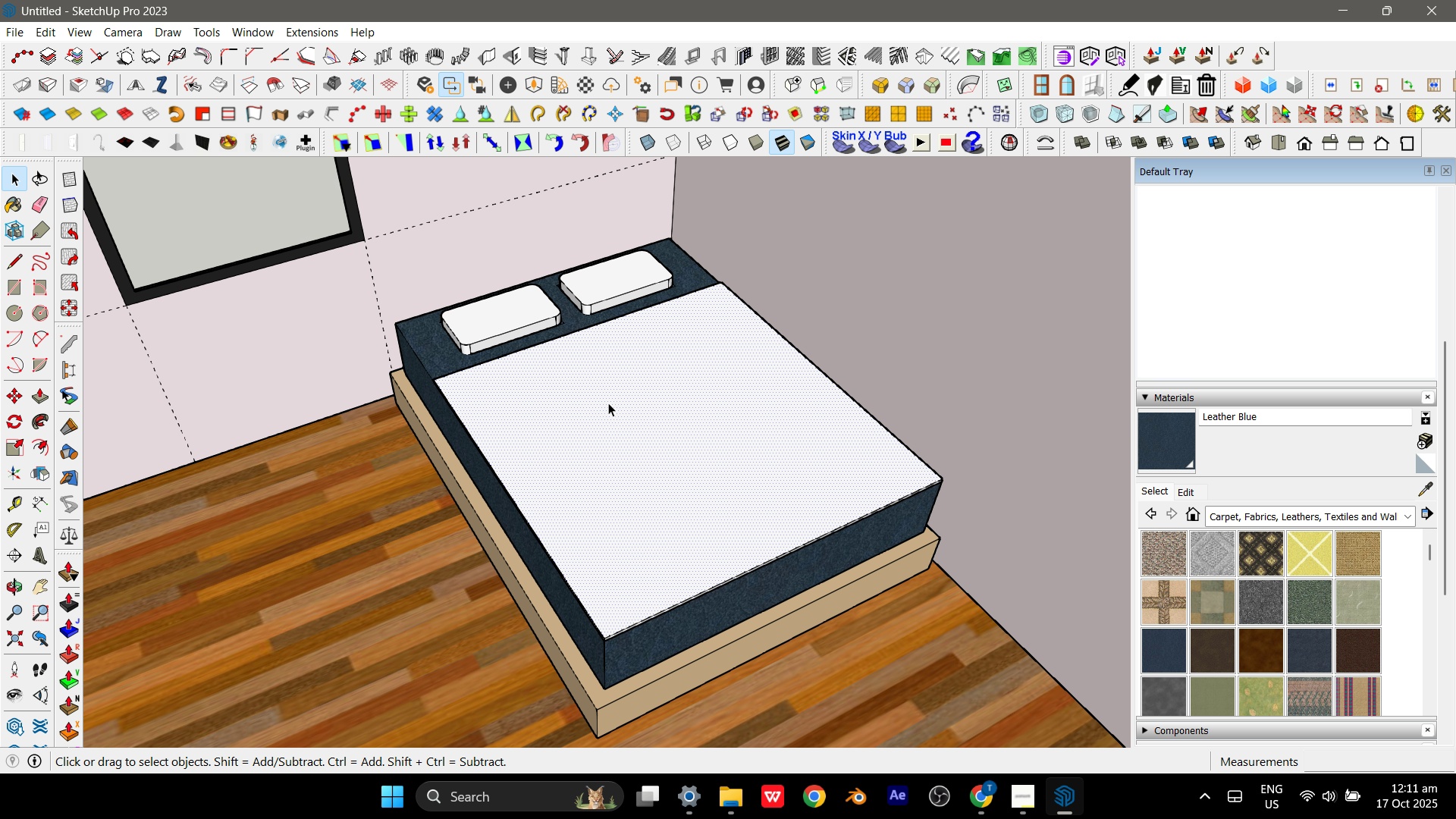 
key(Escape)
 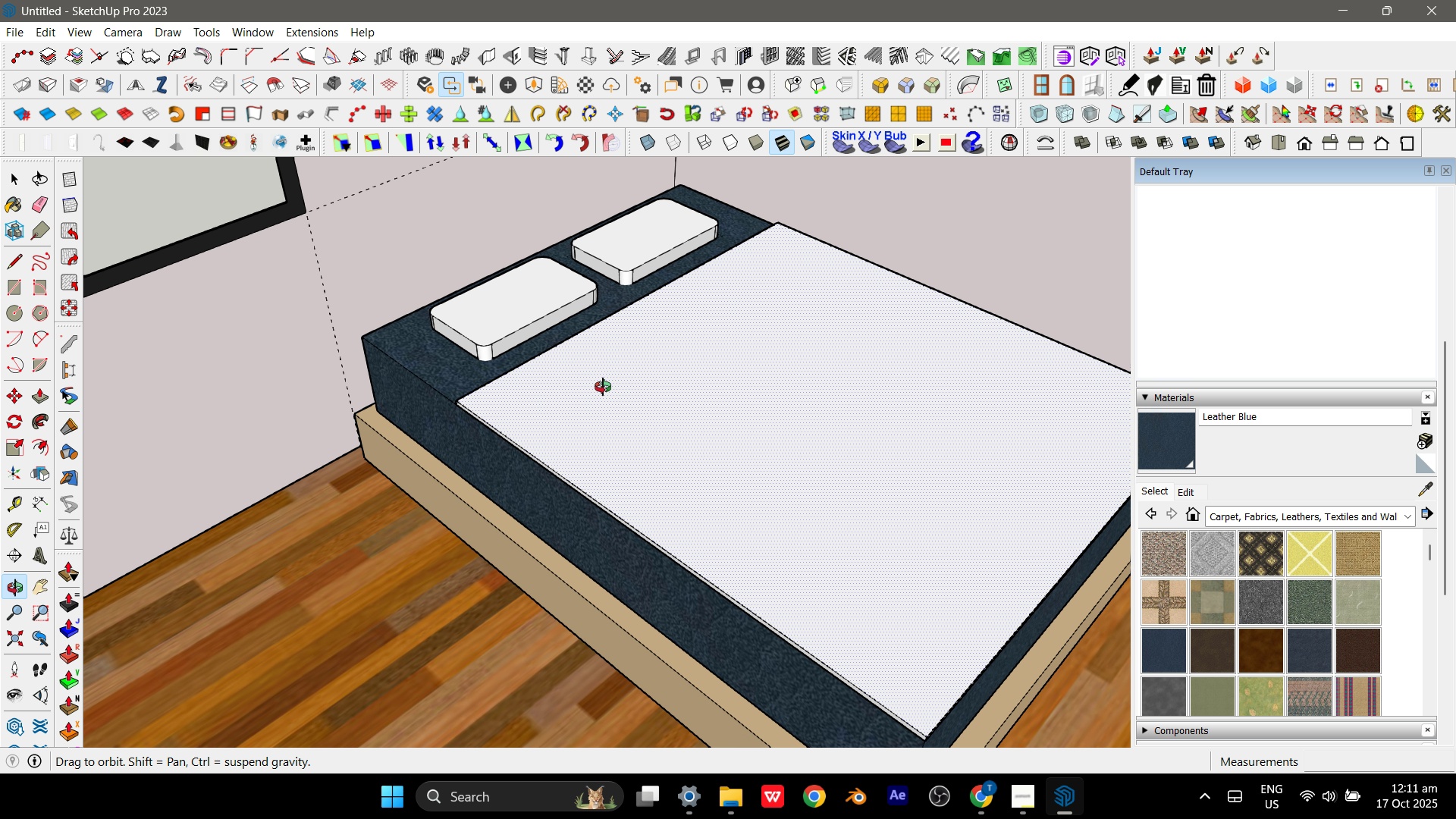 
double_click([576, 384])
 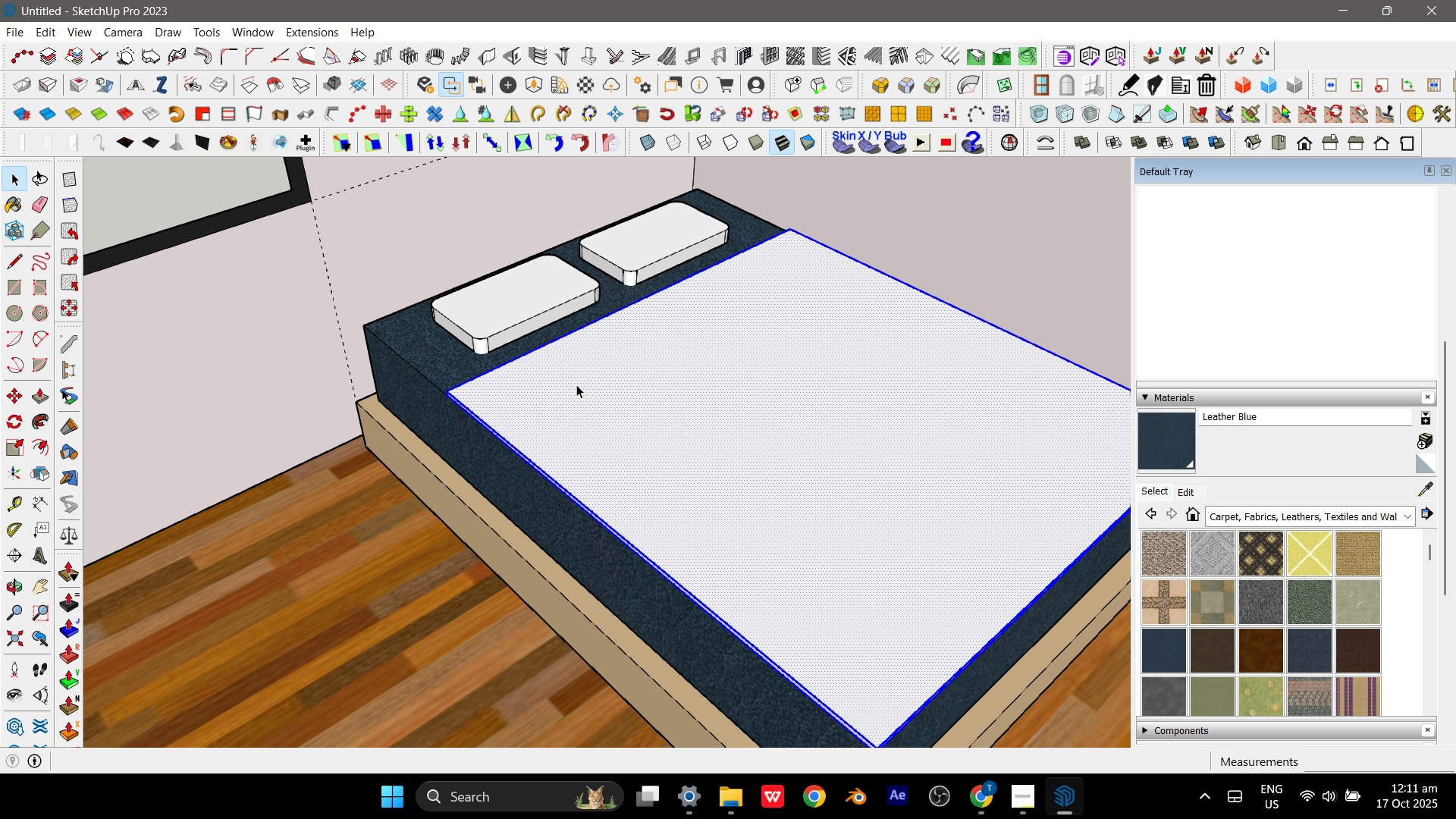 
triple_click([576, 384])
 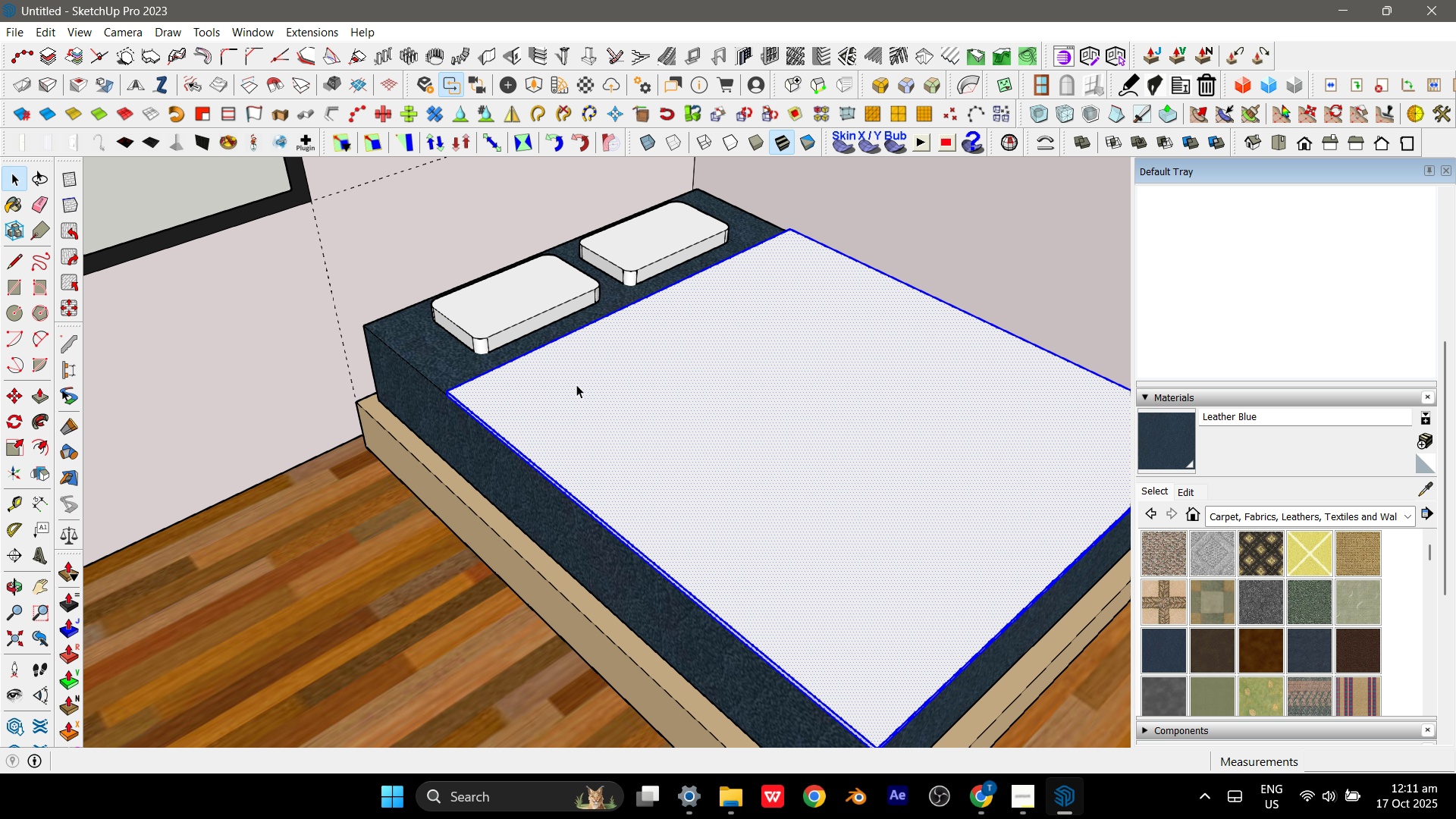 
right_click([576, 384])
 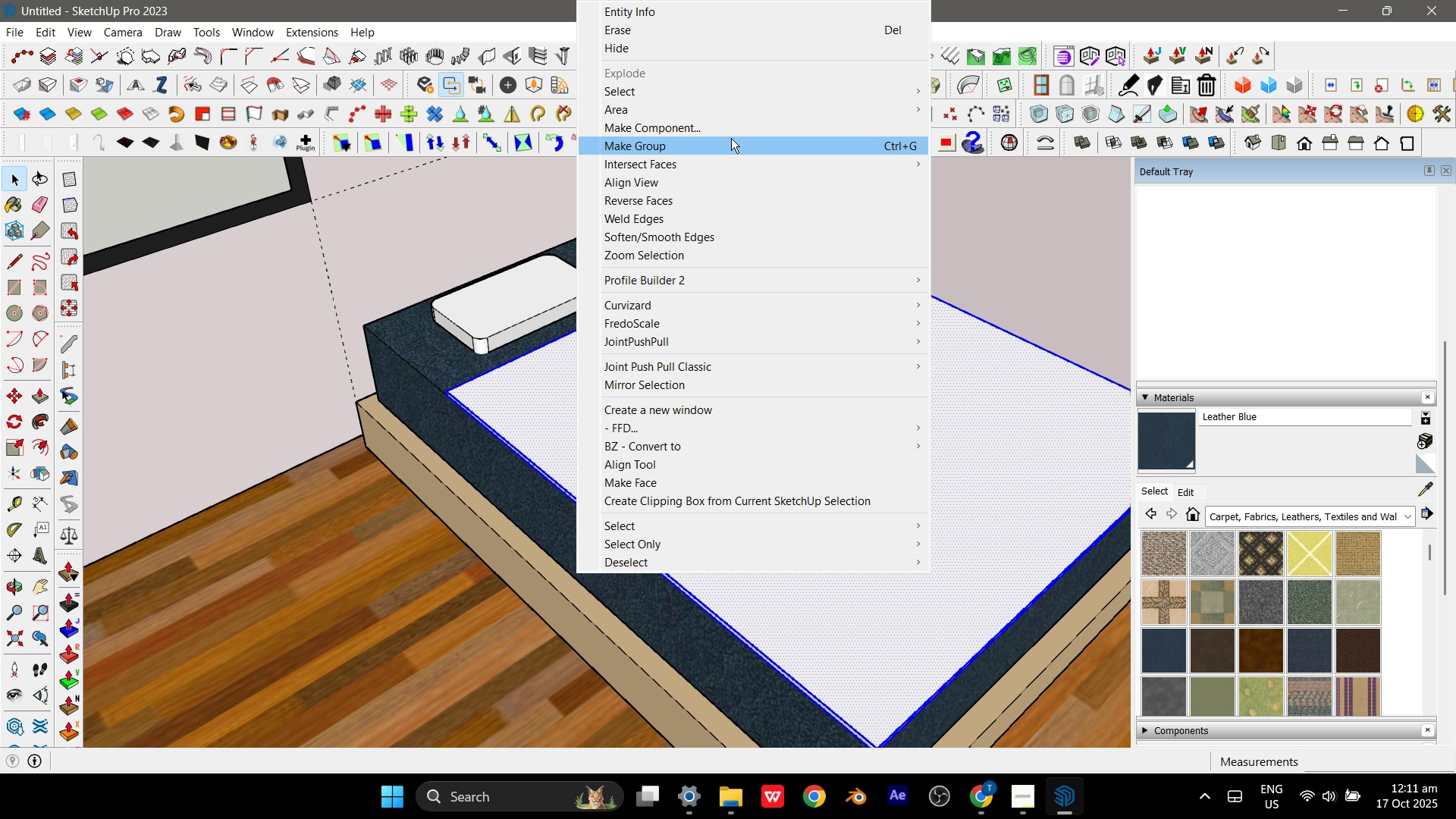 
left_click([731, 141])
 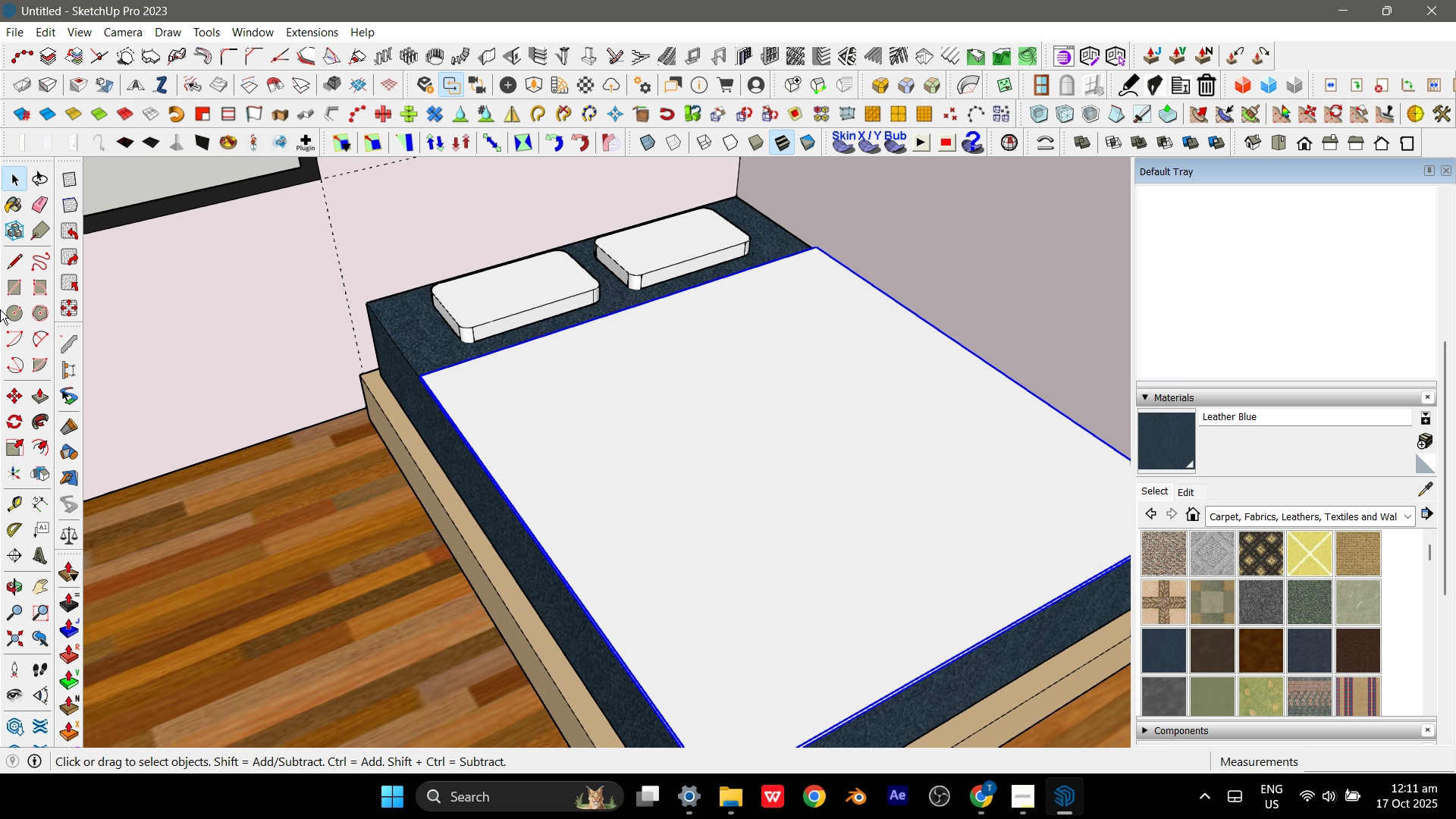 
left_click([19, 281])
 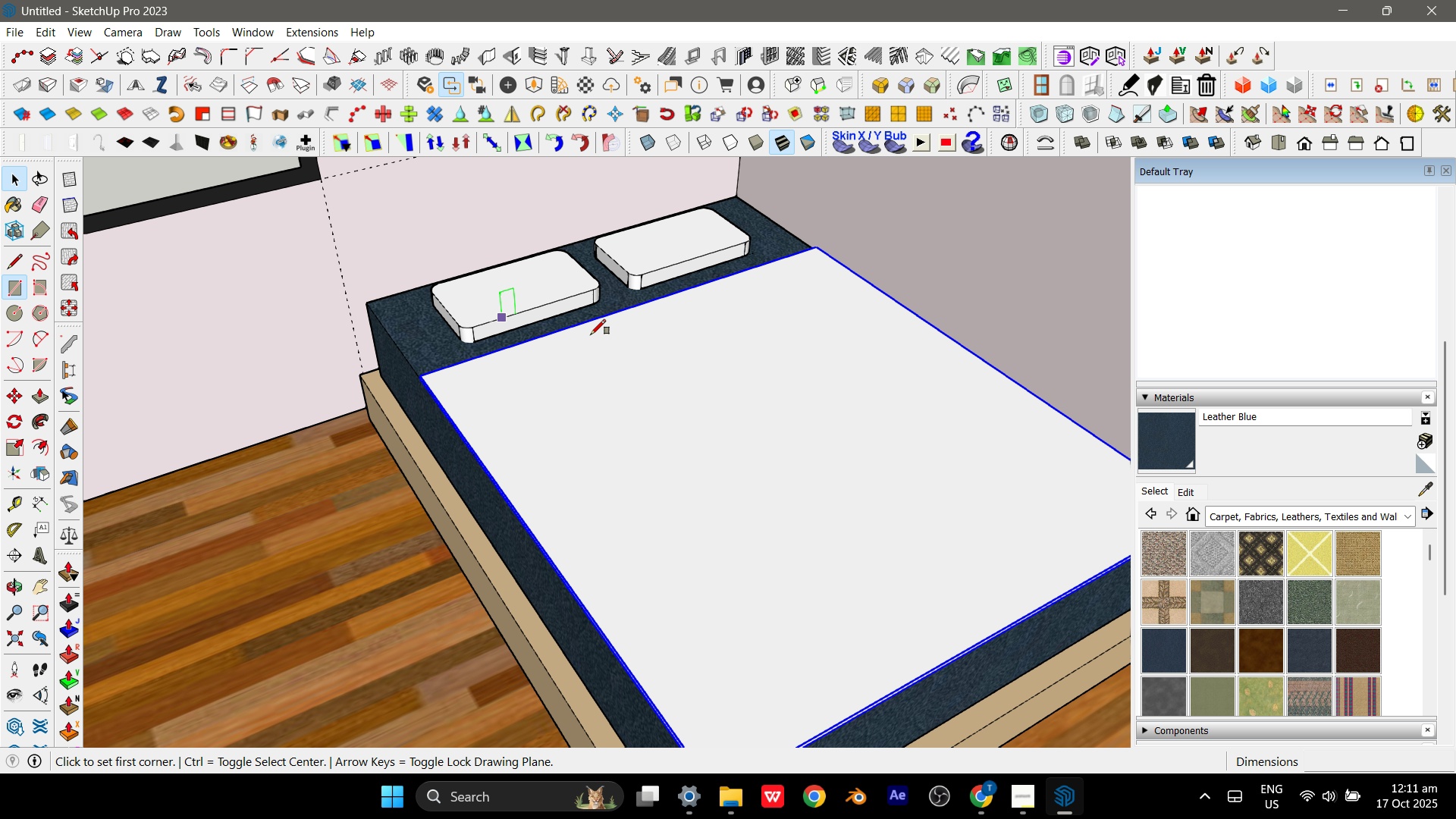 
scroll: coordinate [400, 389], scroll_direction: up, amount: 6.0
 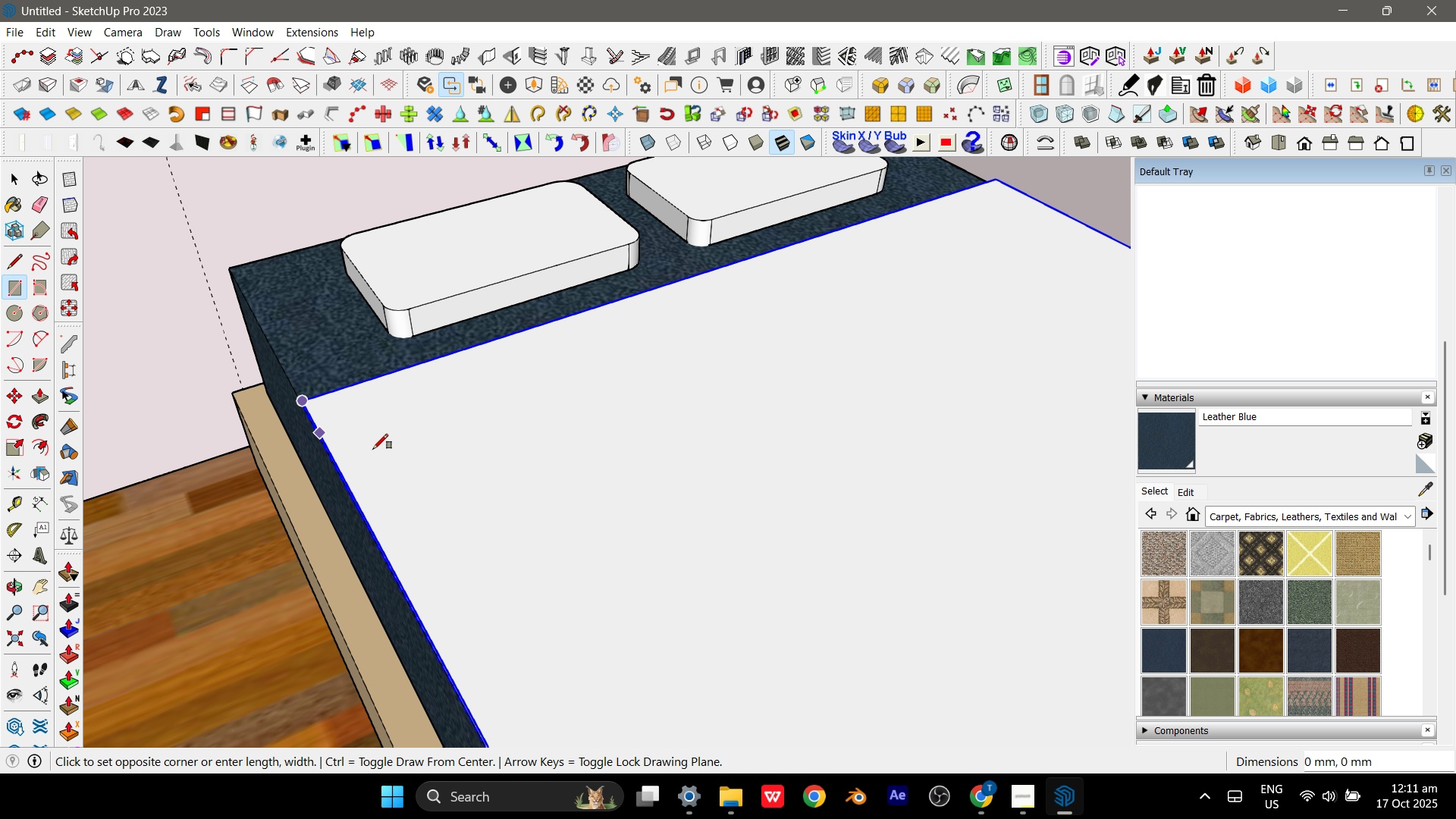 
scroll: coordinate [499, 440], scroll_direction: down, amount: 7.0
 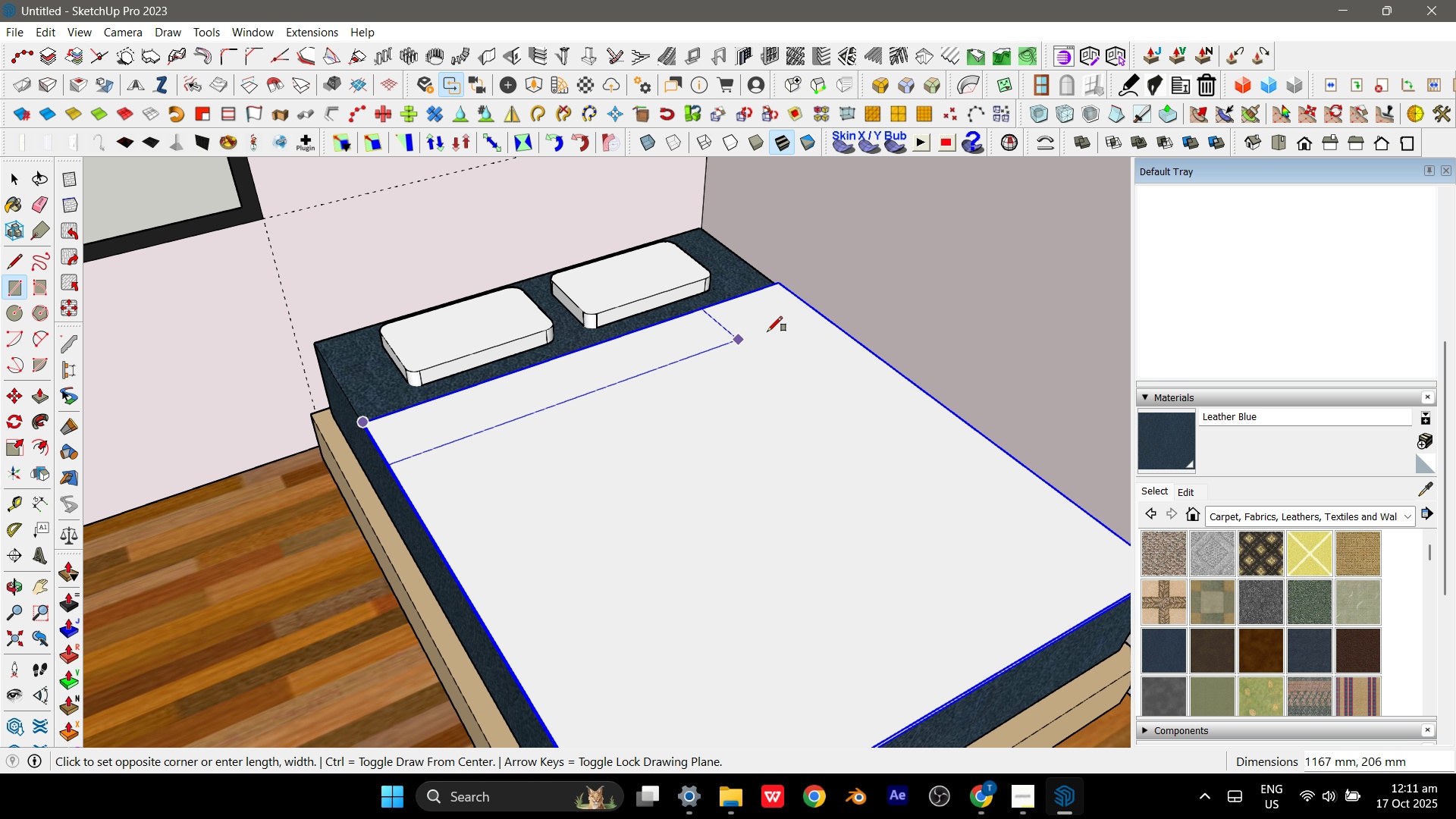 
scroll: coordinate [828, 310], scroll_direction: up, amount: 3.0
 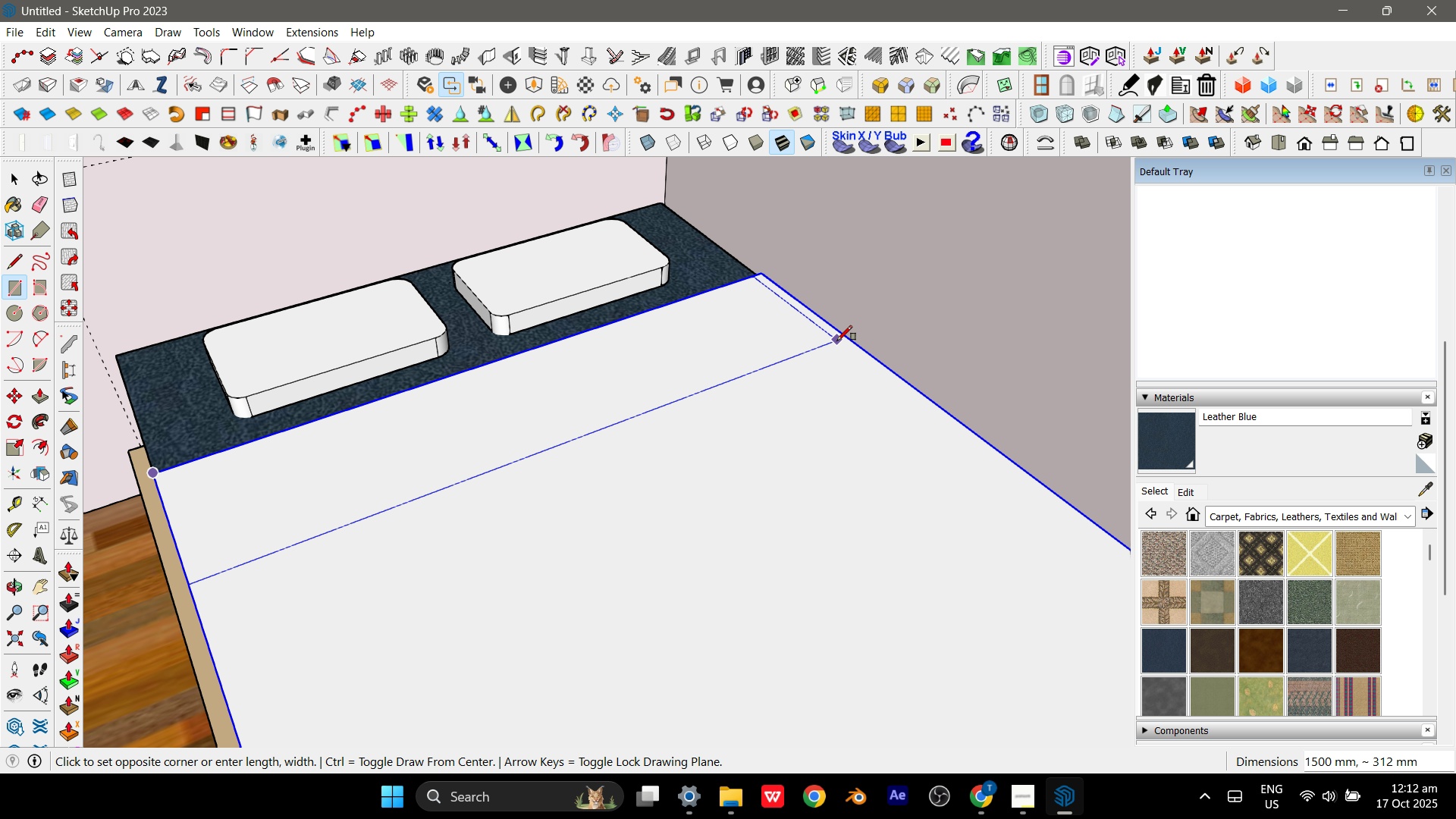 
left_click([840, 340])
 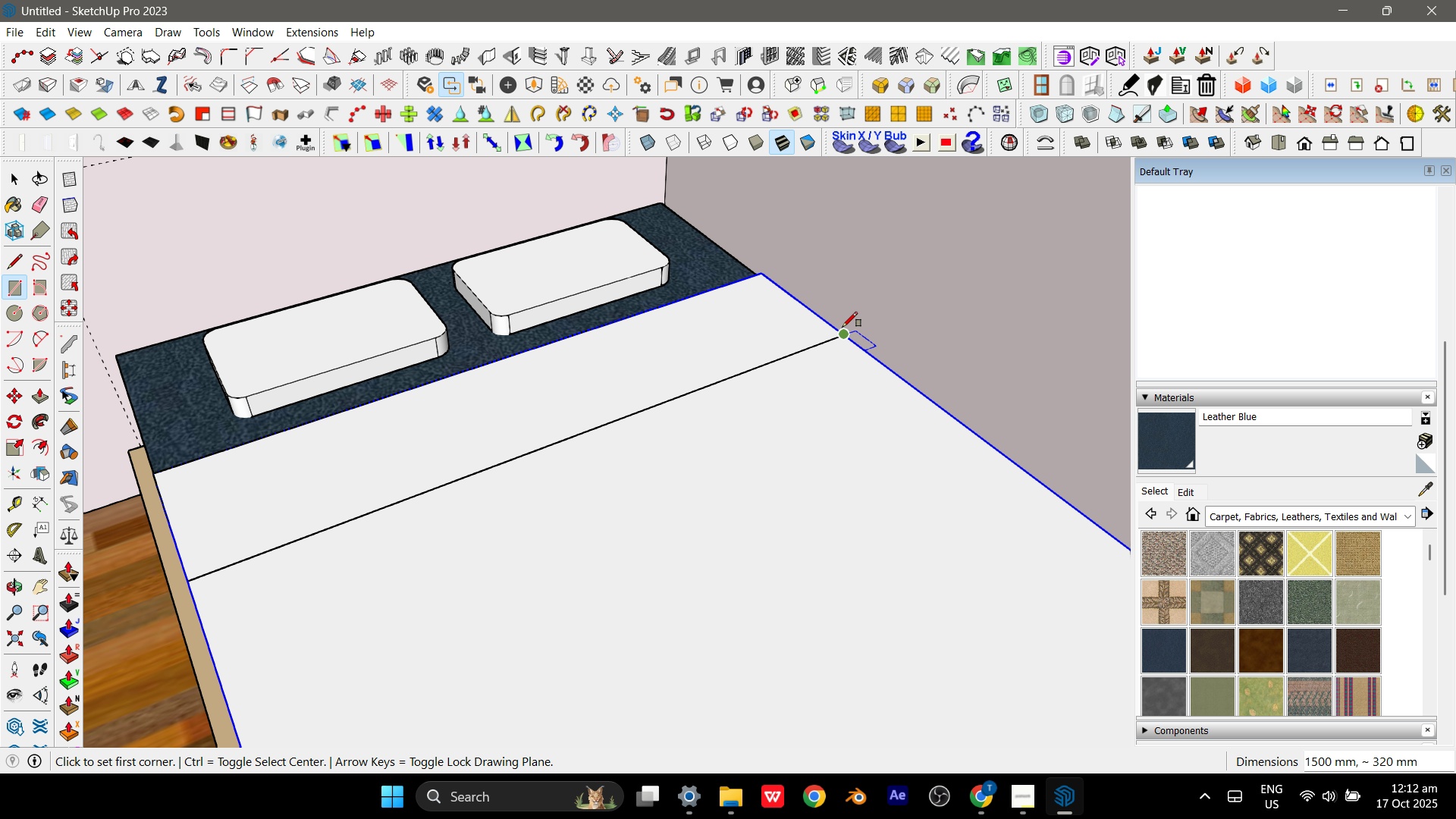 
scroll: coordinate [843, 328], scroll_direction: down, amount: 4.0
 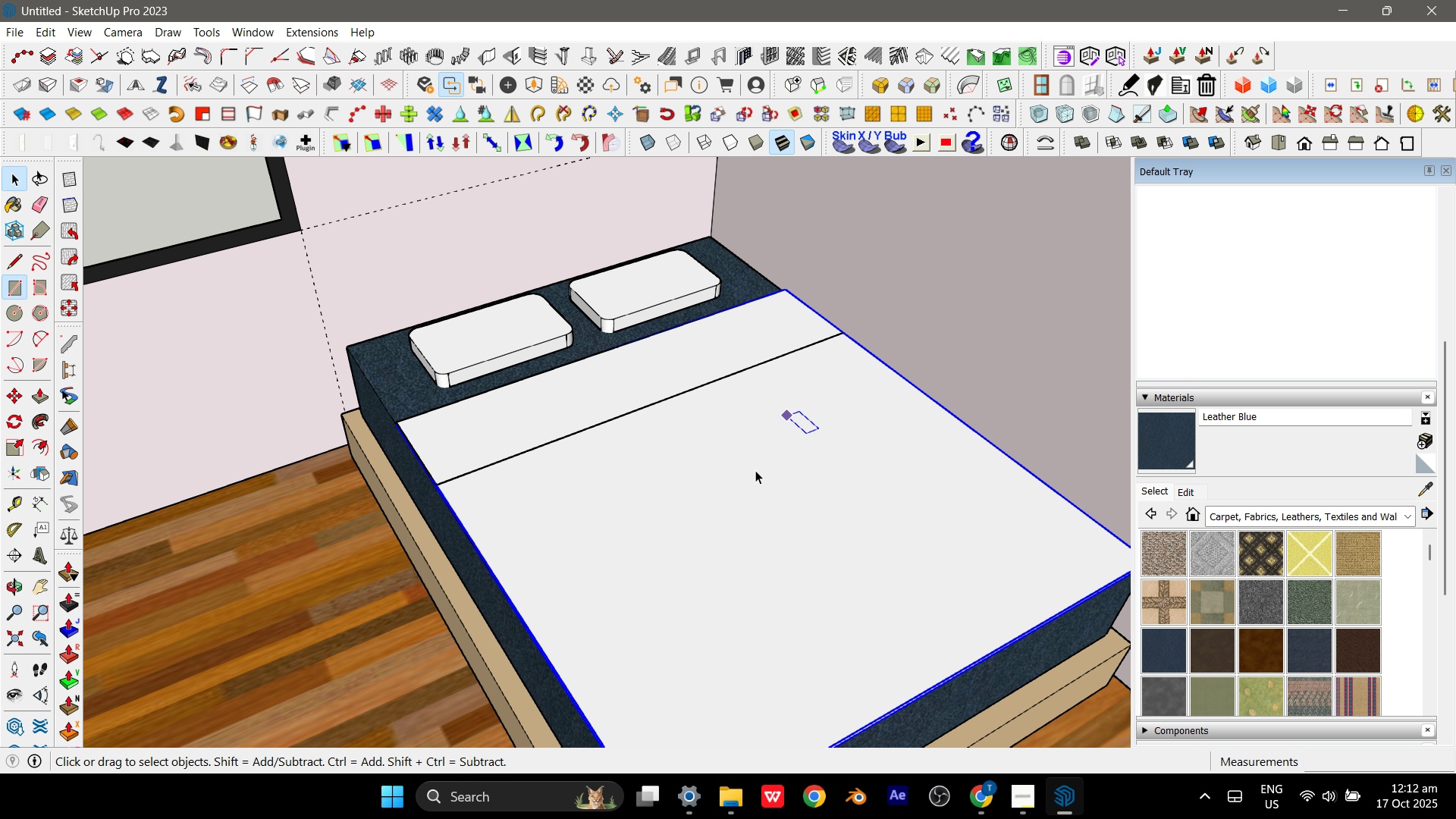 
key(Space)
 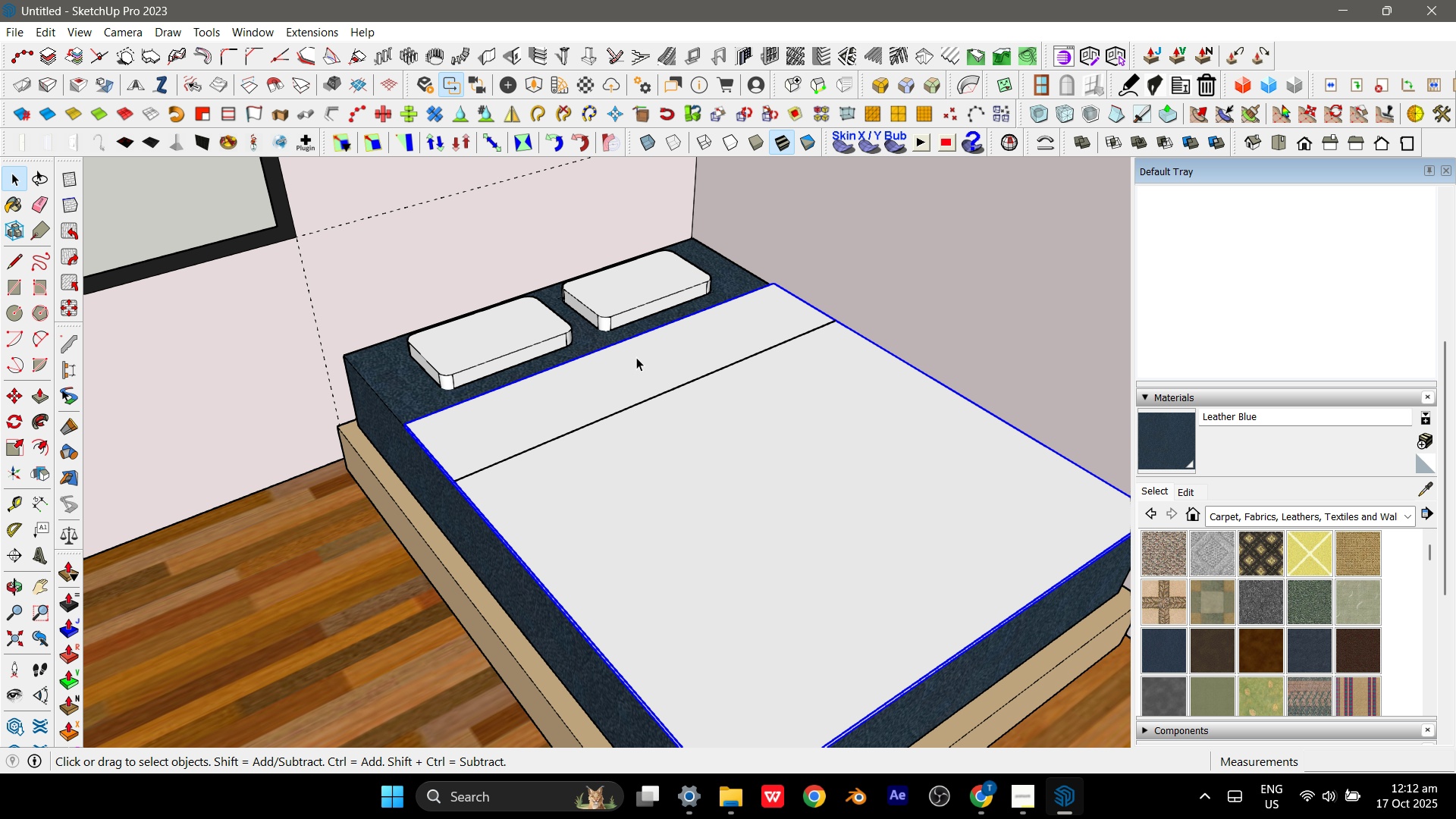 
double_click([636, 357])
 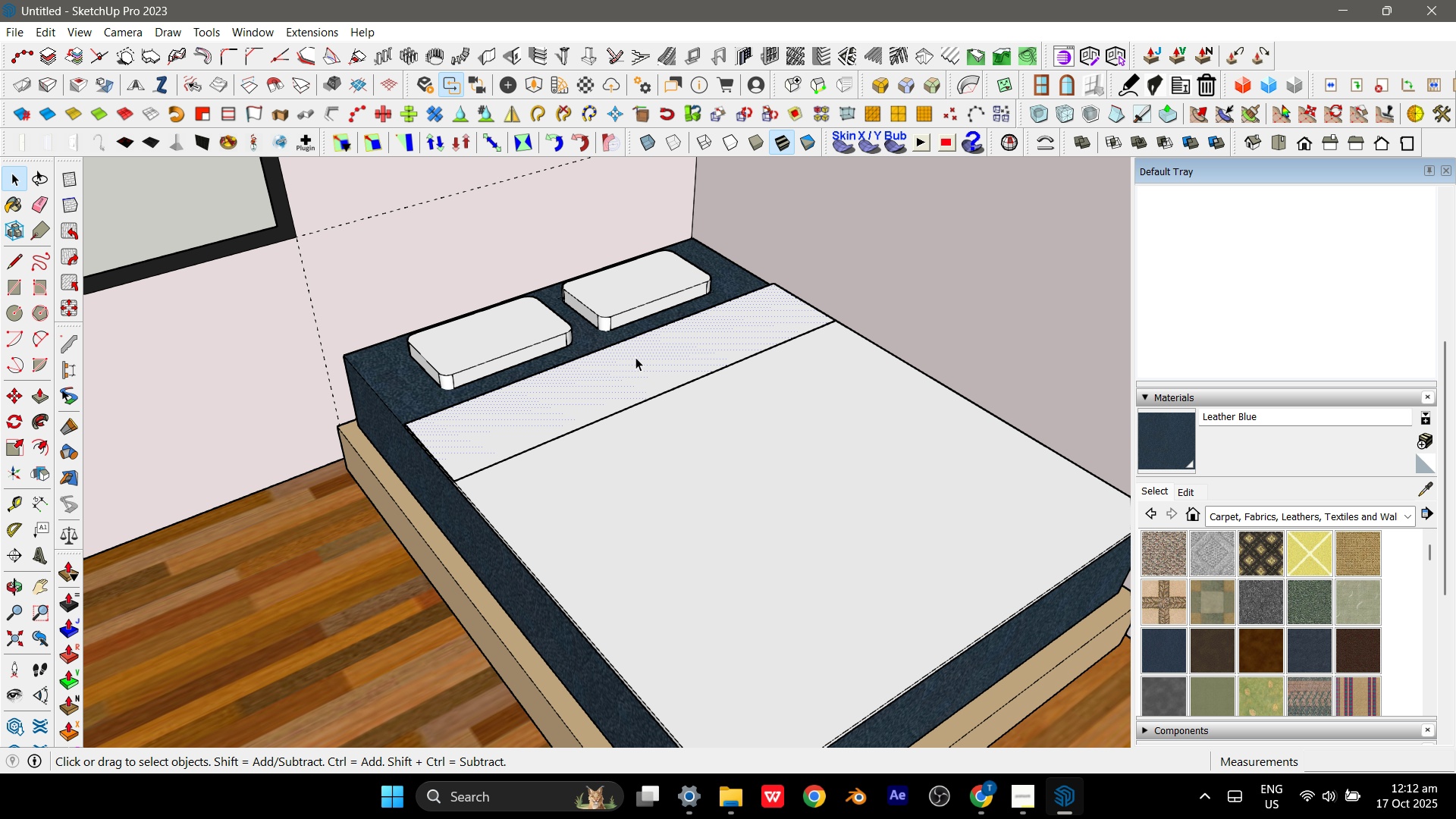 
key(P)
 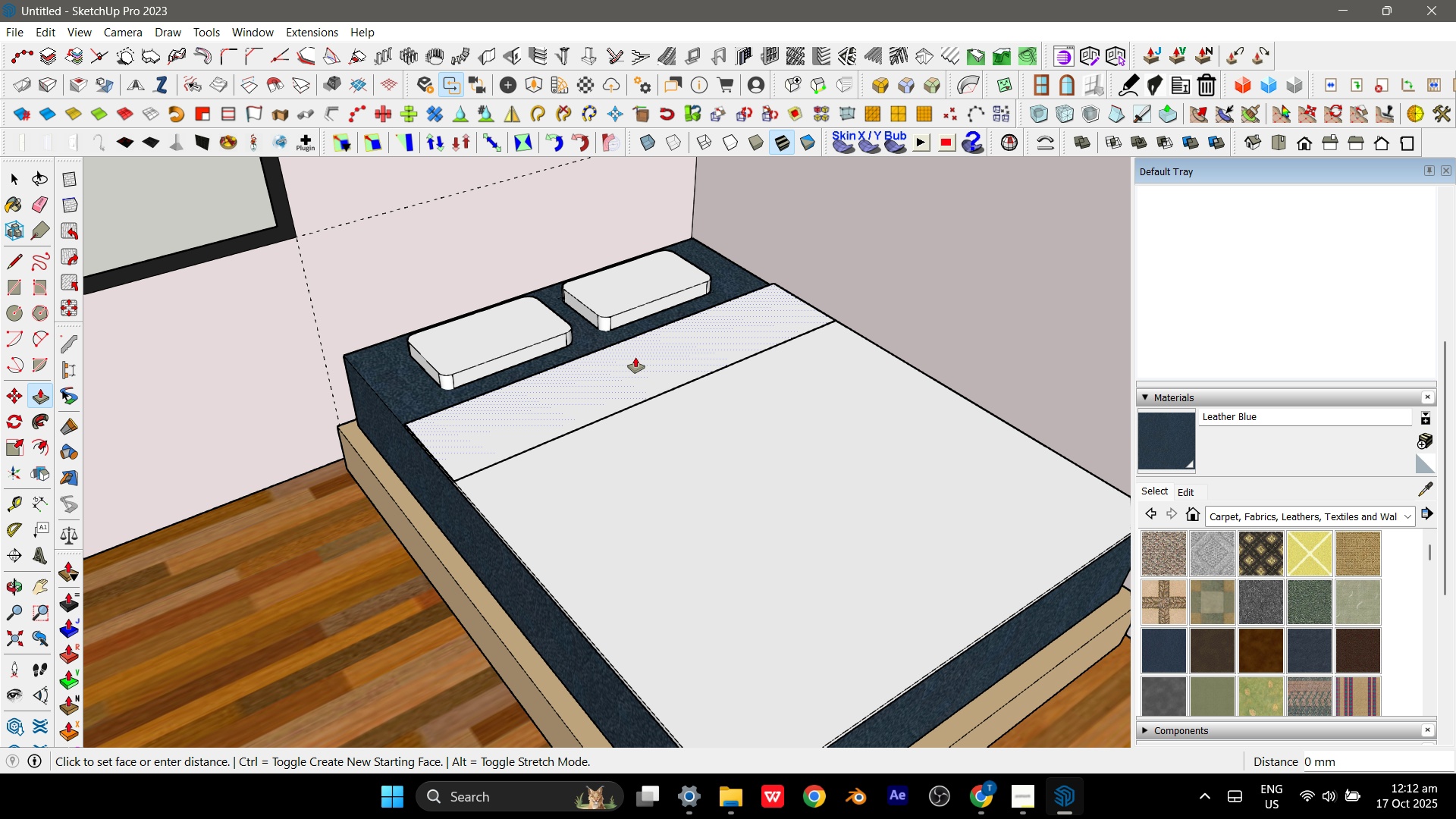 
left_click([635, 357])
 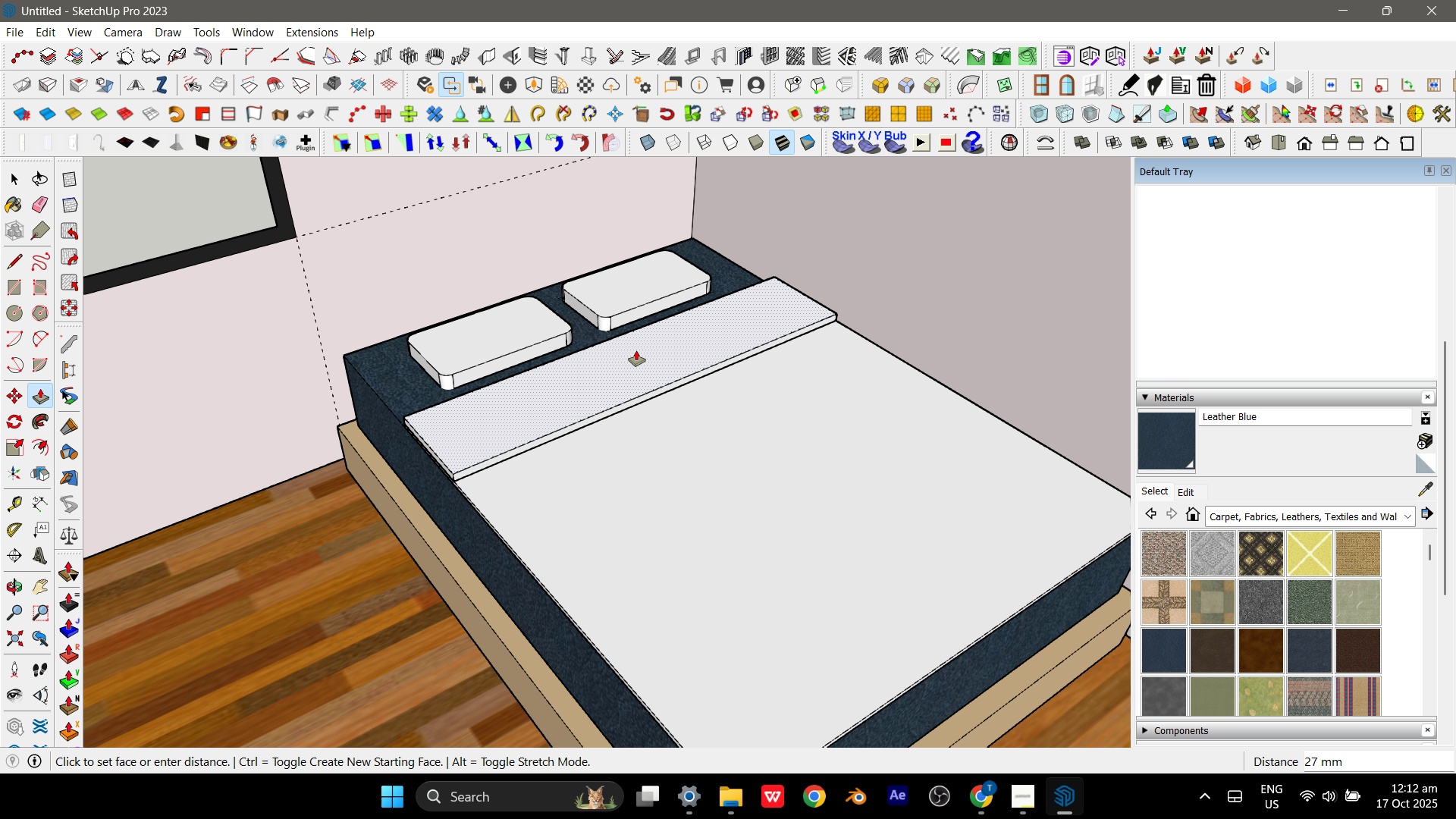 
left_click([636, 350])
 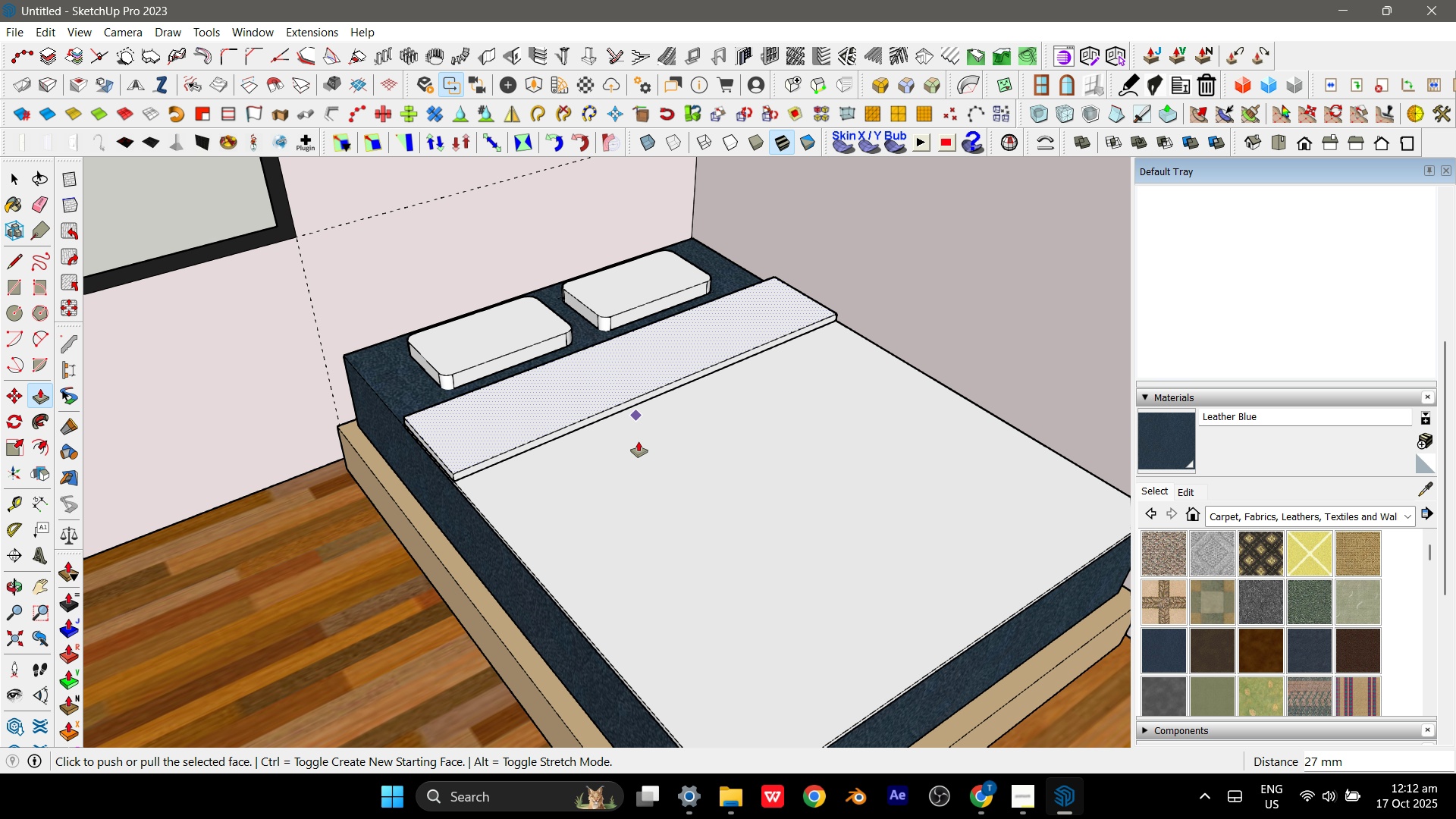 
hold_key(key=Space, duration=0.55)
 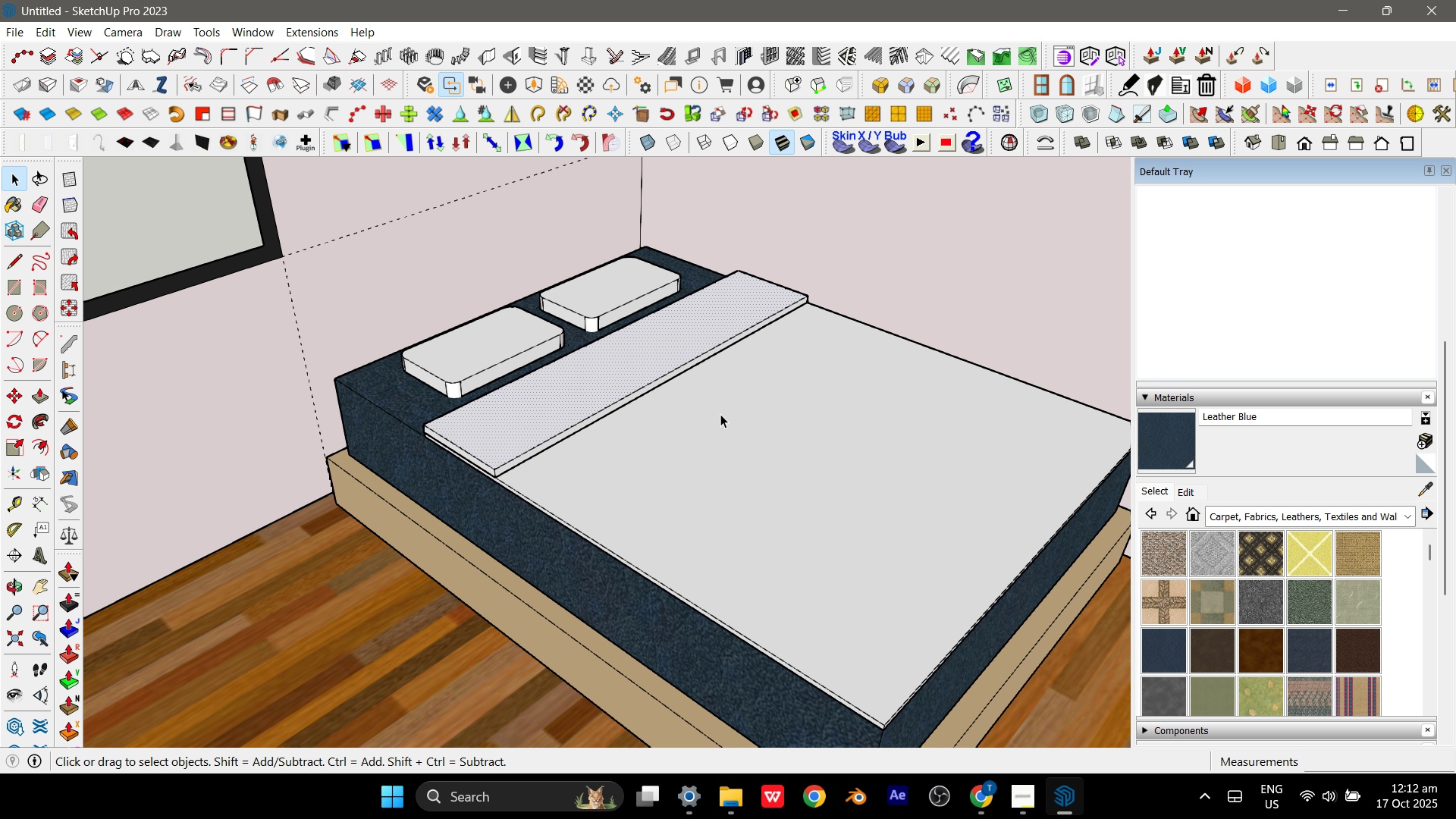 
key(Escape)
 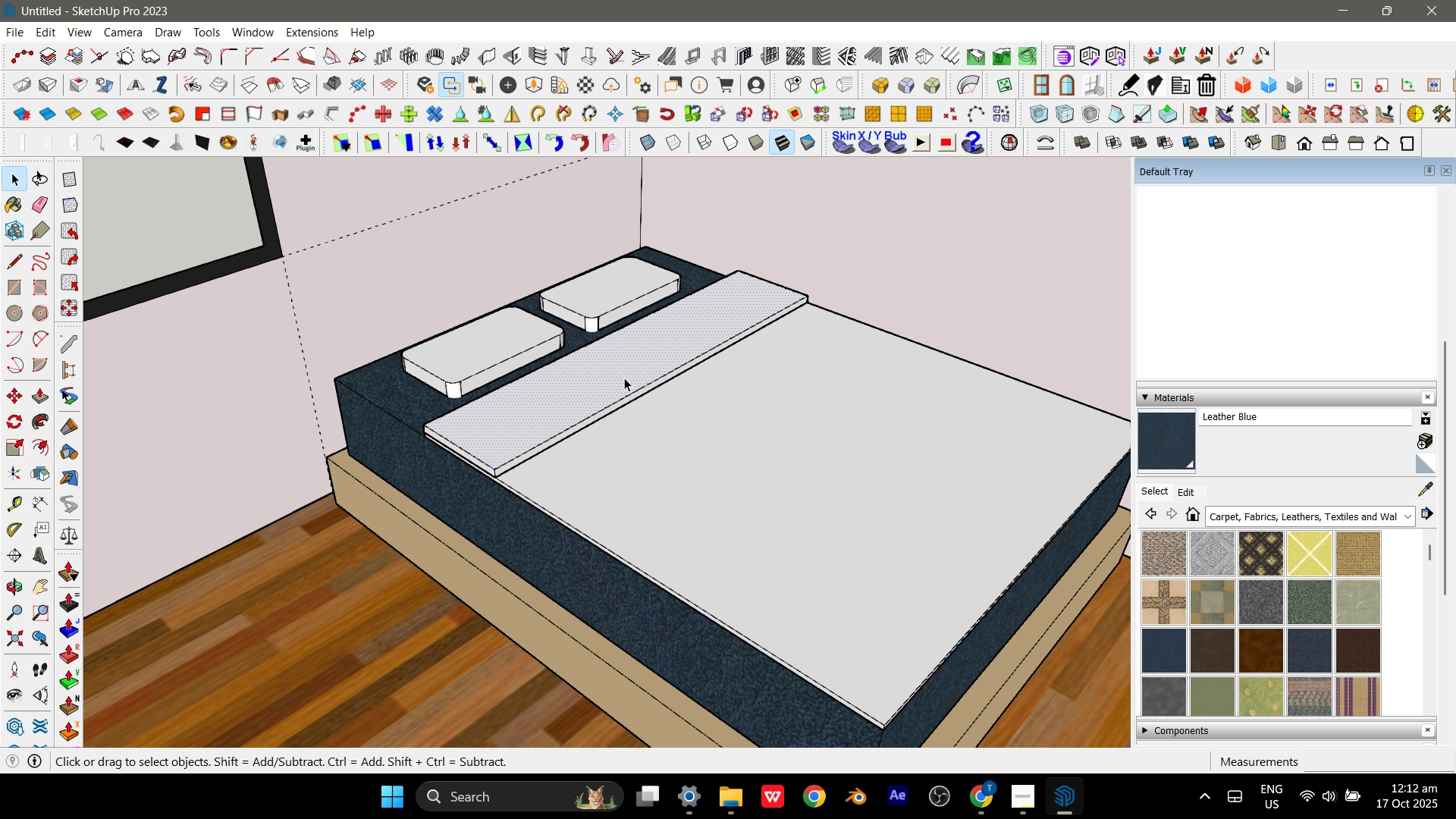 
key(Escape)
 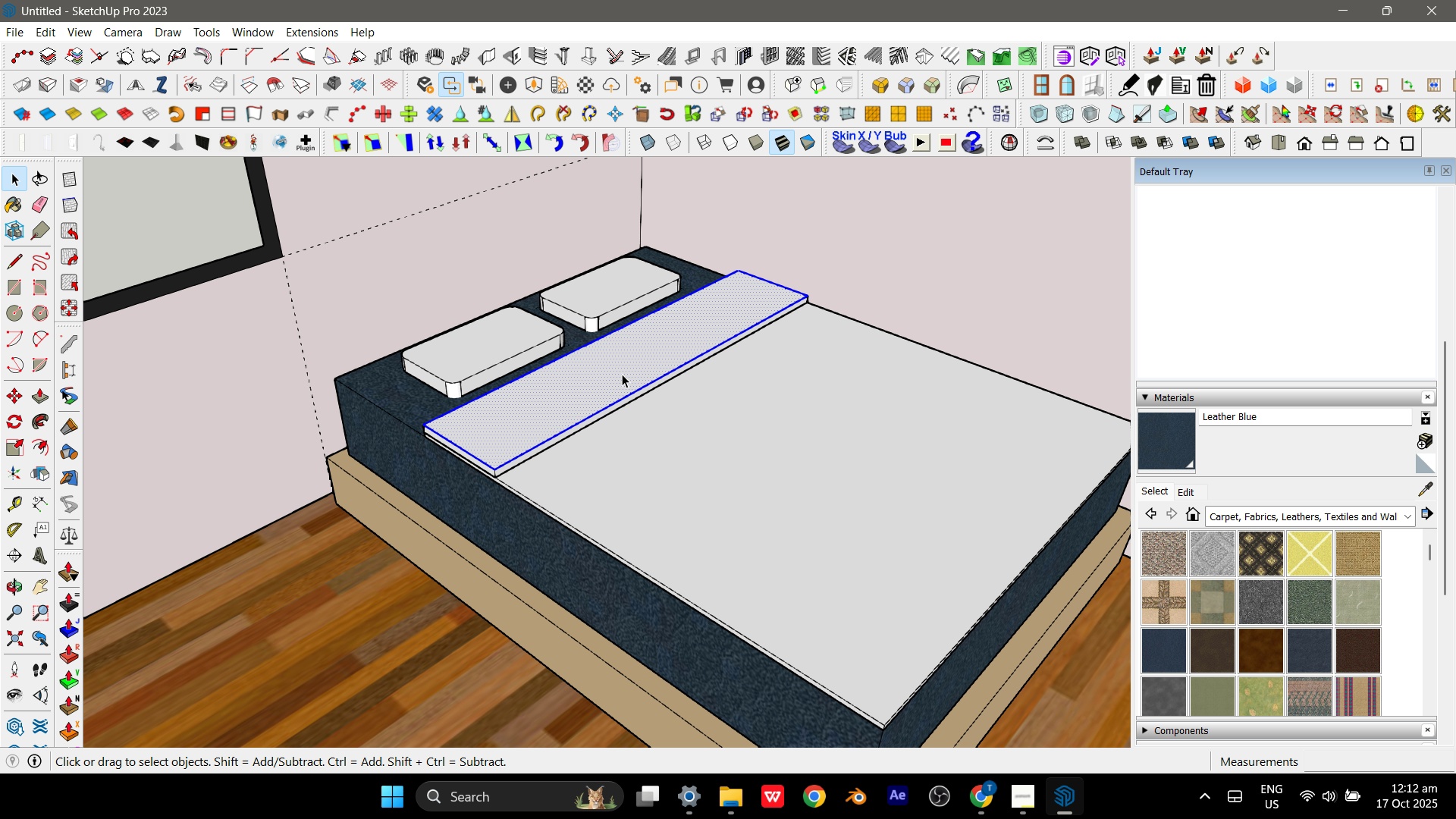 
double_click([622, 374])
 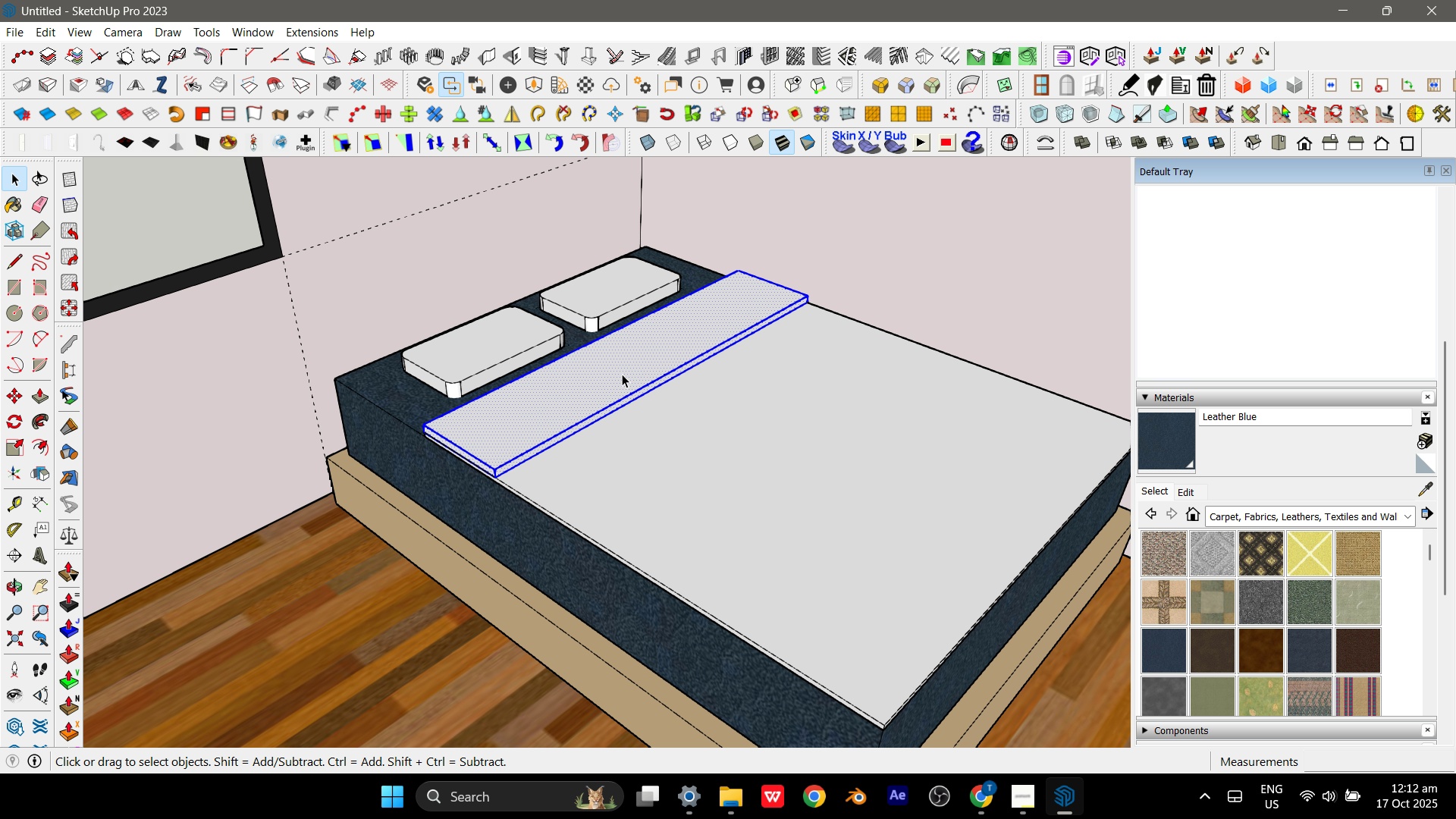 
triple_click([622, 374])
 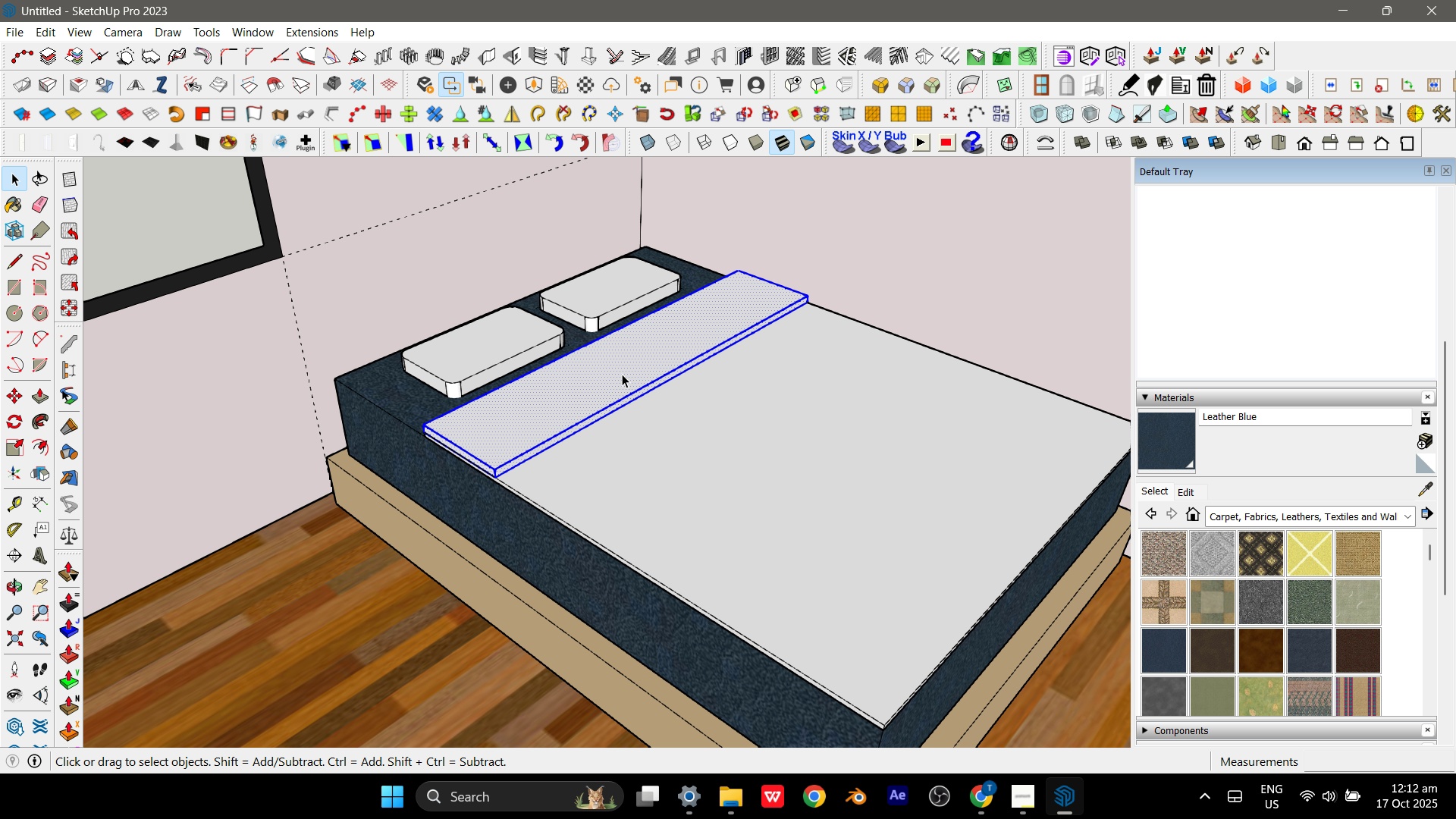 
right_click([622, 374])
 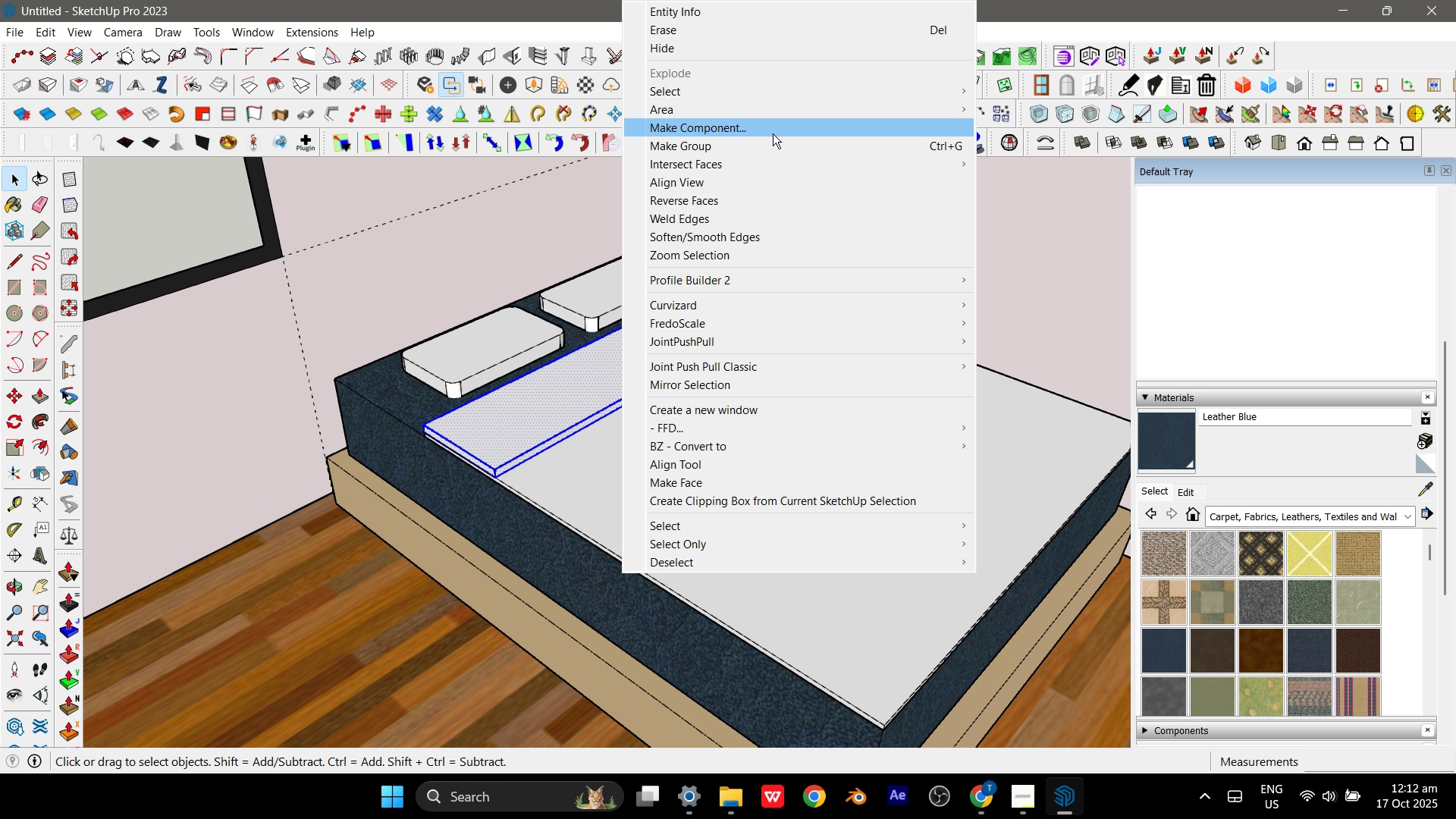 
left_click([771, 144])
 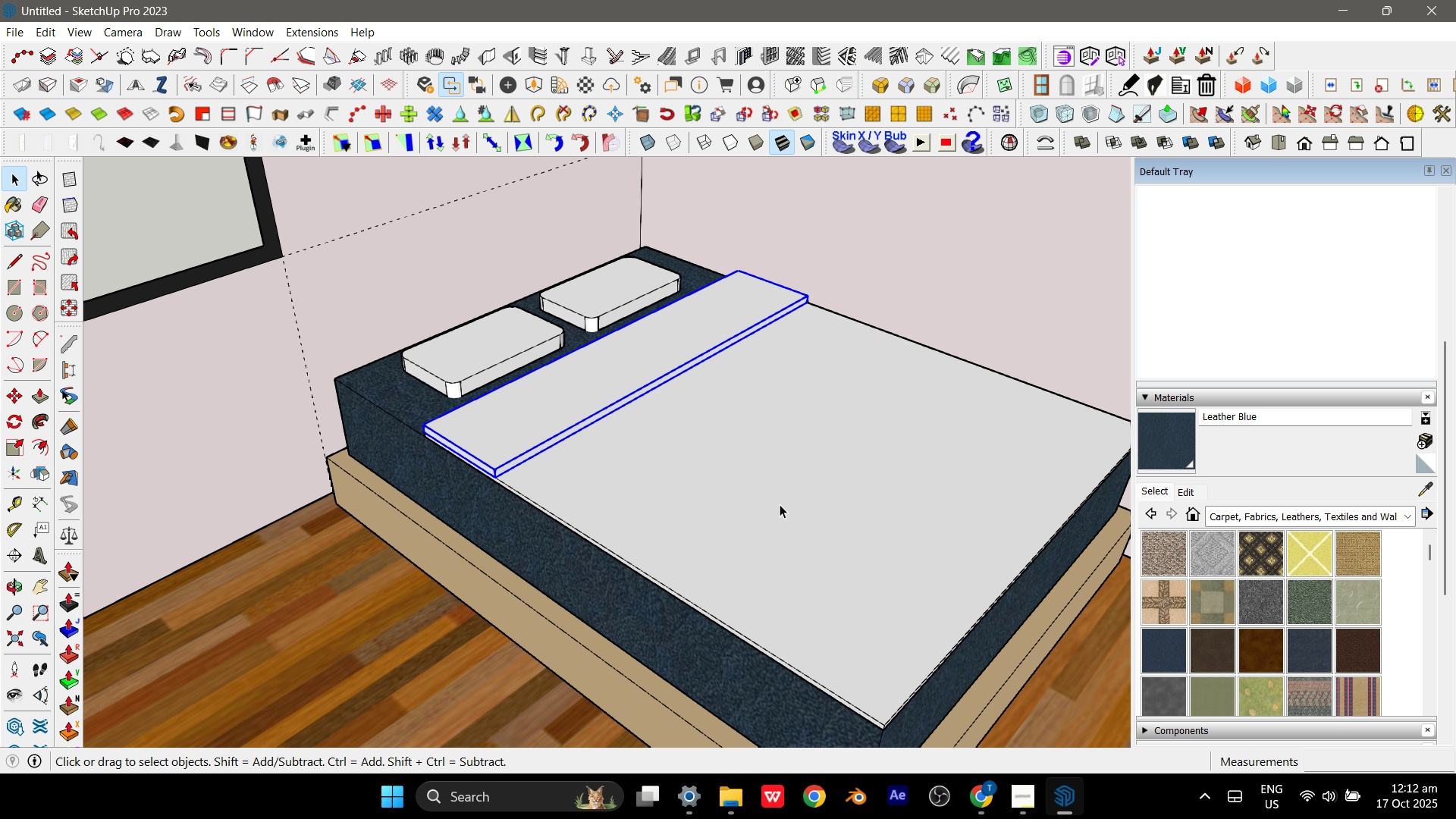 
hold_key(key=ShiftLeft, duration=0.49)
 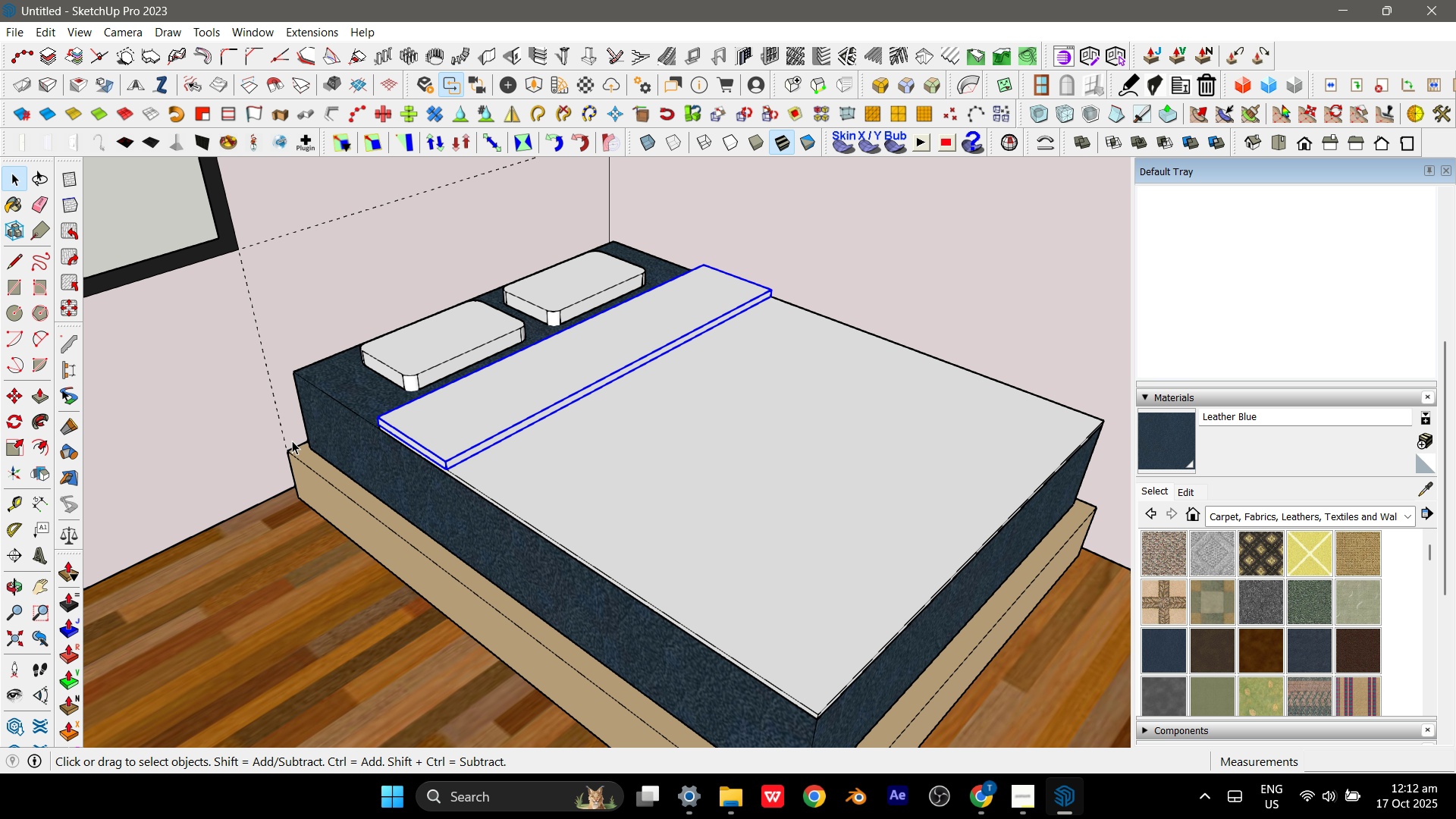 
scroll: coordinate [512, 406], scroll_direction: up, amount: 8.0
 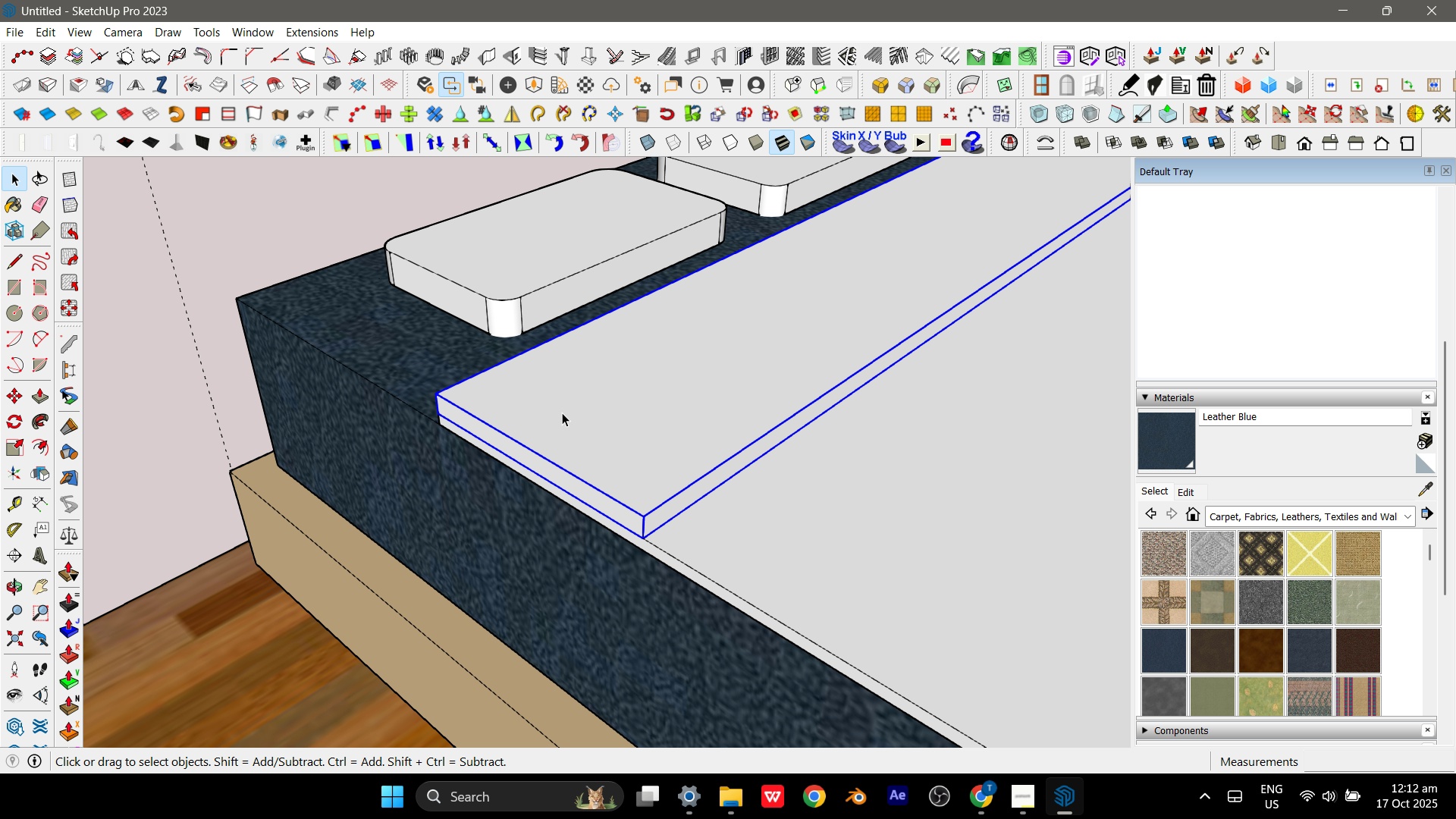 
double_click([562, 413])
 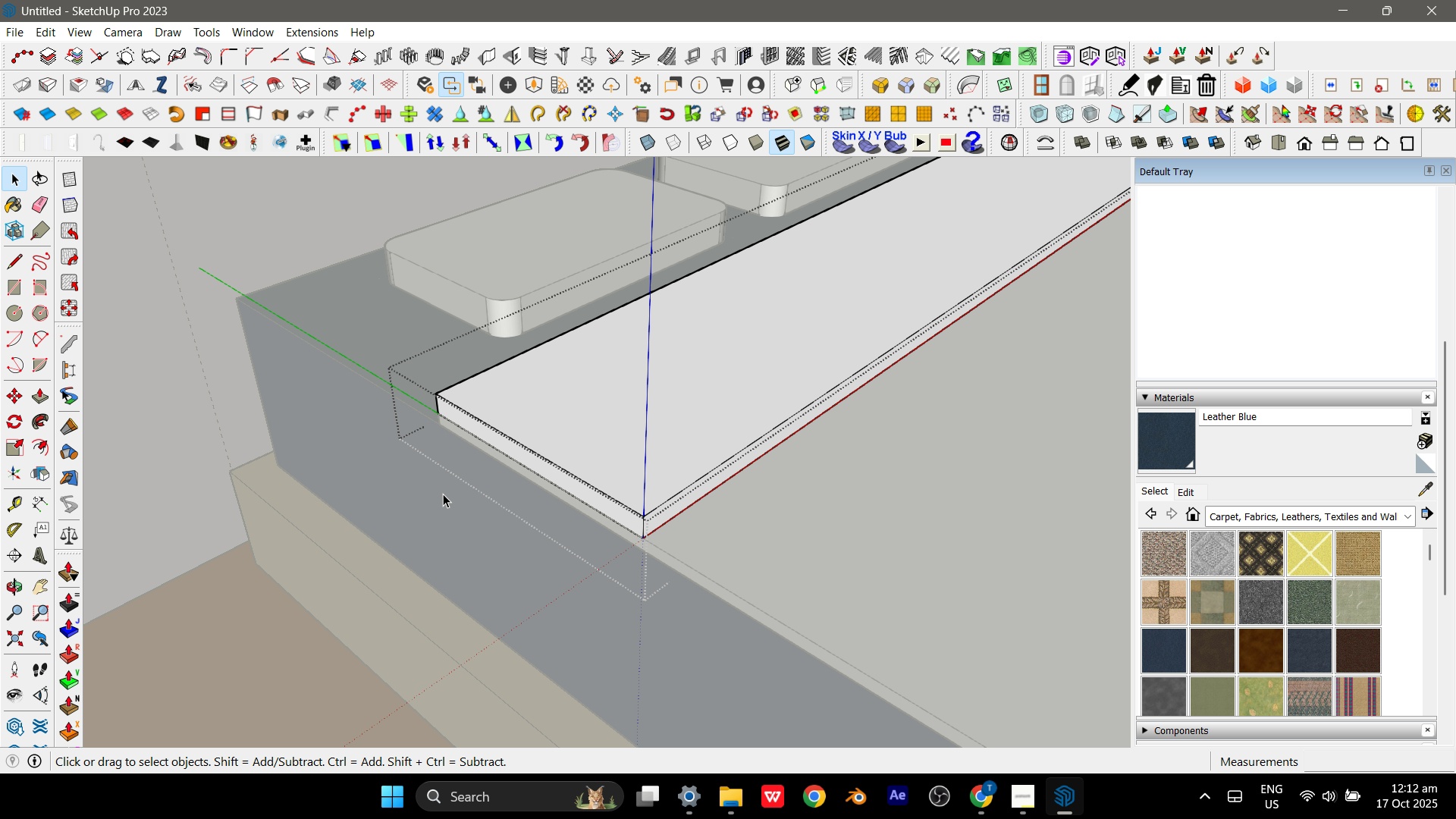 
scroll: coordinate [464, 554], scroll_direction: down, amount: 2.0
 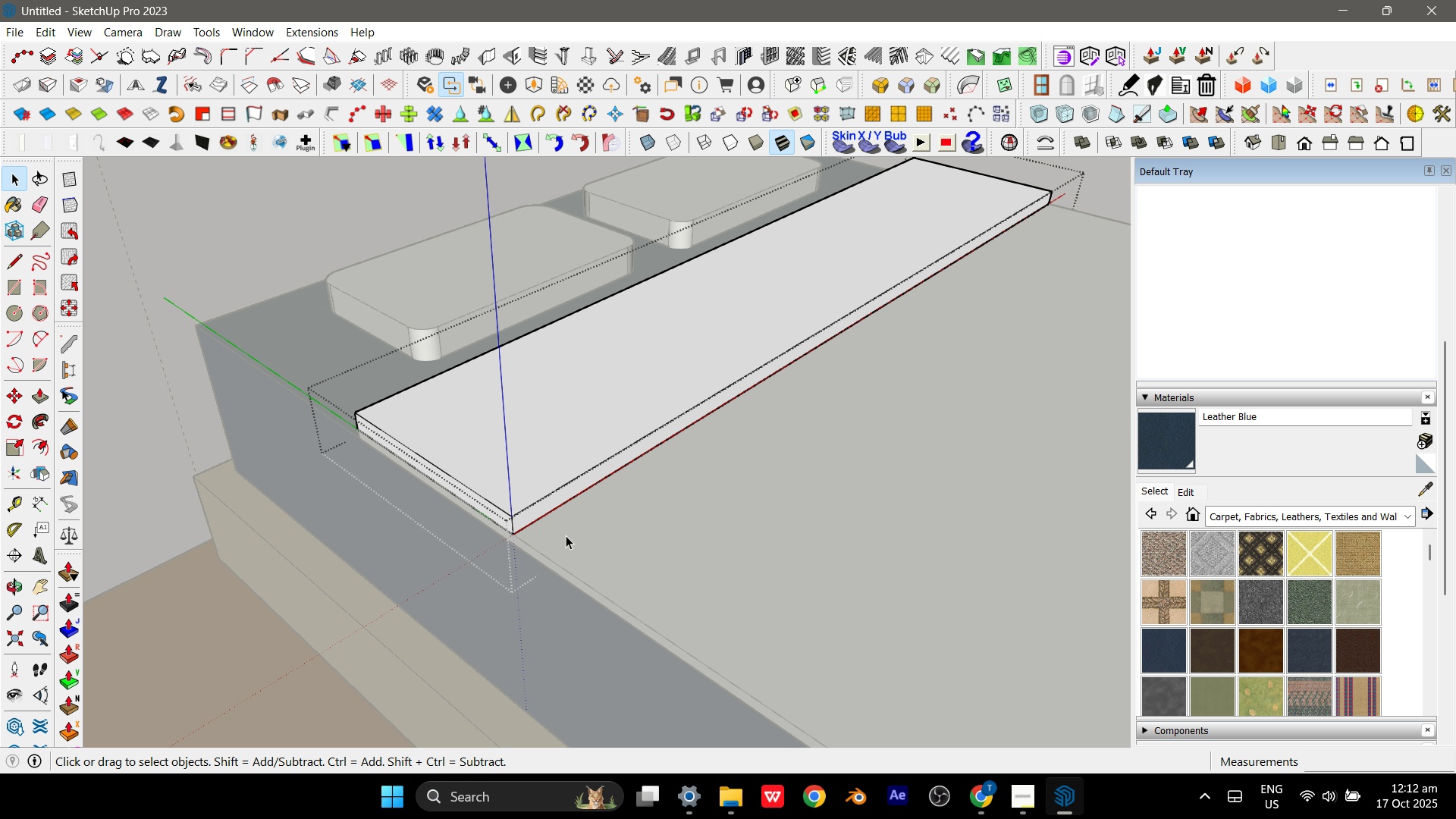 
scroll: coordinate [463, 506], scroll_direction: up, amount: 10.0
 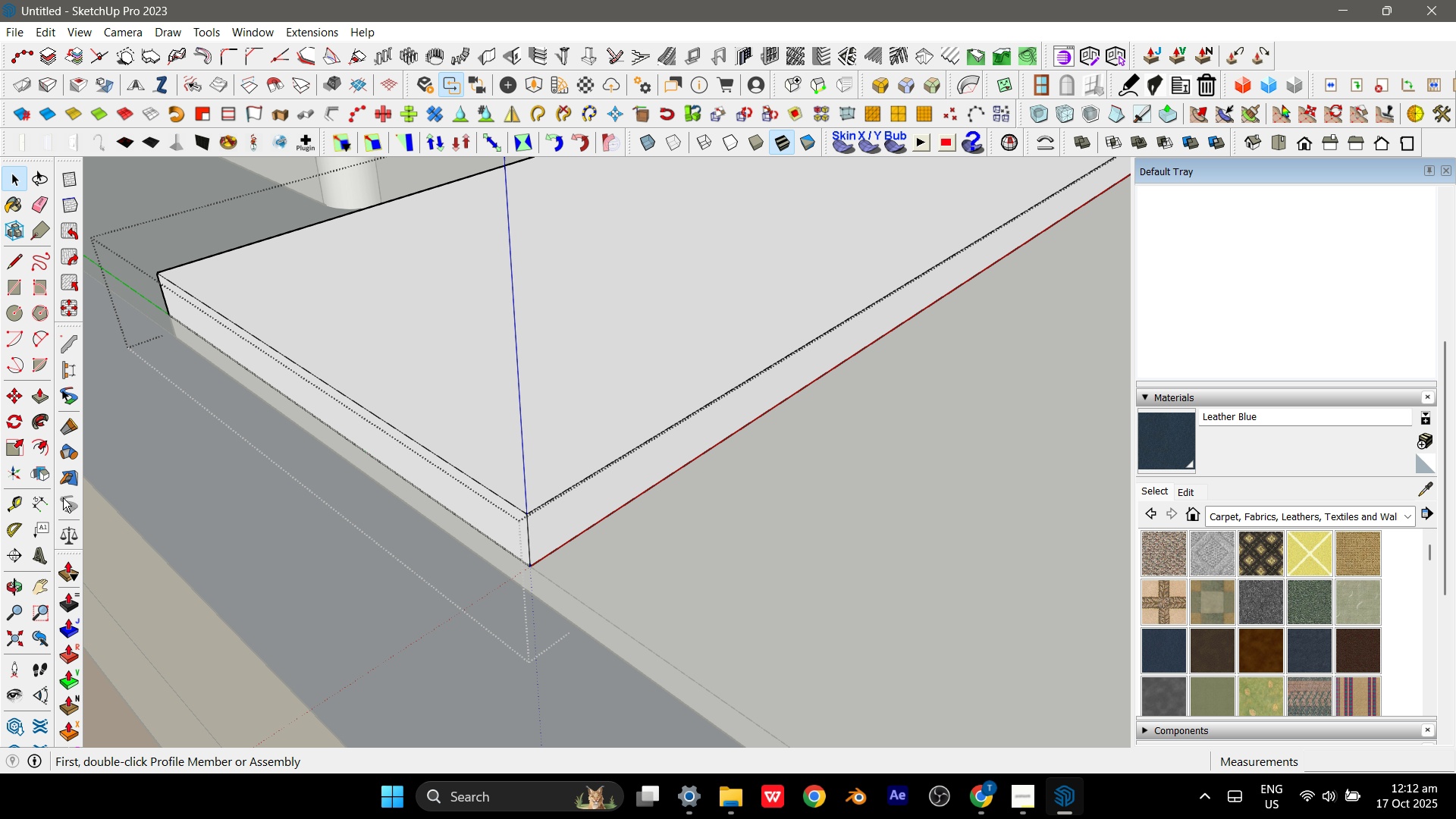 
wait(5.1)
 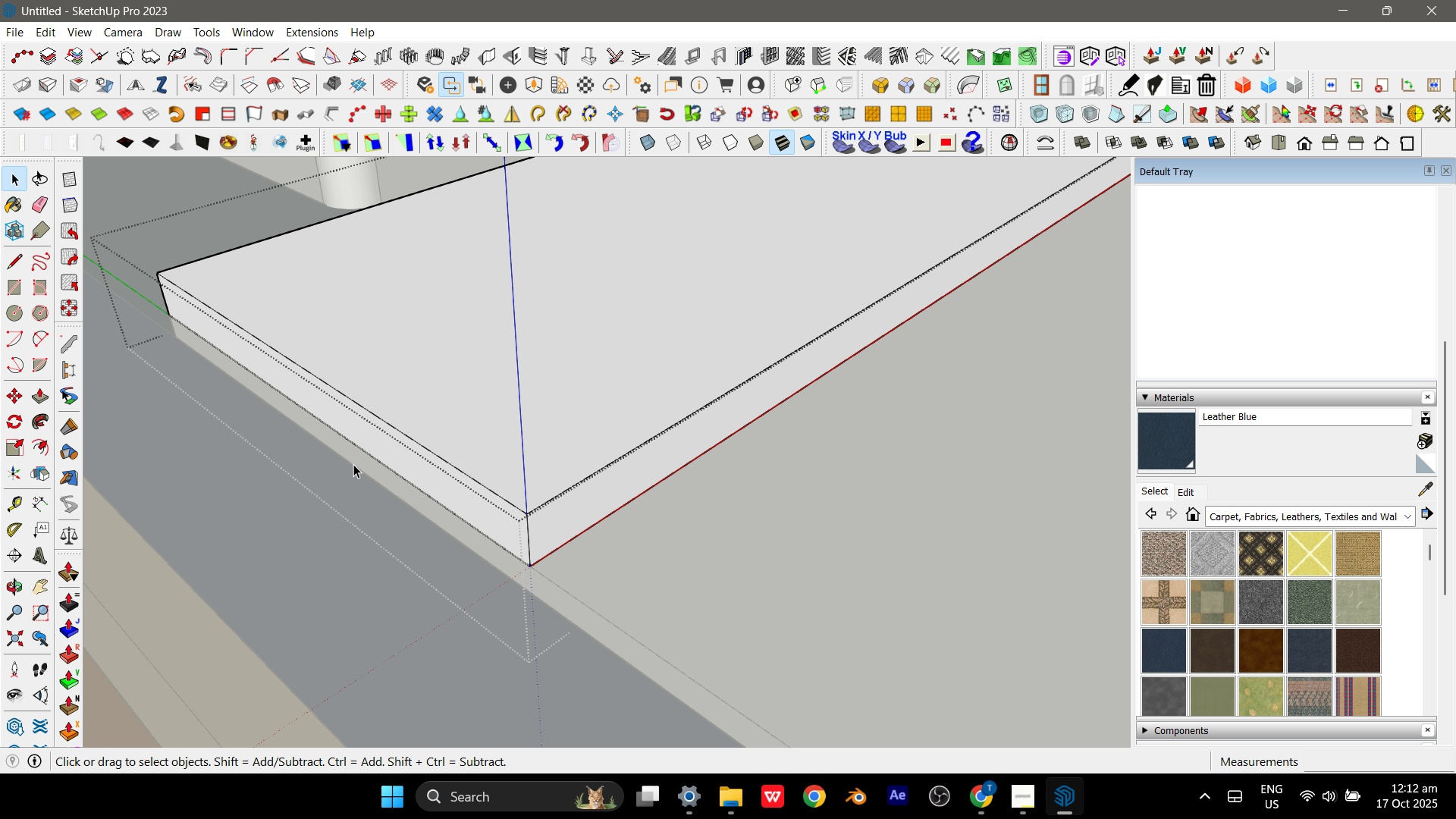 
left_click([37, 338])
 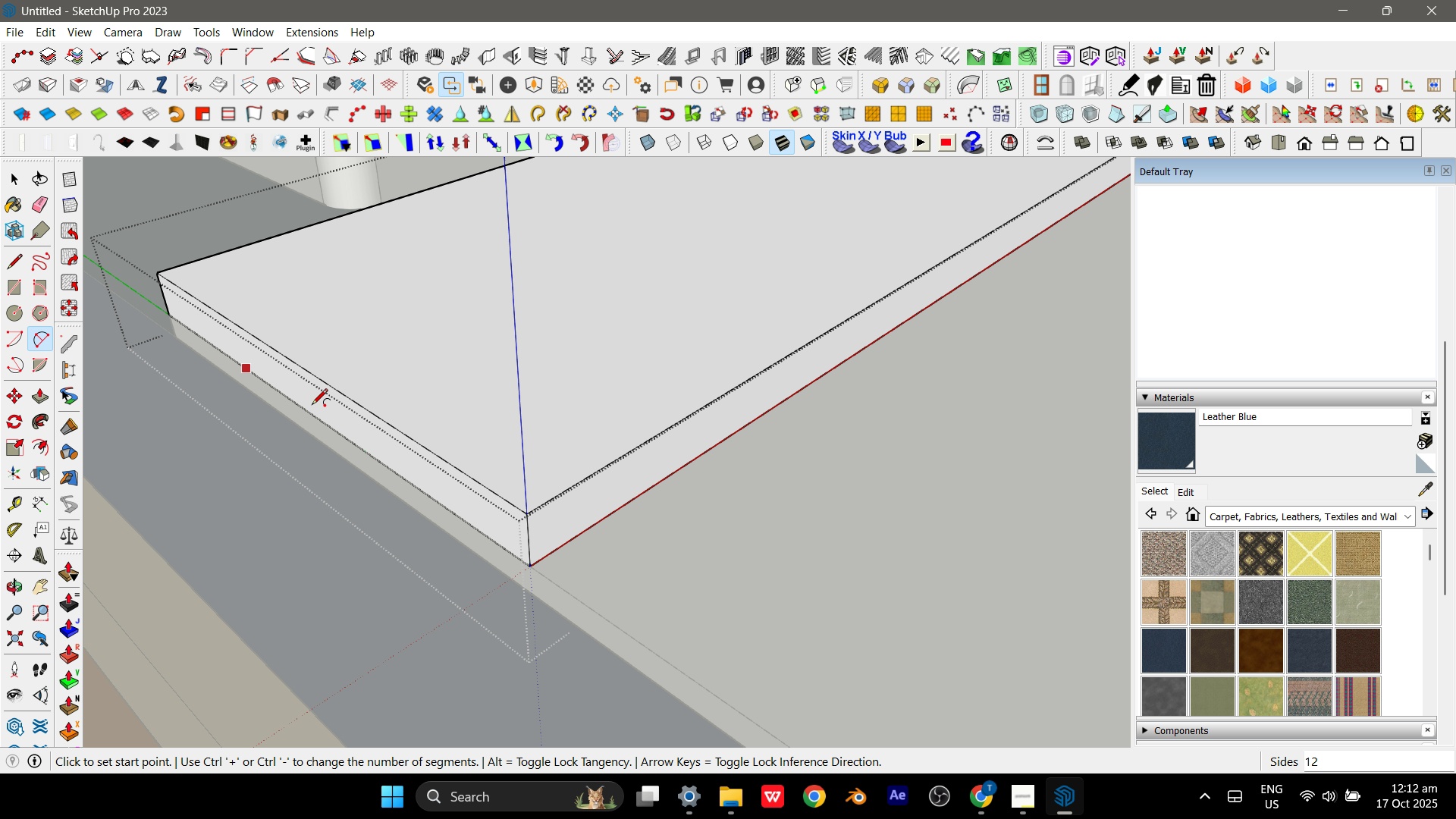 
scroll: coordinate [241, 305], scroll_direction: none, amount: 0.0
 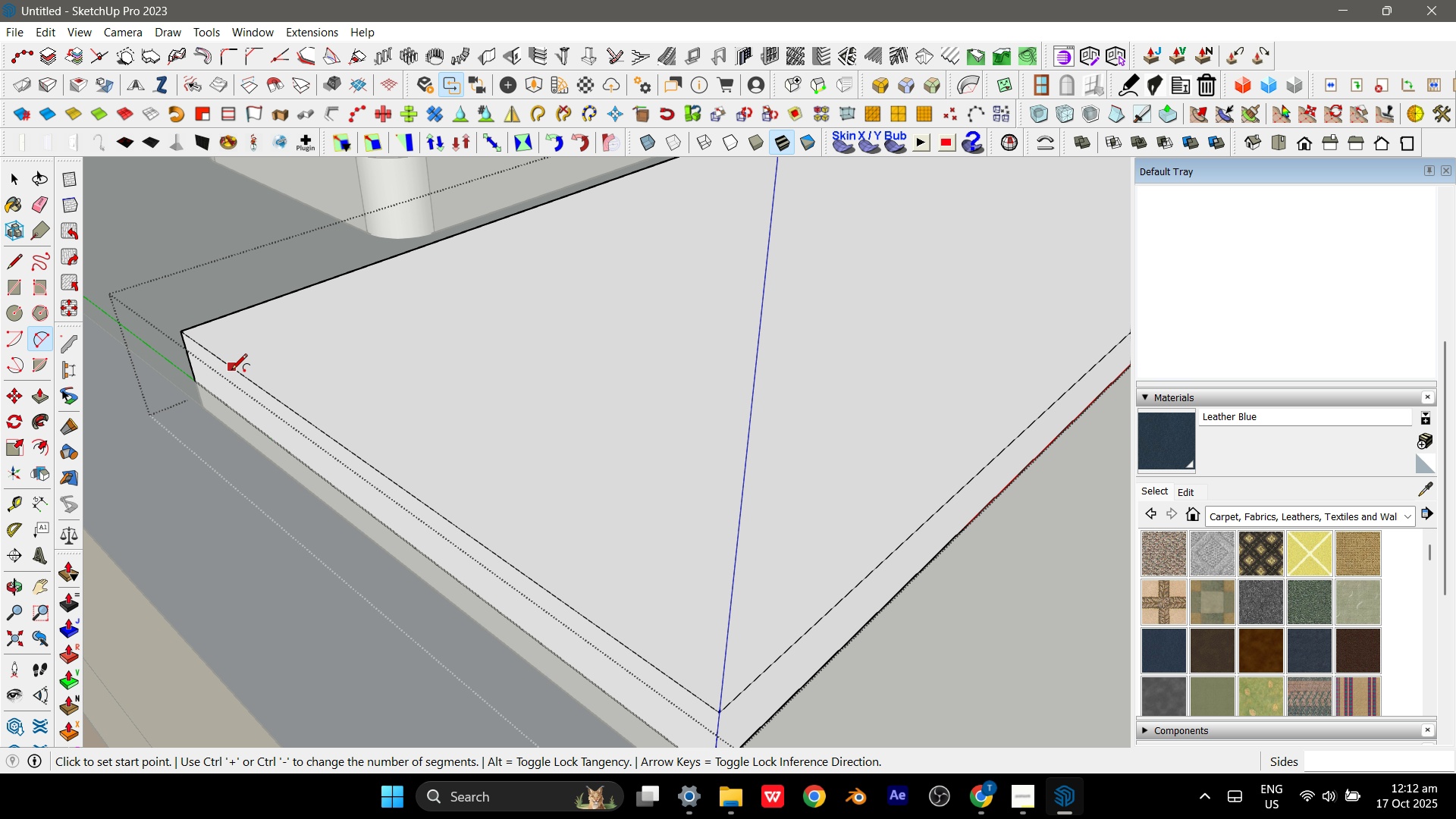 
left_click([233, 376])
 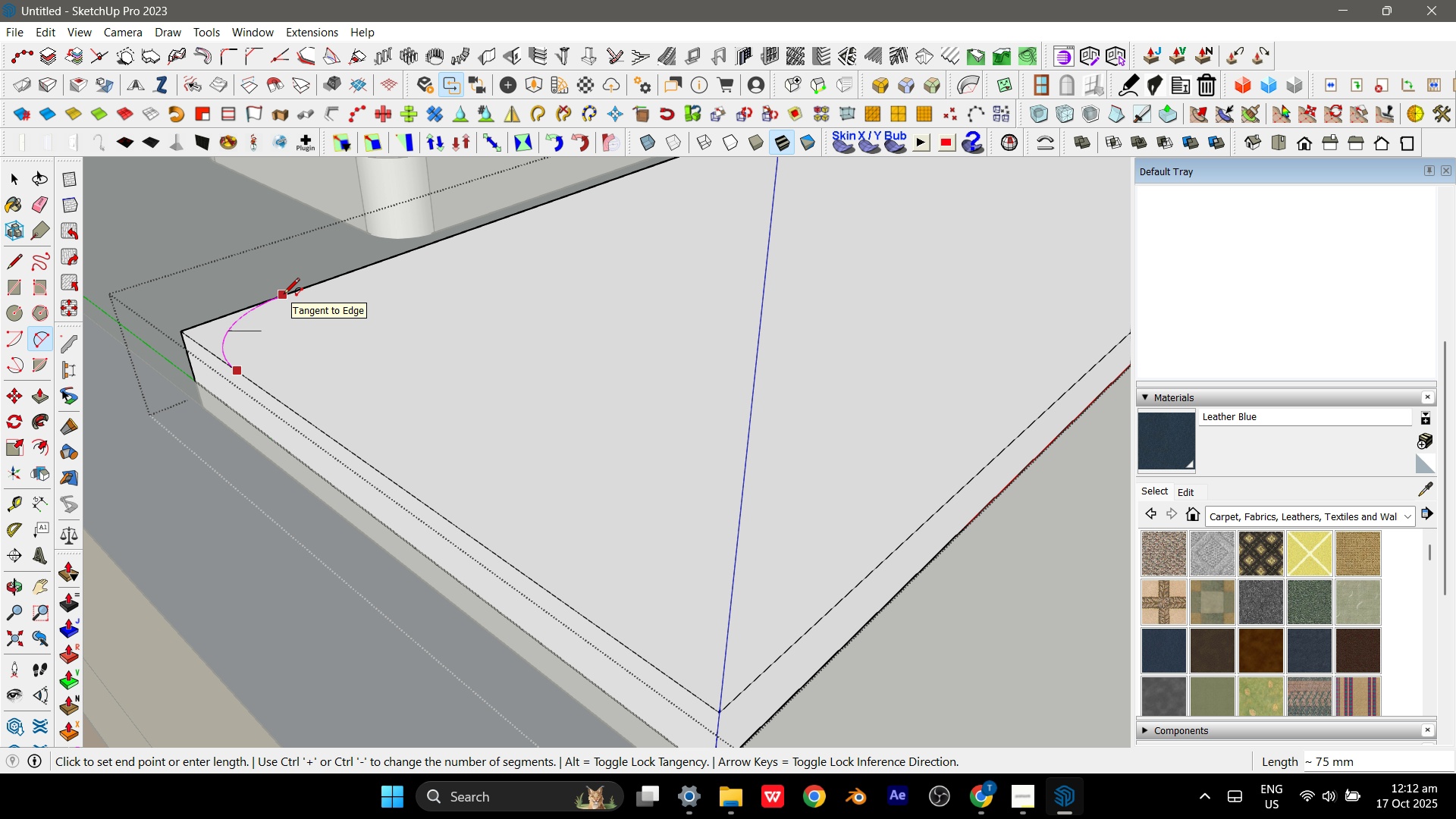 
left_click([284, 295])
 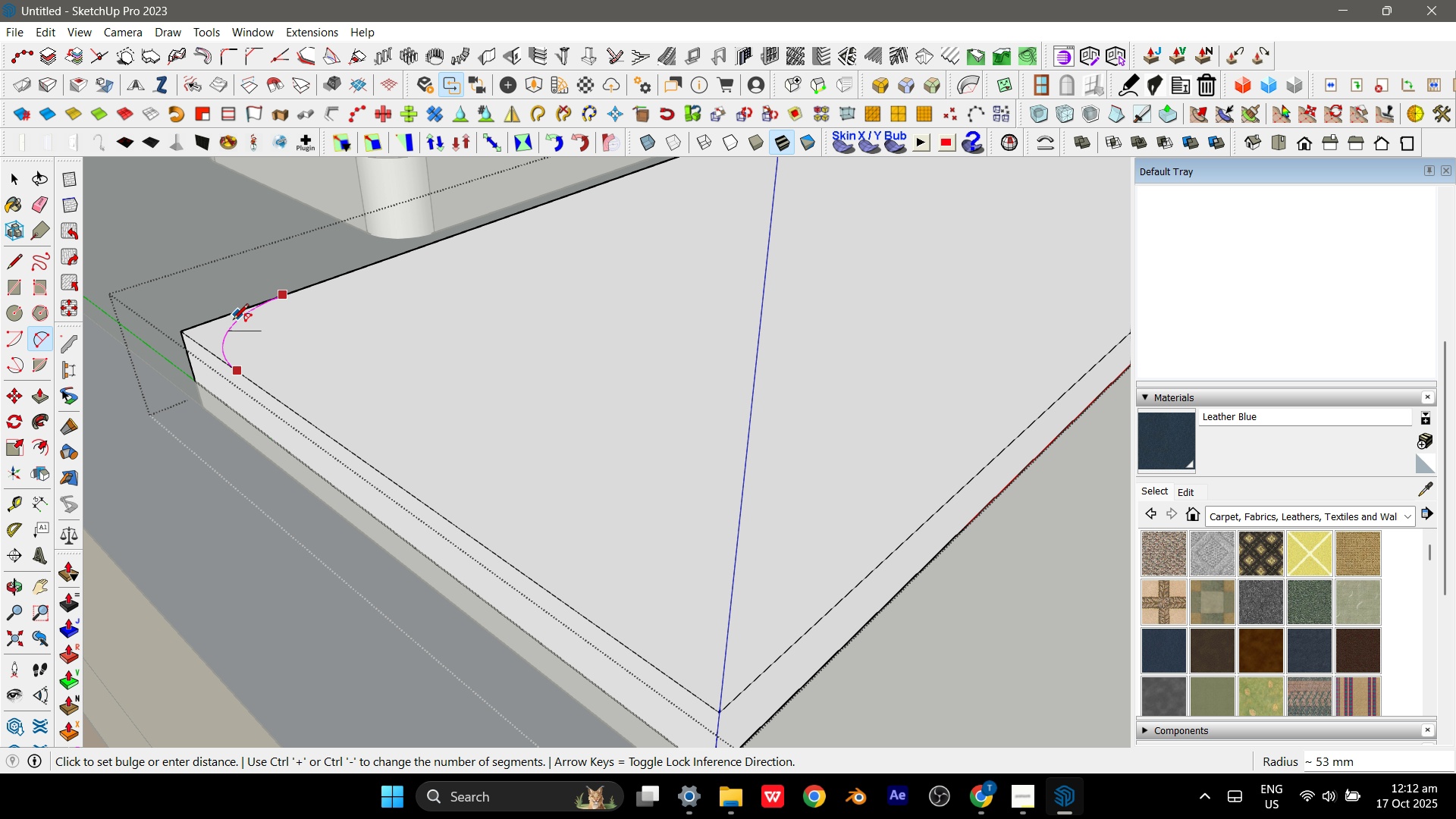 
left_click([233, 321])
 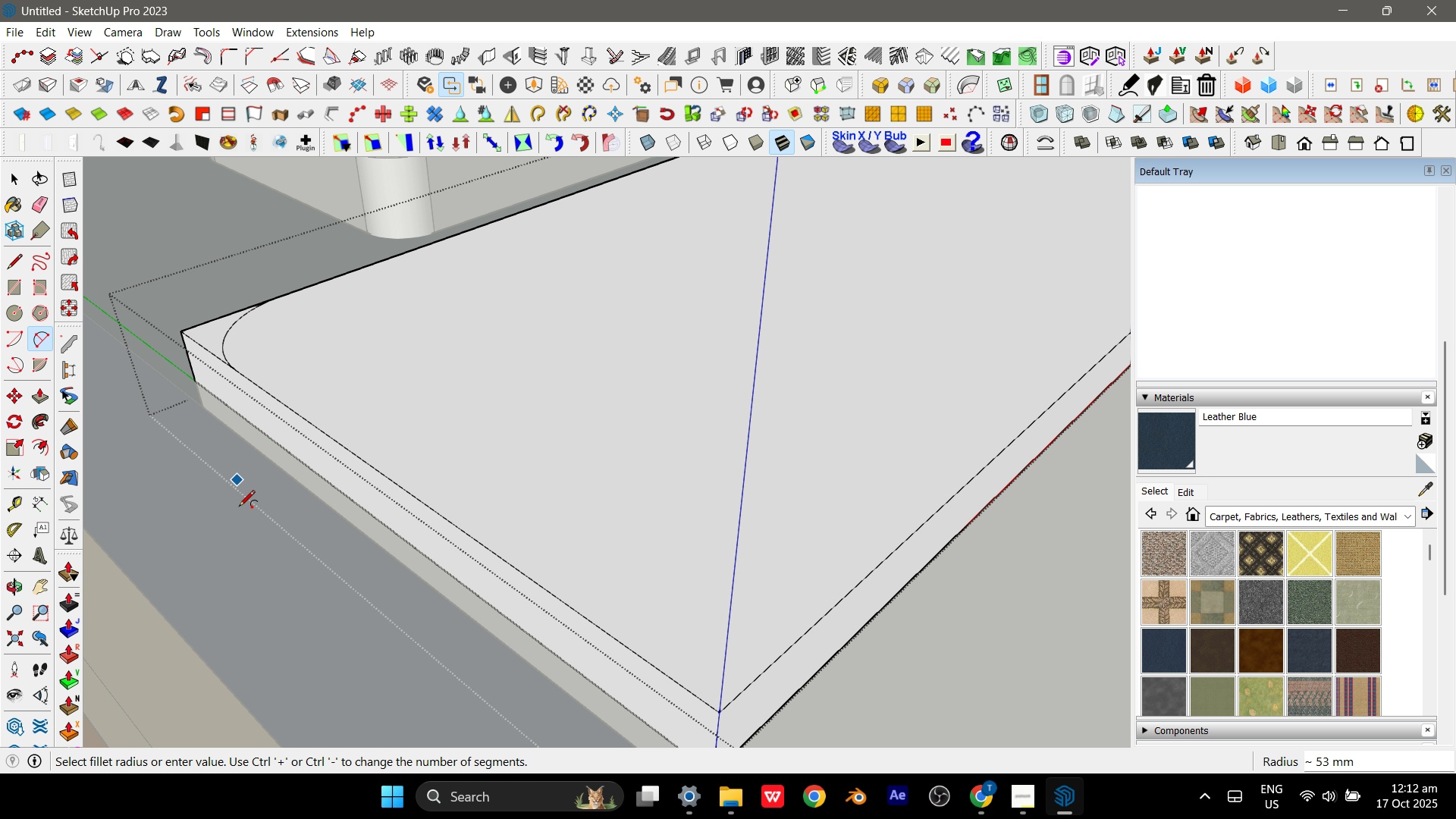 
scroll: coordinate [583, 271], scroll_direction: down, amount: 4.0
 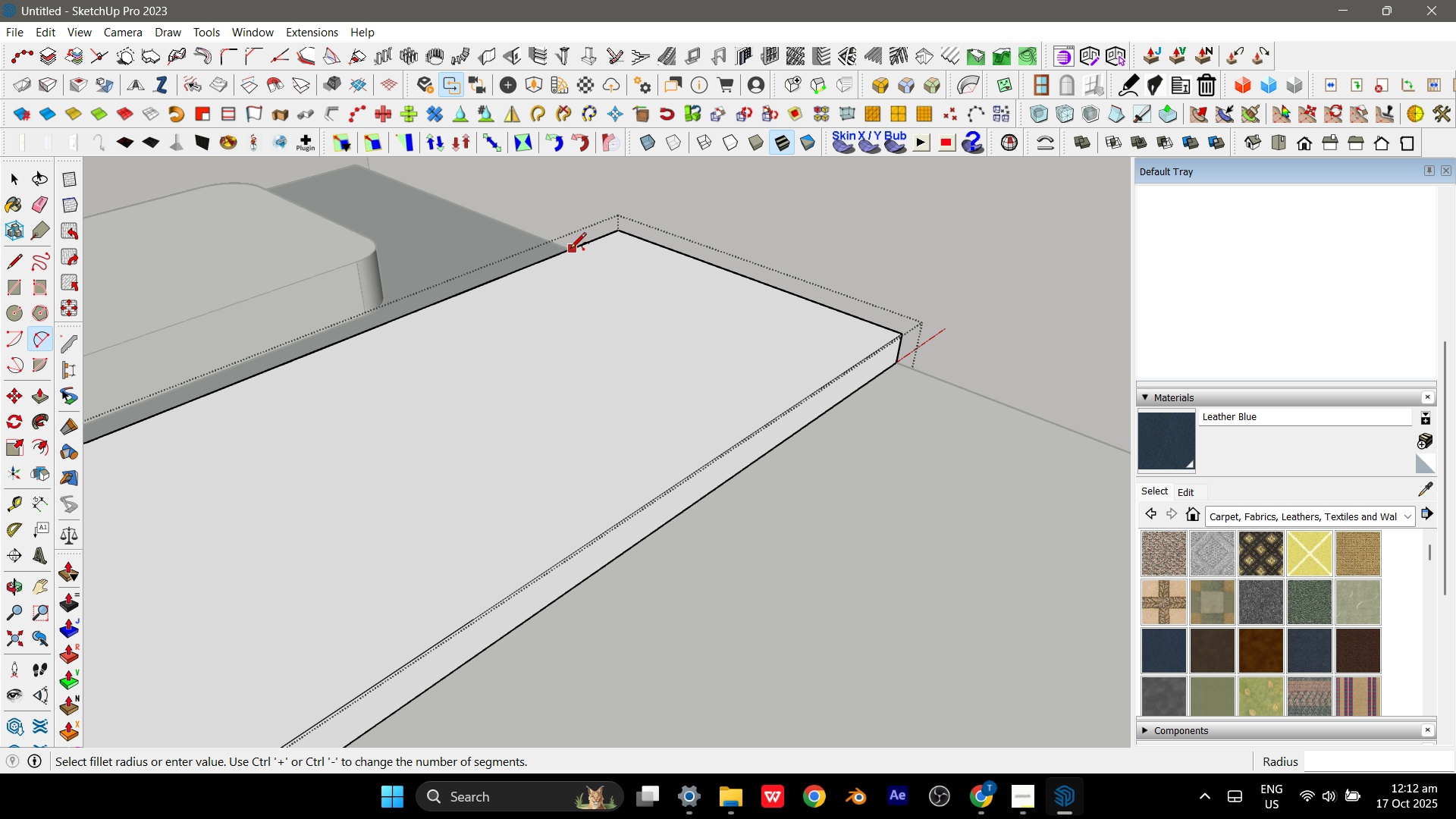 
left_click([570, 249])
 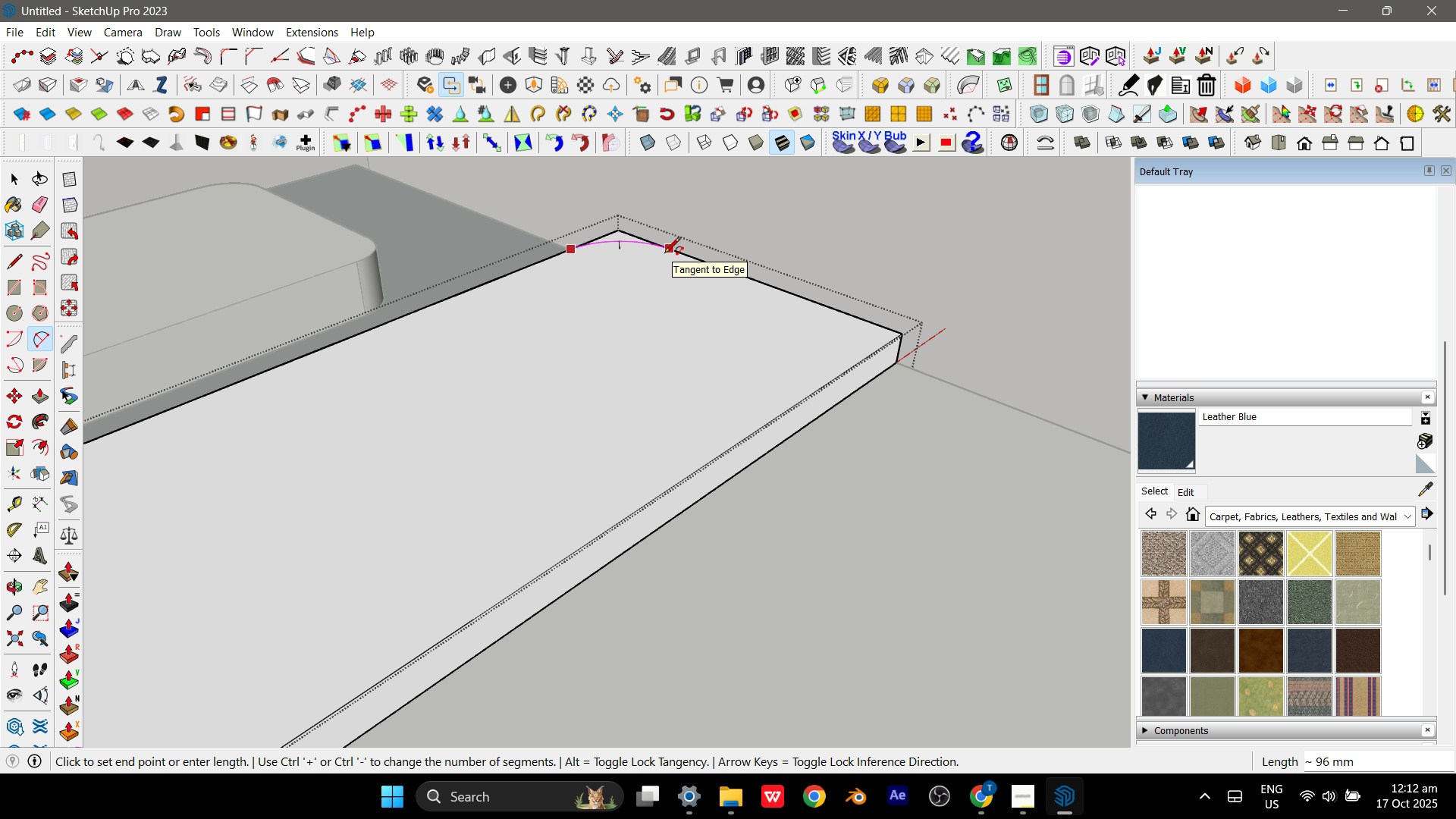 
left_click([664, 254])
 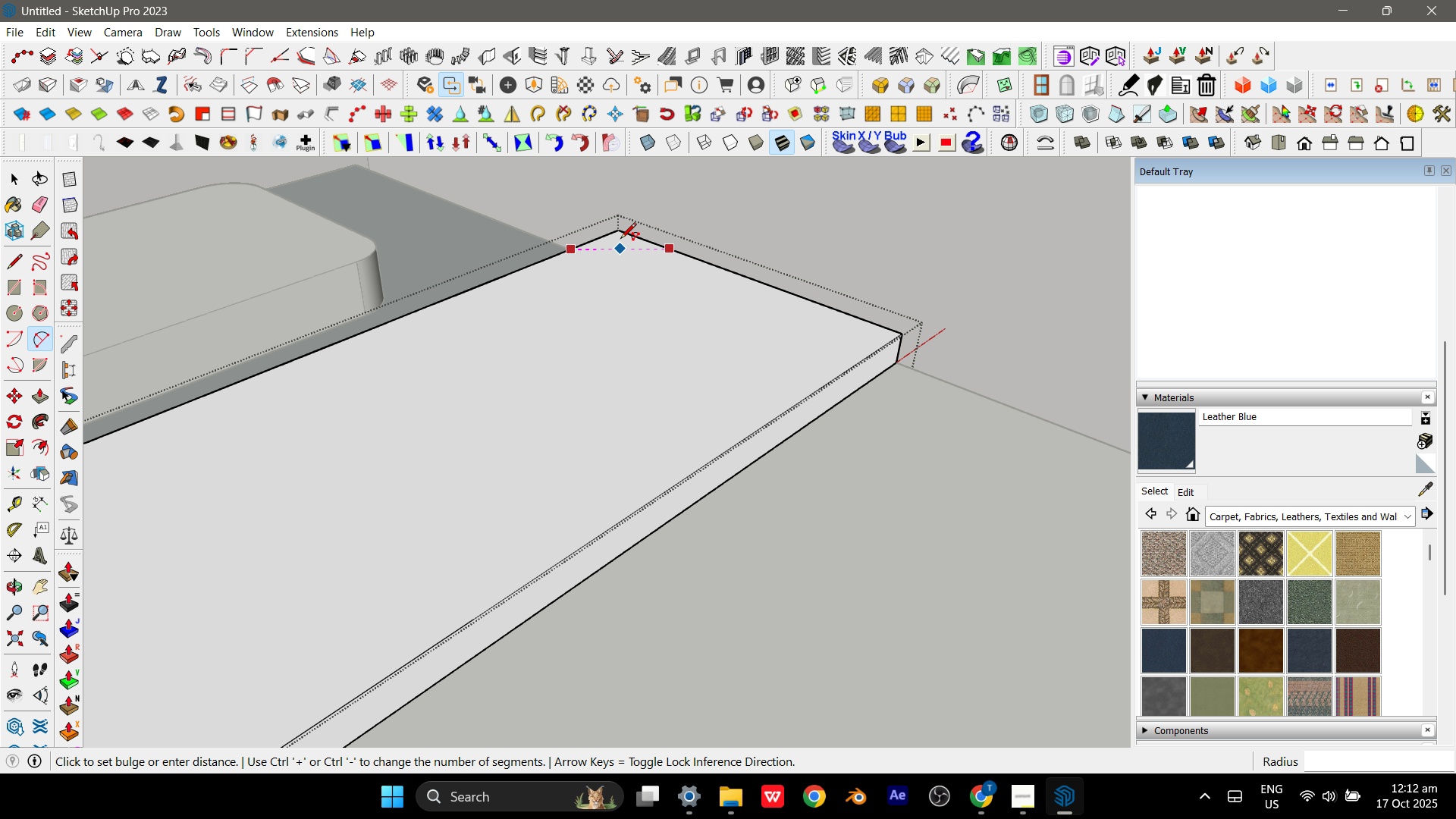 
scroll: coordinate [624, 246], scroll_direction: up, amount: 5.0
 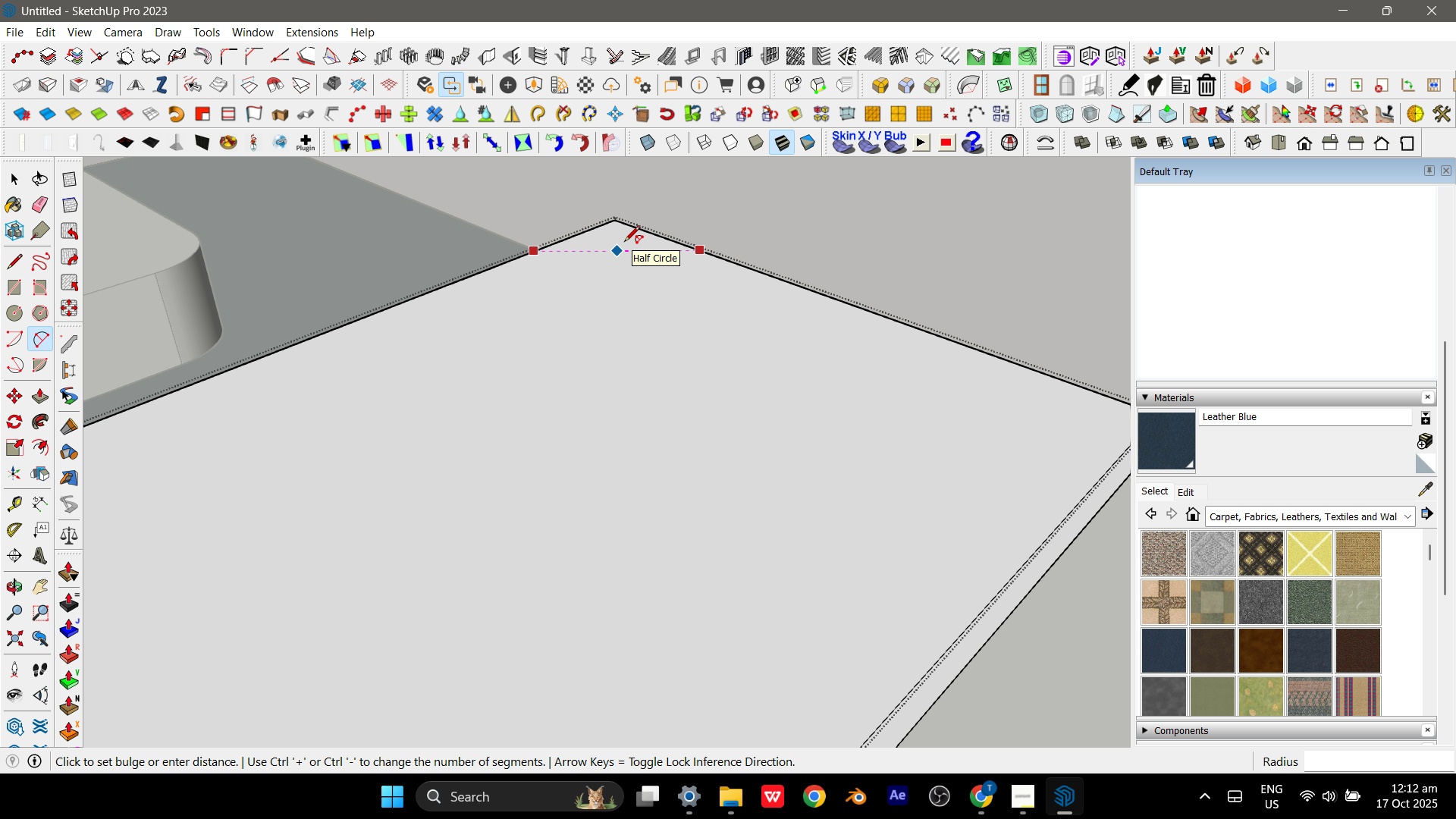 
hold_key(key=ShiftLeft, duration=0.49)
 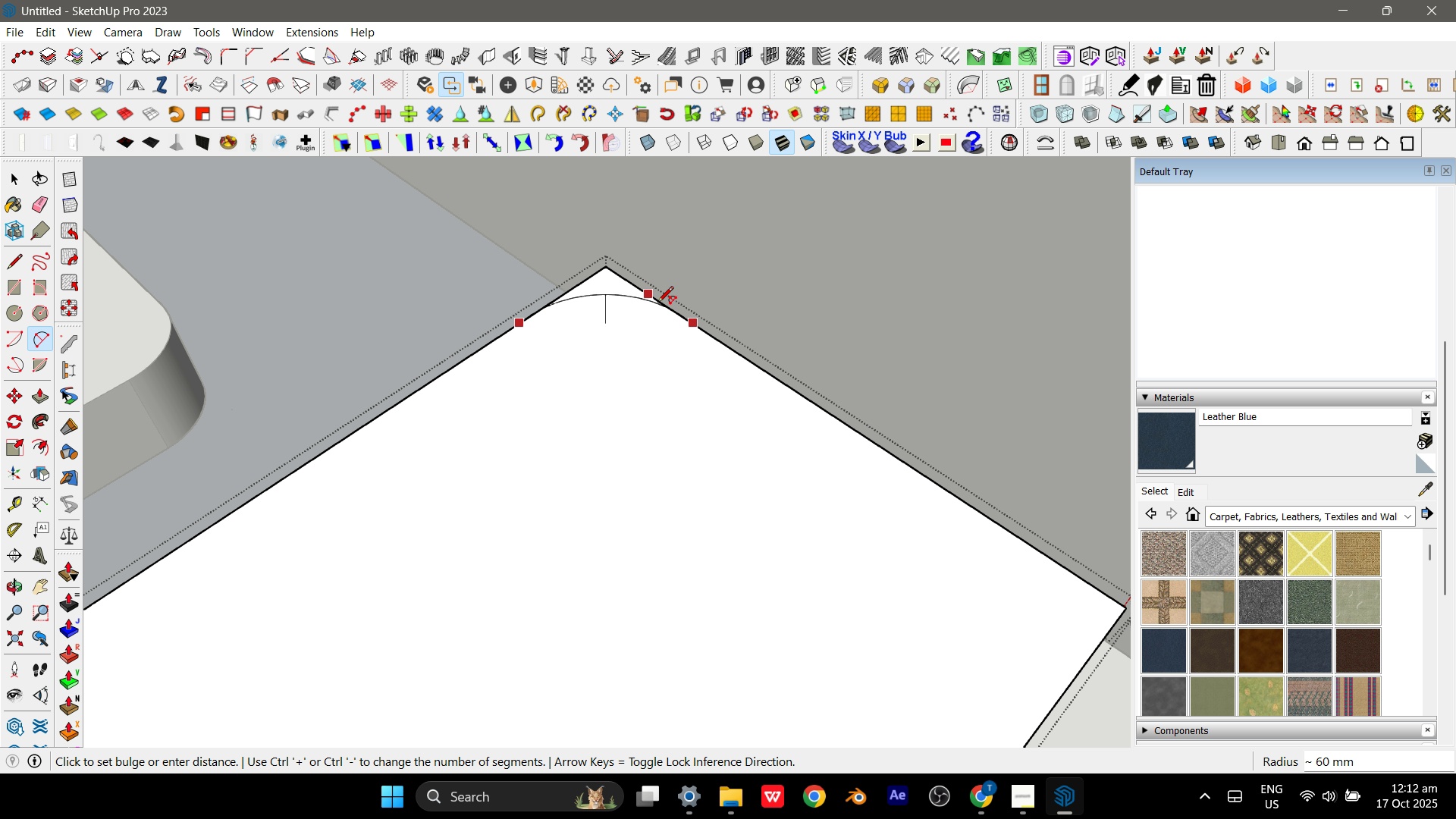 
left_click([645, 306])
 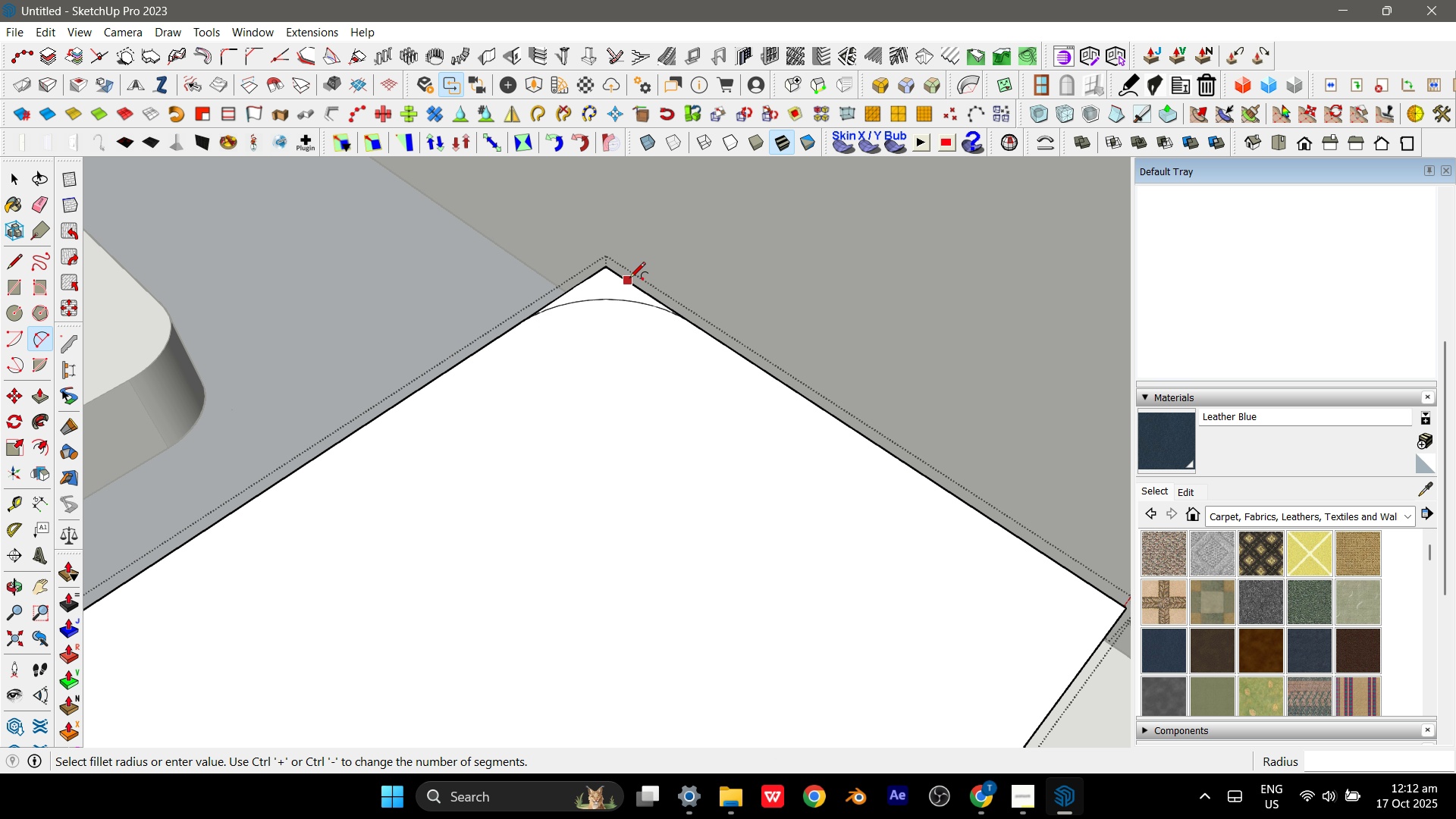 
scroll: coordinate [463, 374], scroll_direction: down, amount: 10.0
 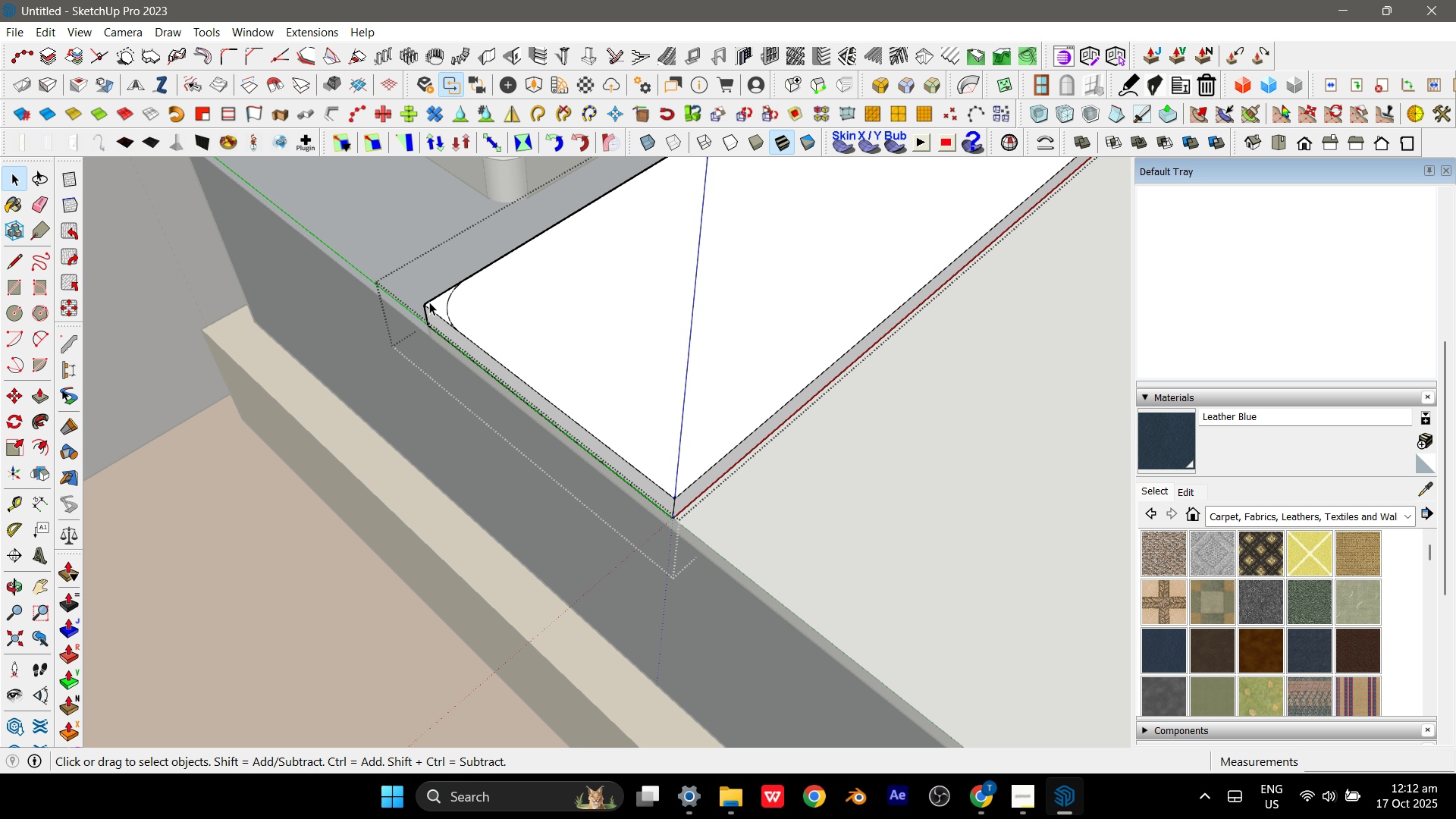 
key(Space)
 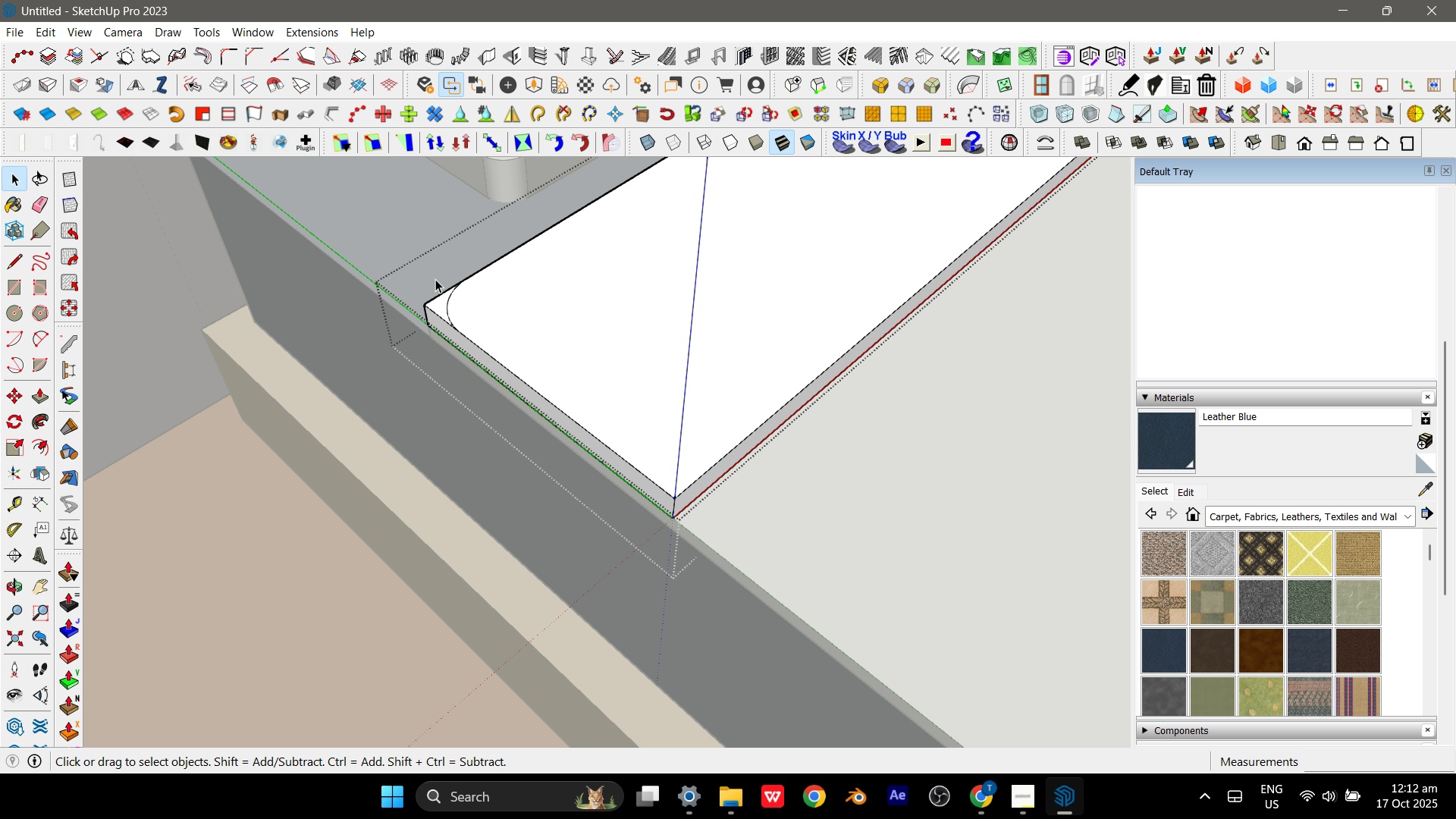 
left_click([432, 302])
 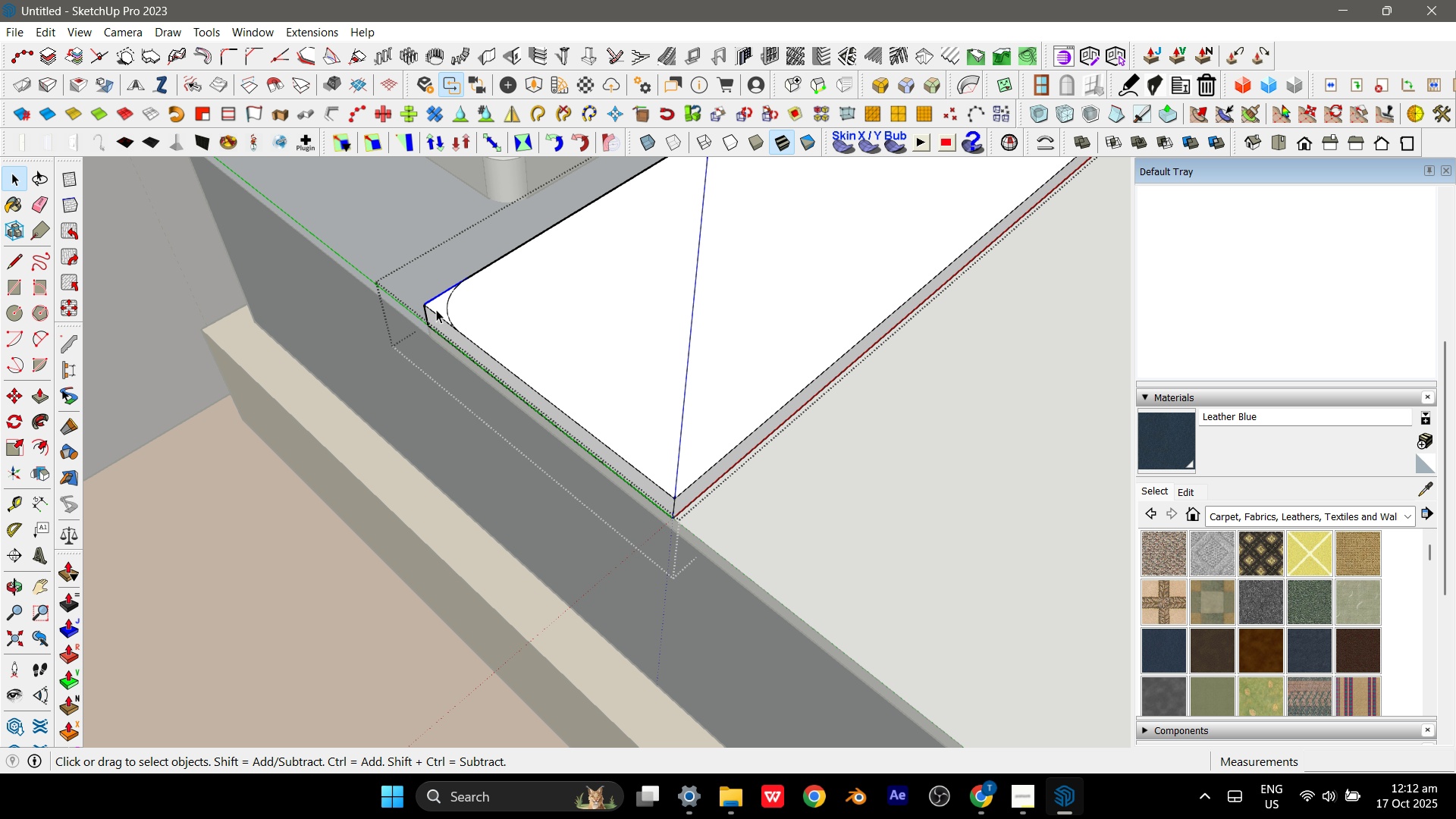 
left_click([436, 309])
 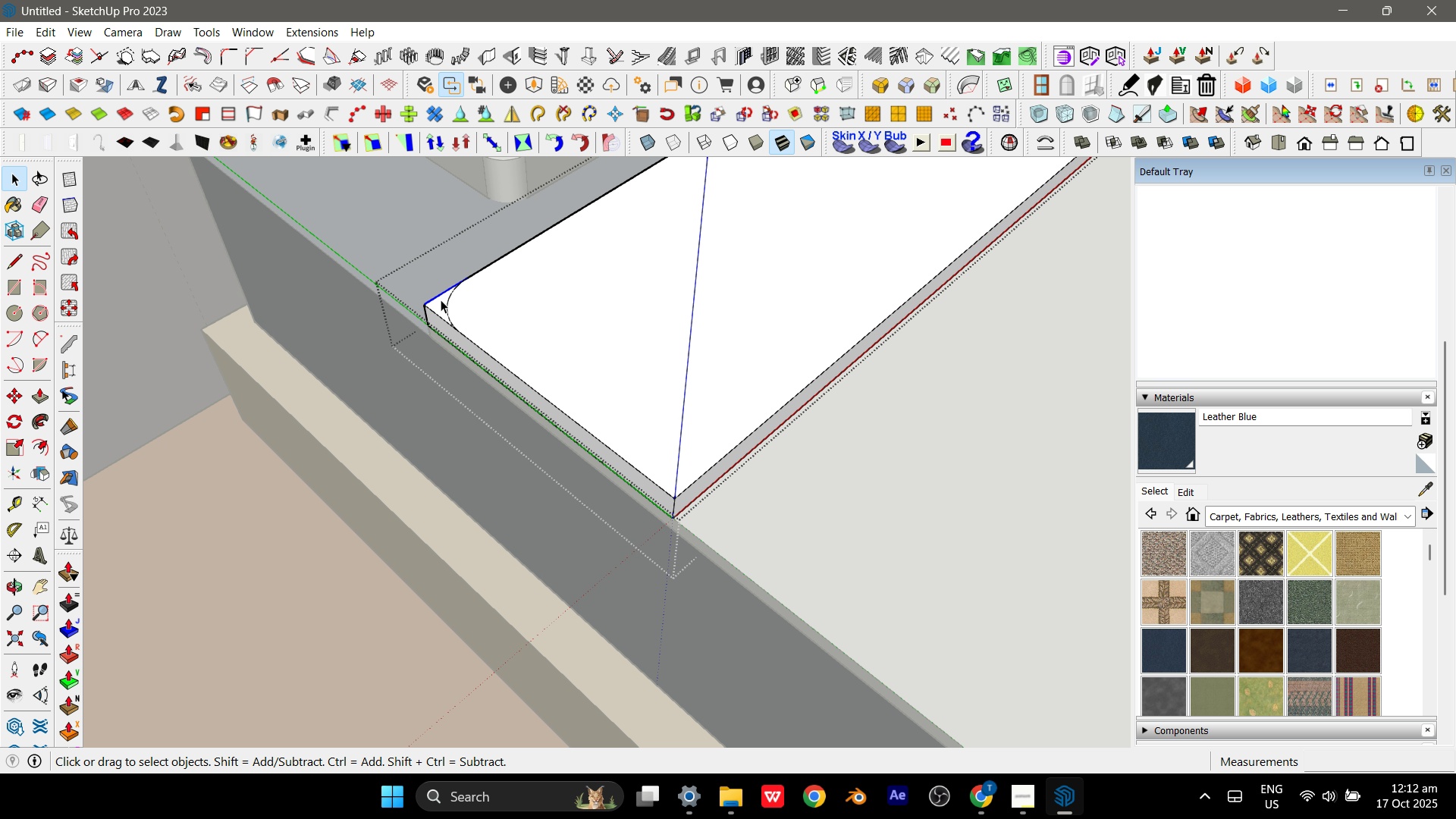 
double_click([441, 300])
 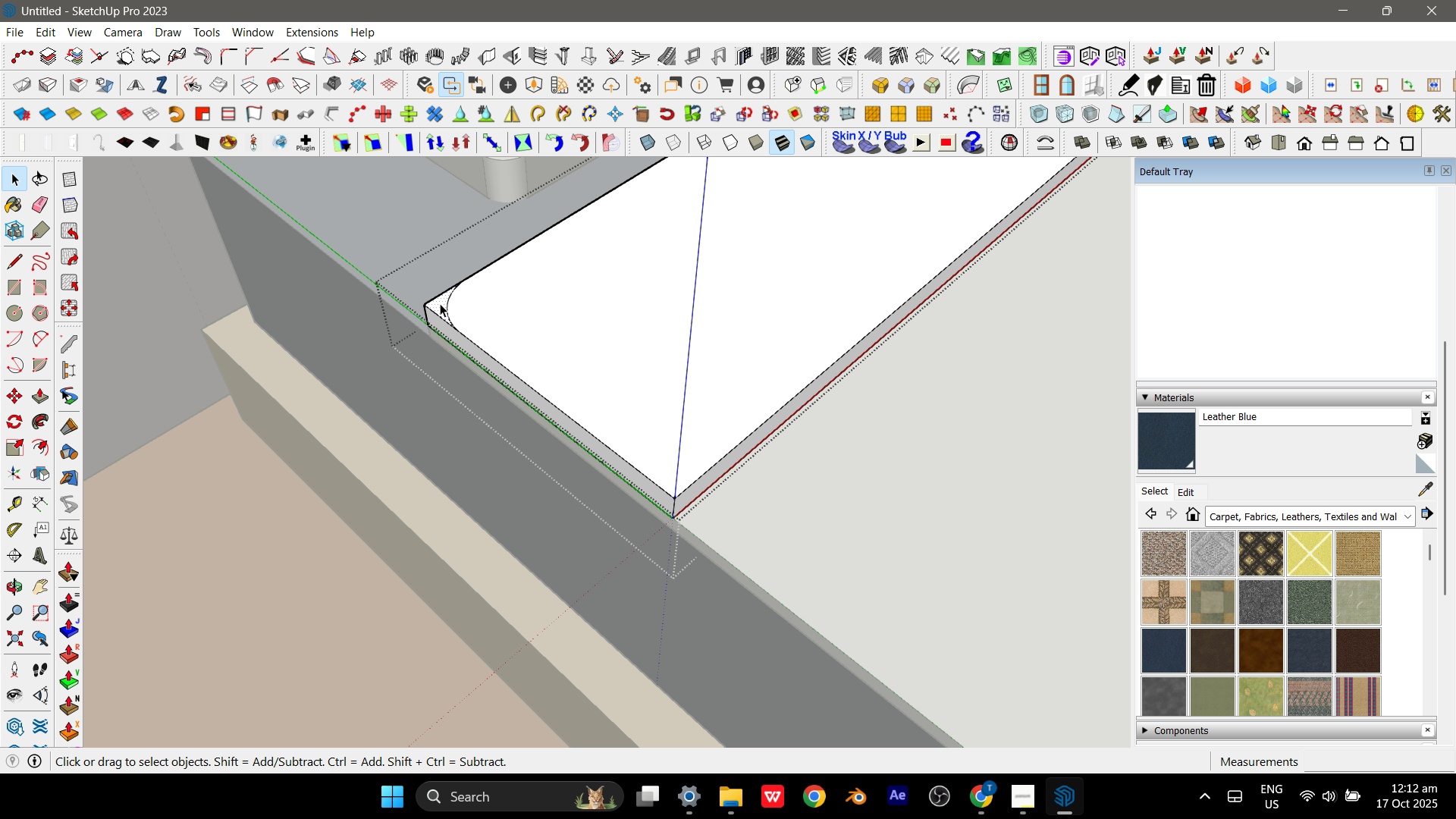 
key(P)
 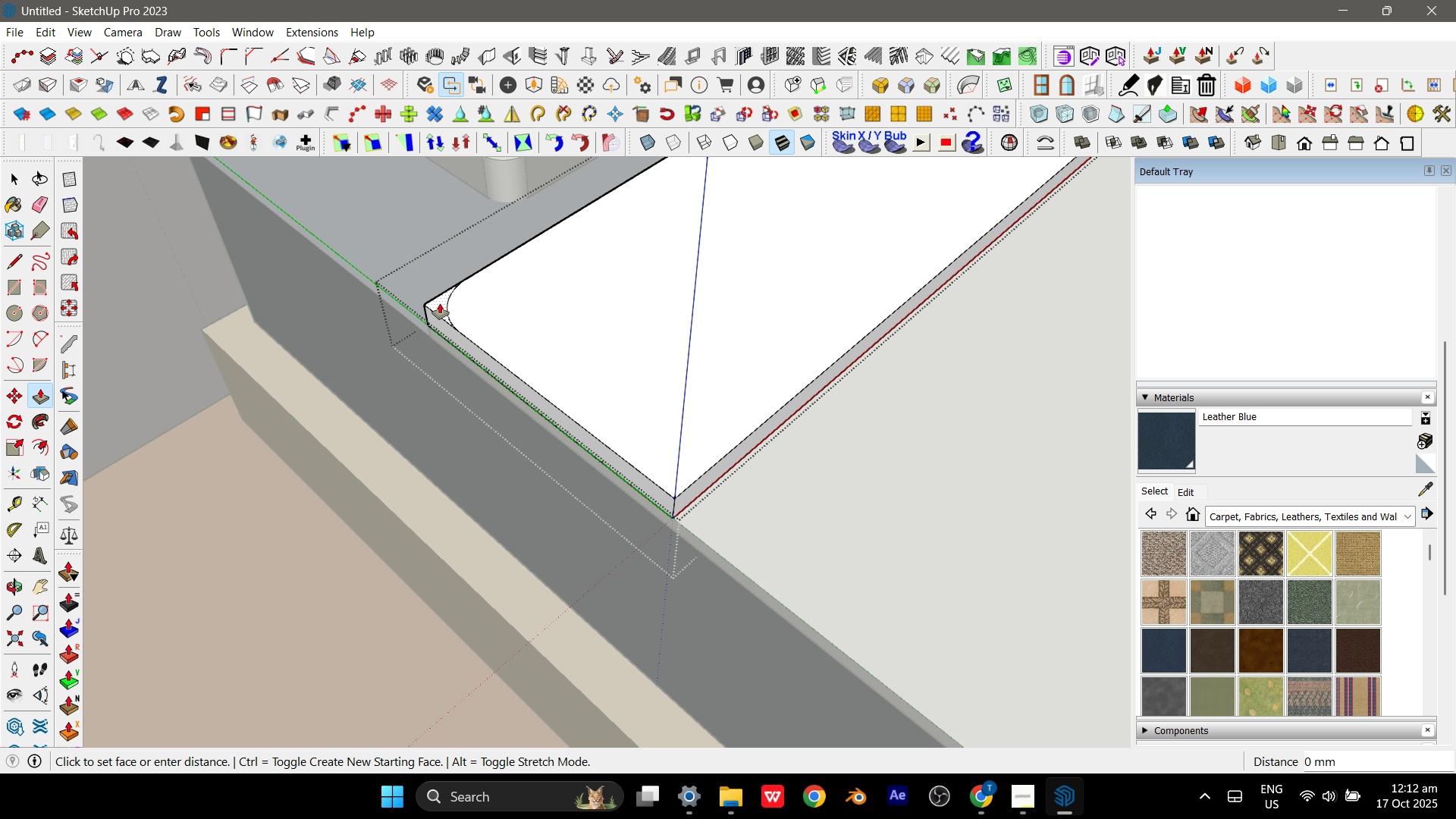 
left_click([440, 303])
 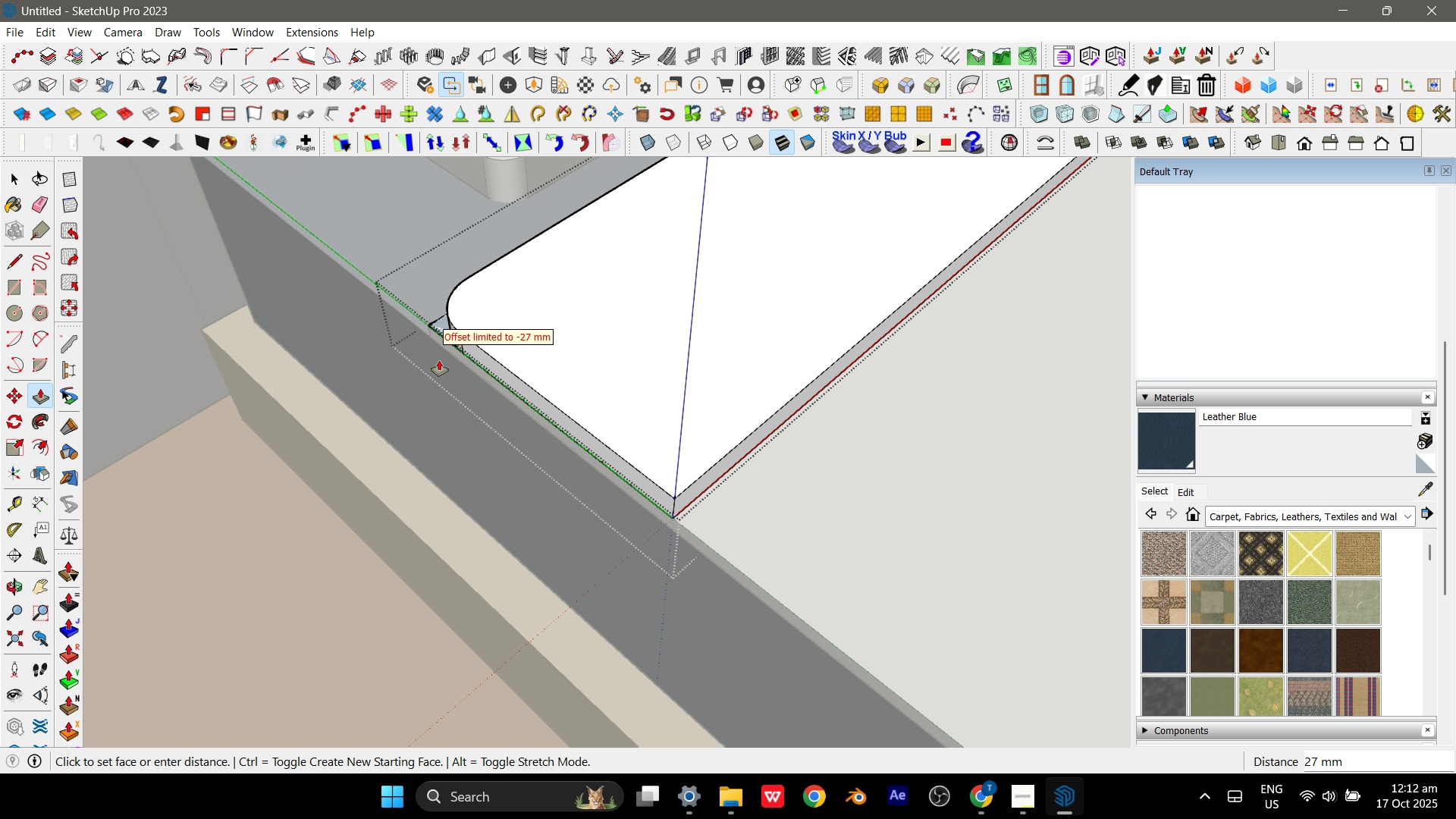 
left_click([439, 360])
 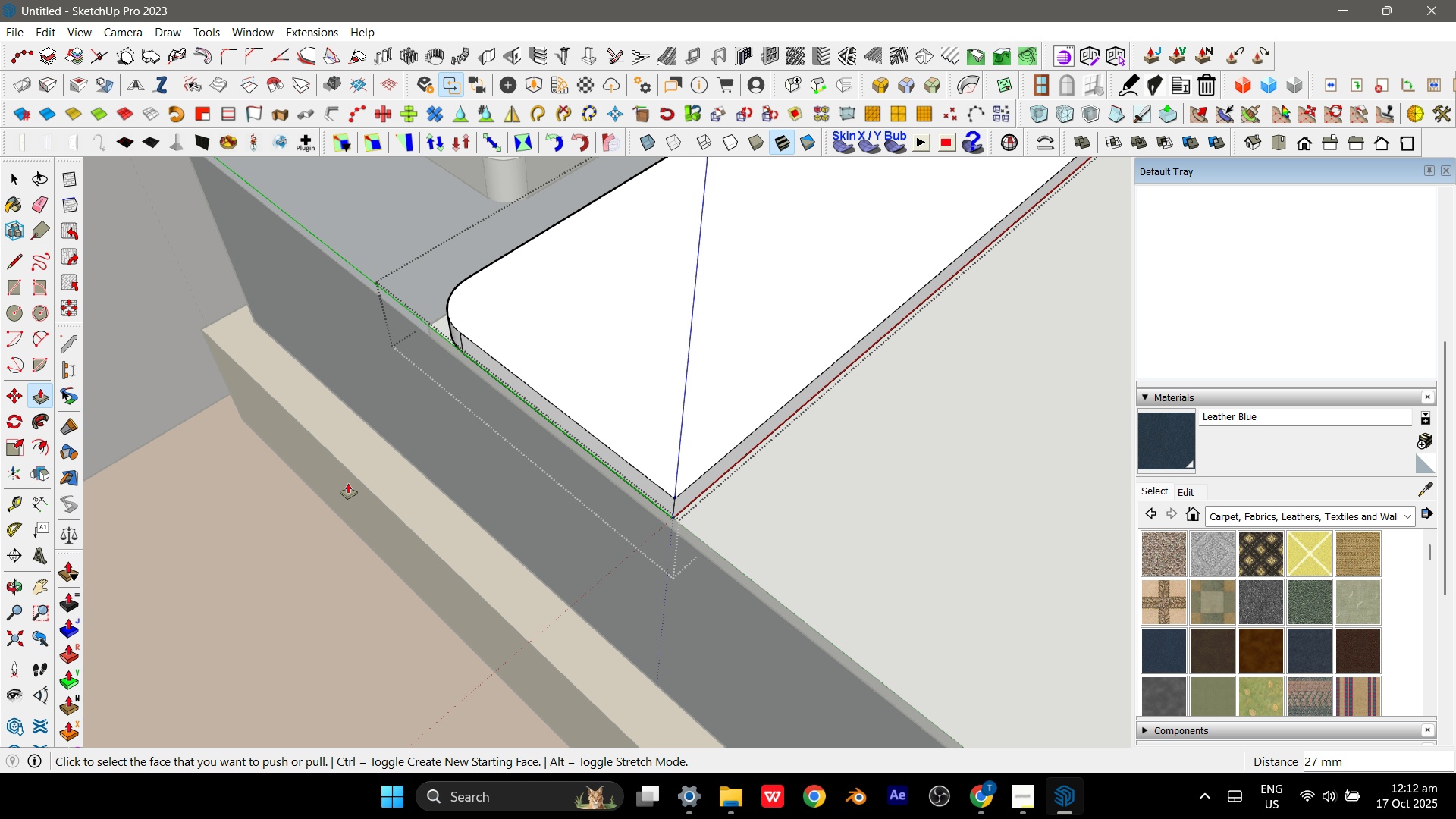 
scroll: coordinate [457, 228], scroll_direction: down, amount: 2.0
 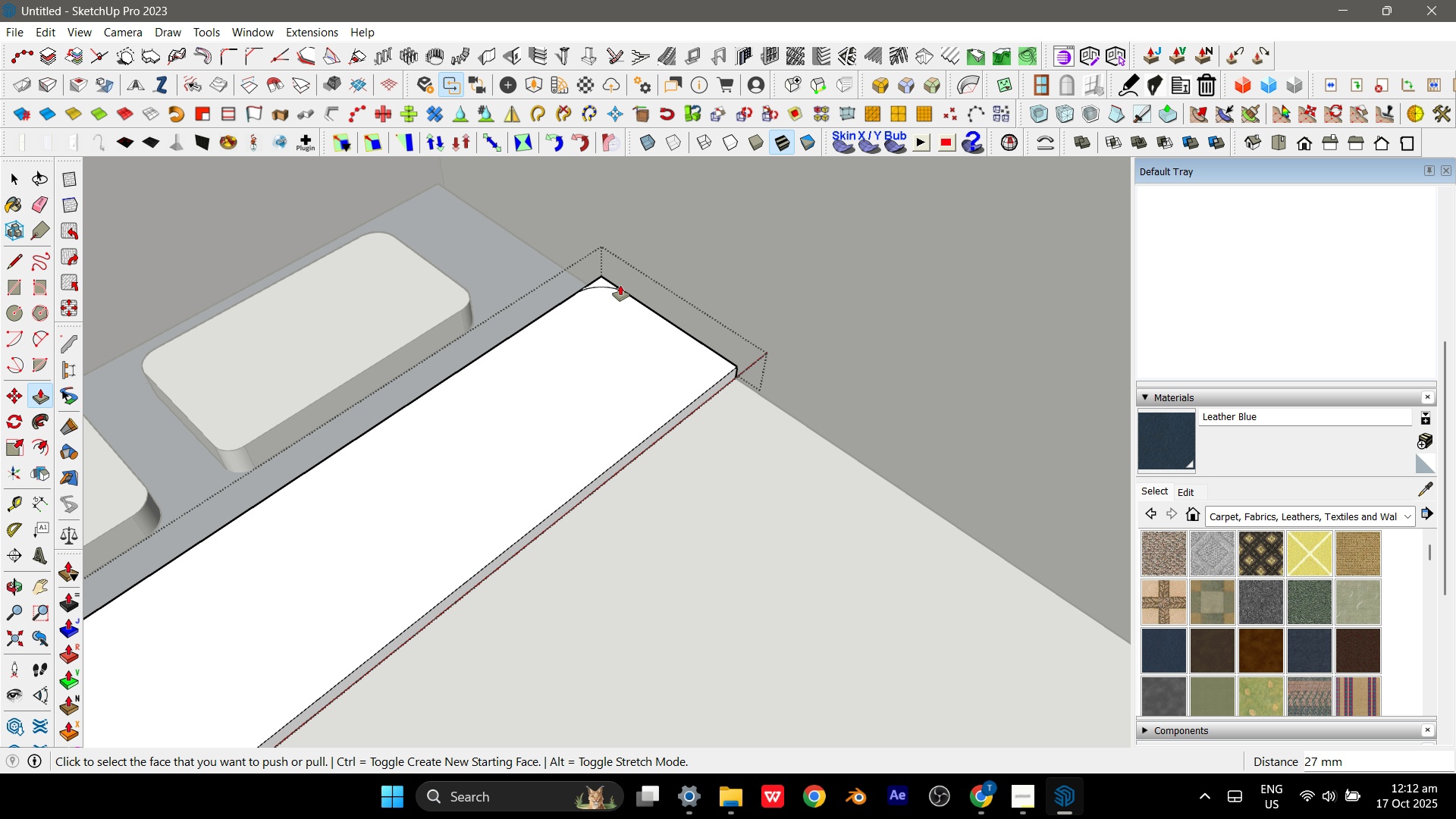 
scroll: coordinate [613, 284], scroll_direction: up, amount: 6.0
 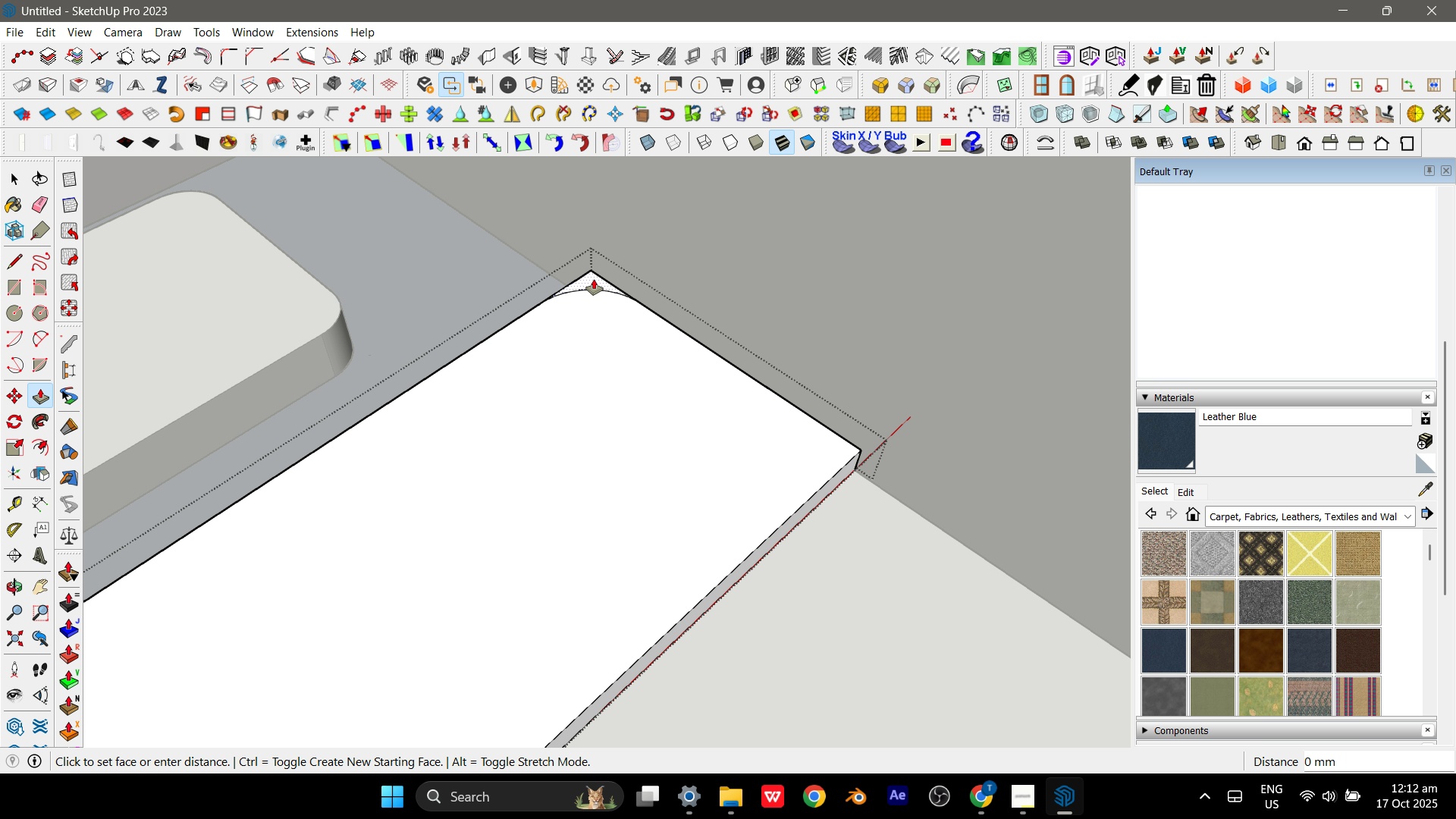 
double_click([594, 279])
 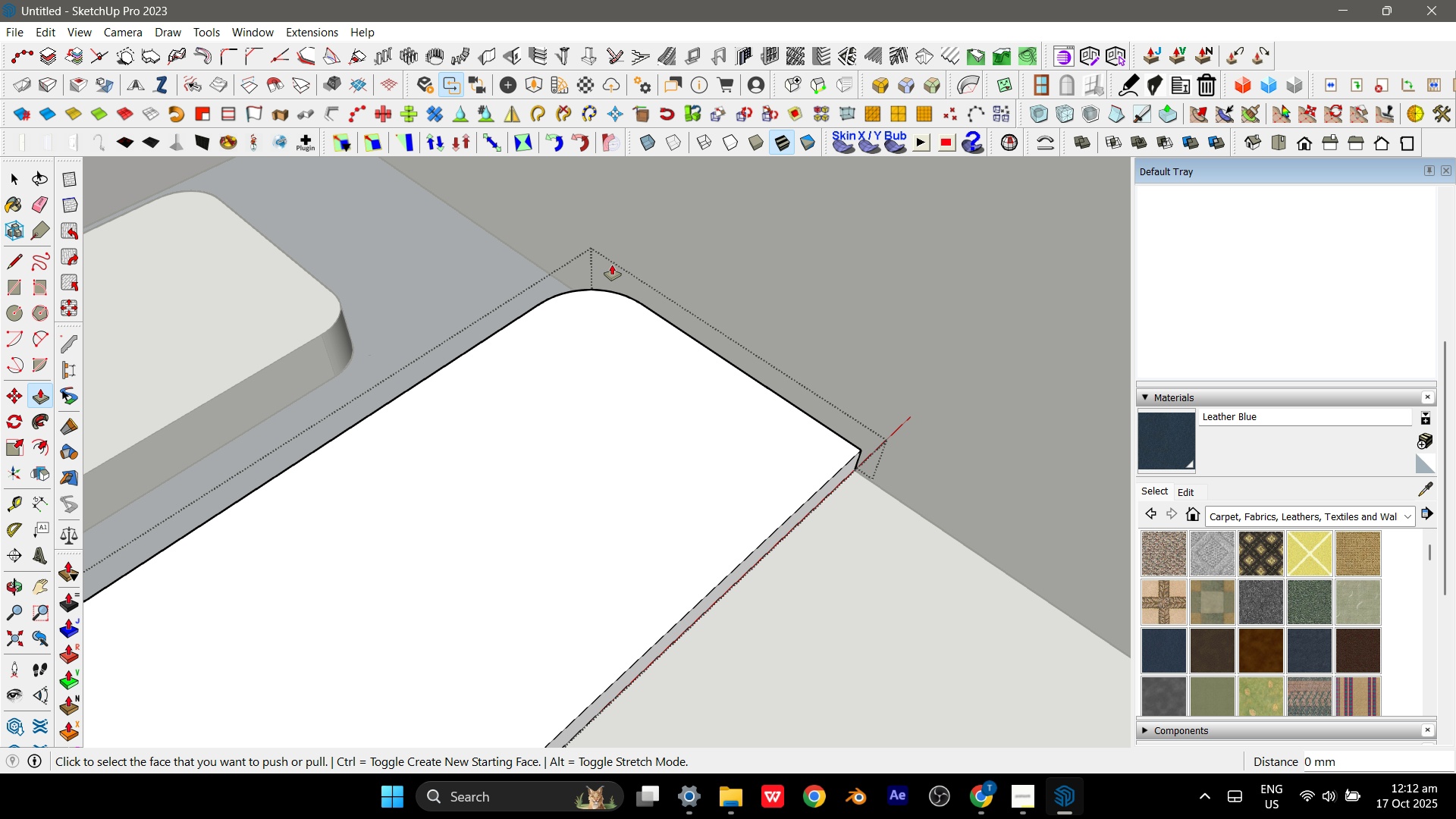 
scroll: coordinate [515, 279], scroll_direction: down, amount: 15.0
 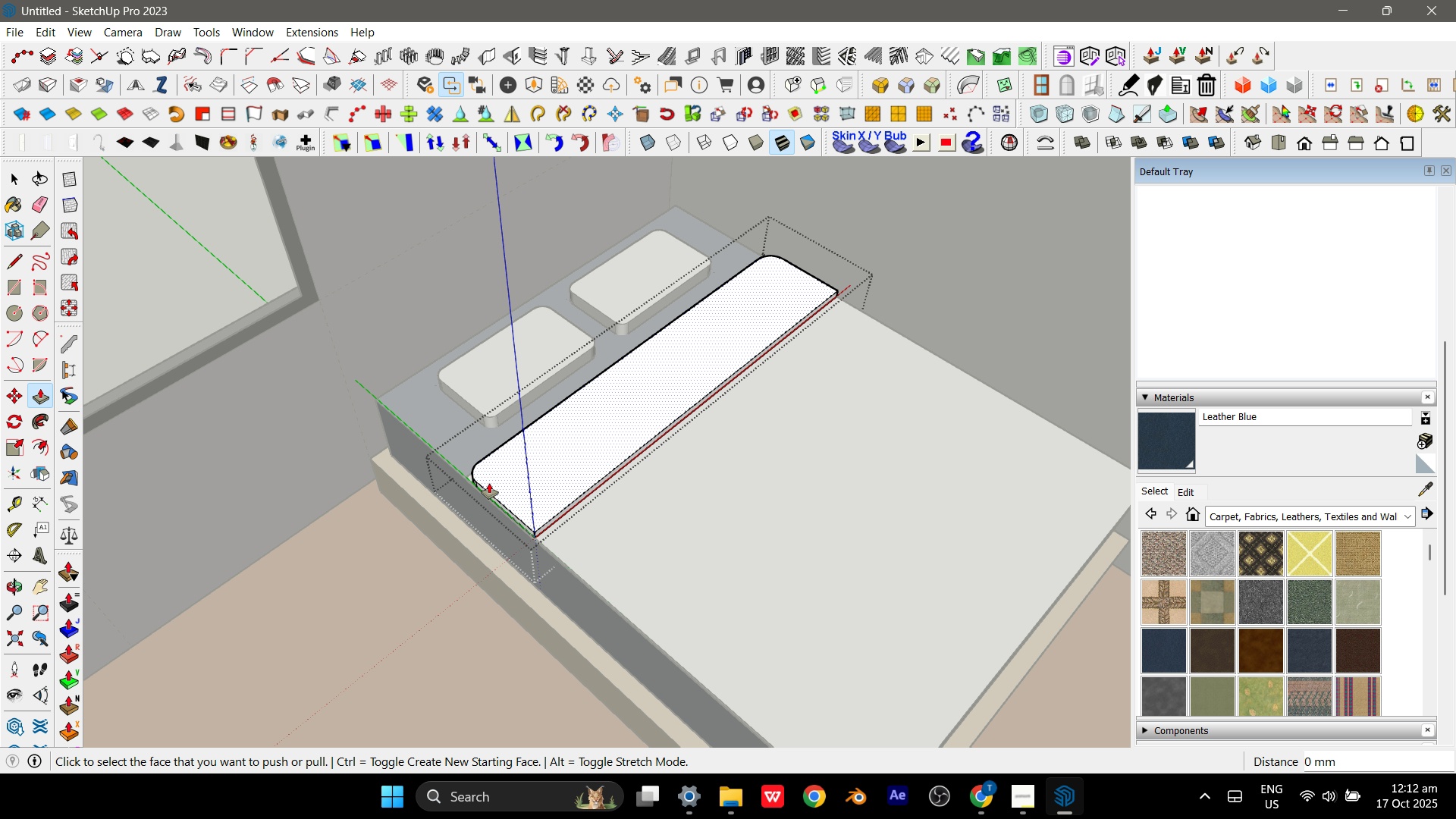 
scroll: coordinate [581, 662], scroll_direction: up, amount: 4.0
 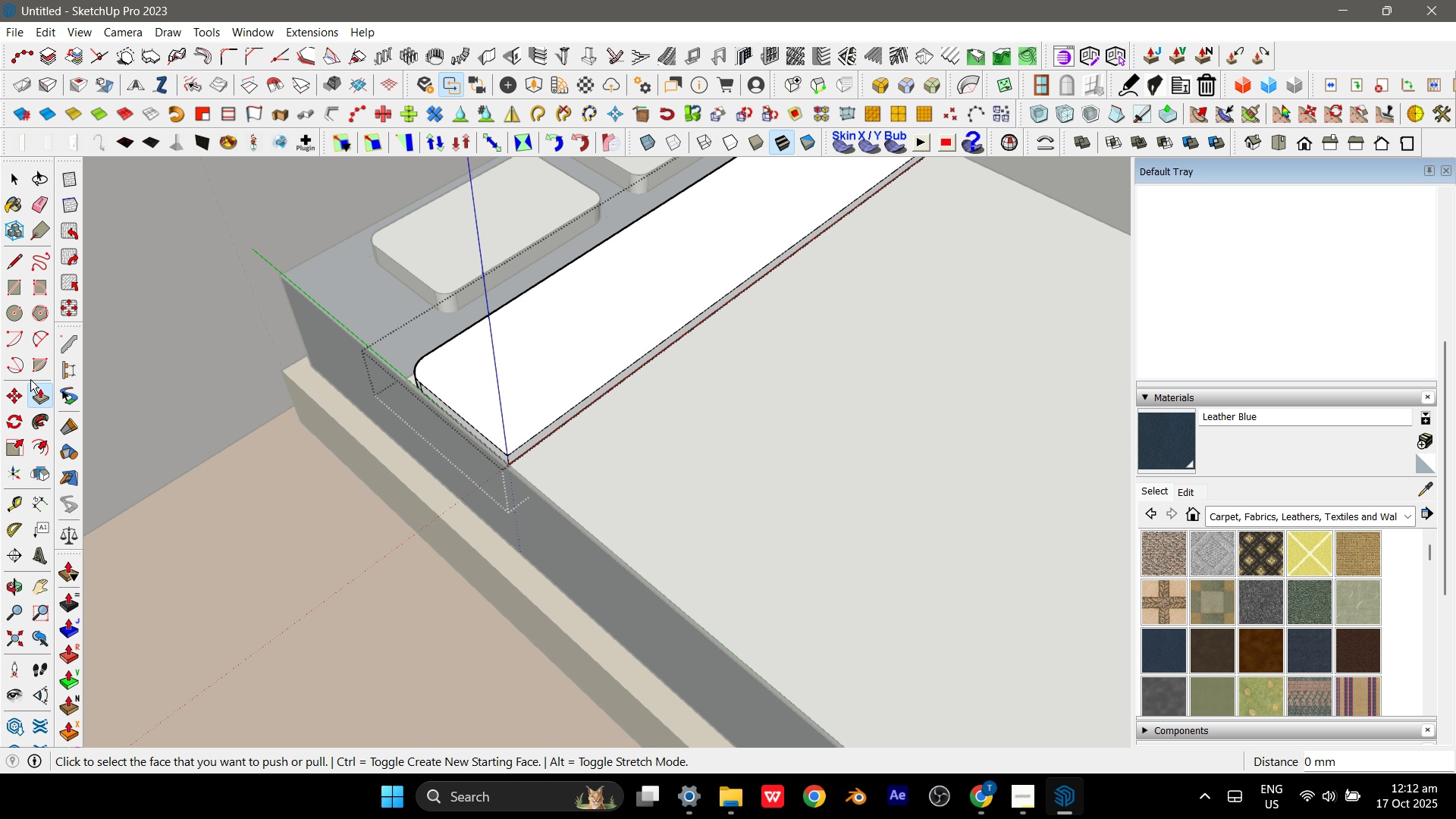 
left_click([40, 336])
 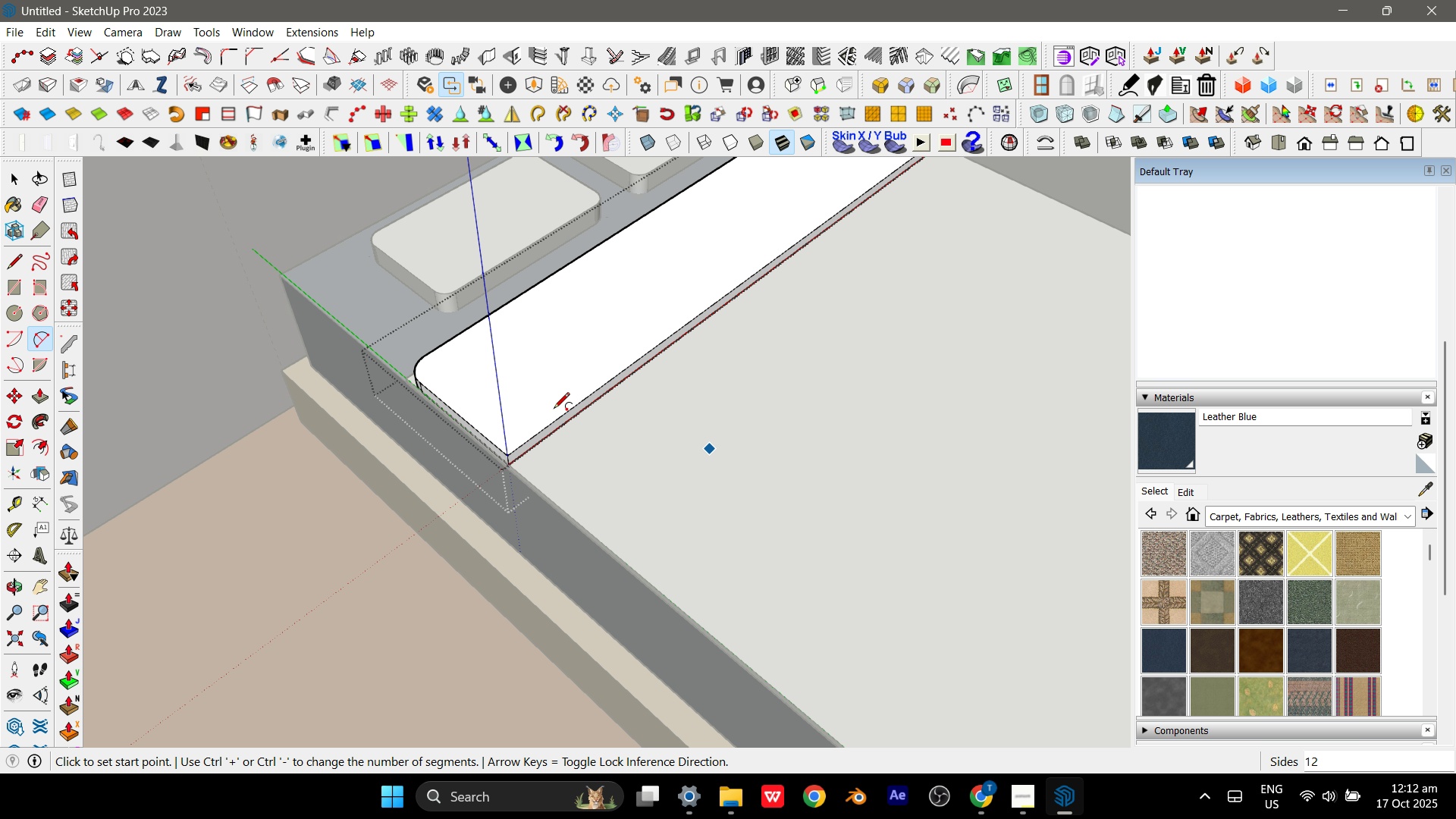 
scroll: coordinate [505, 450], scroll_direction: up, amount: 7.0
 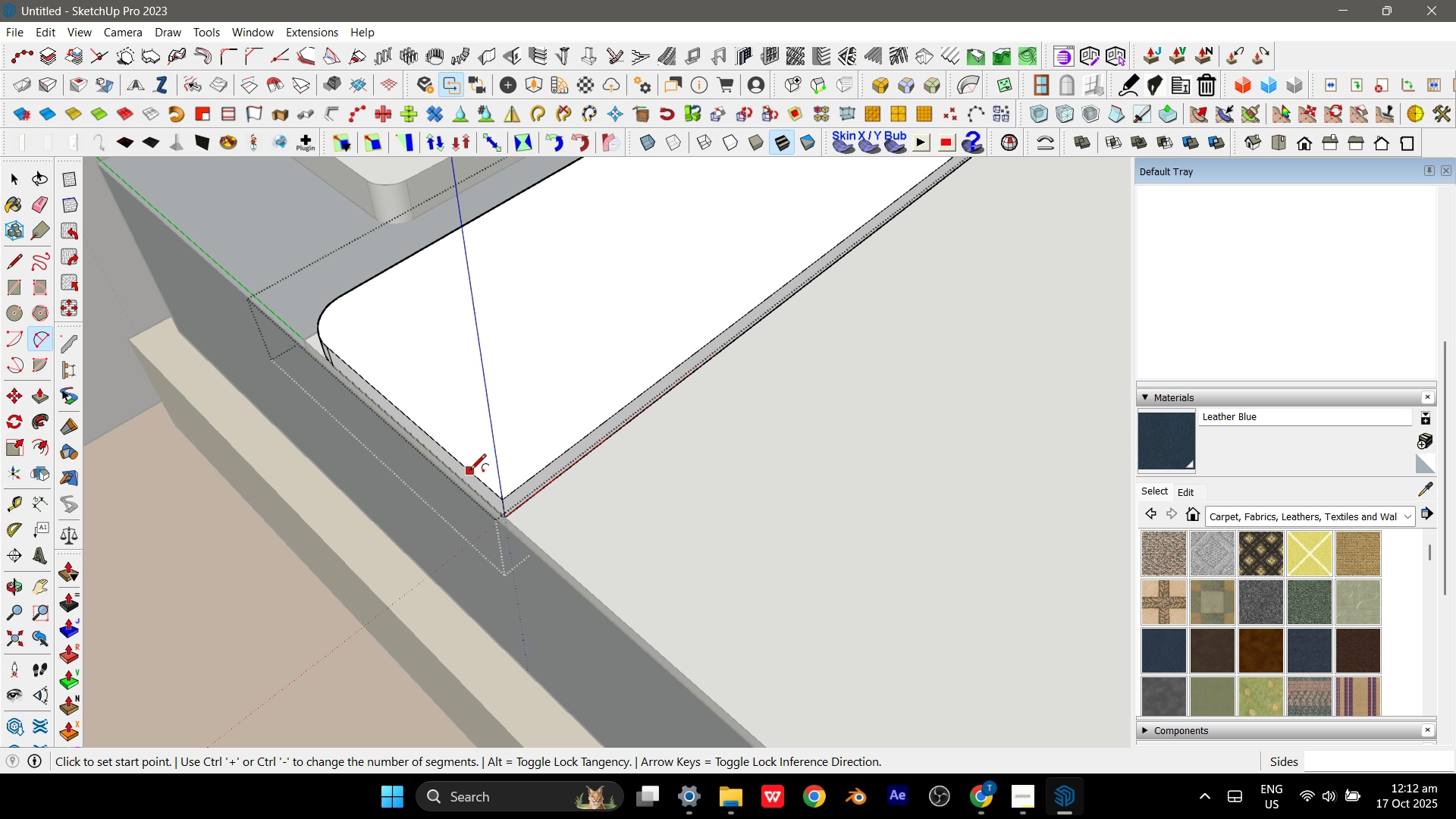 
left_click([470, 471])
 